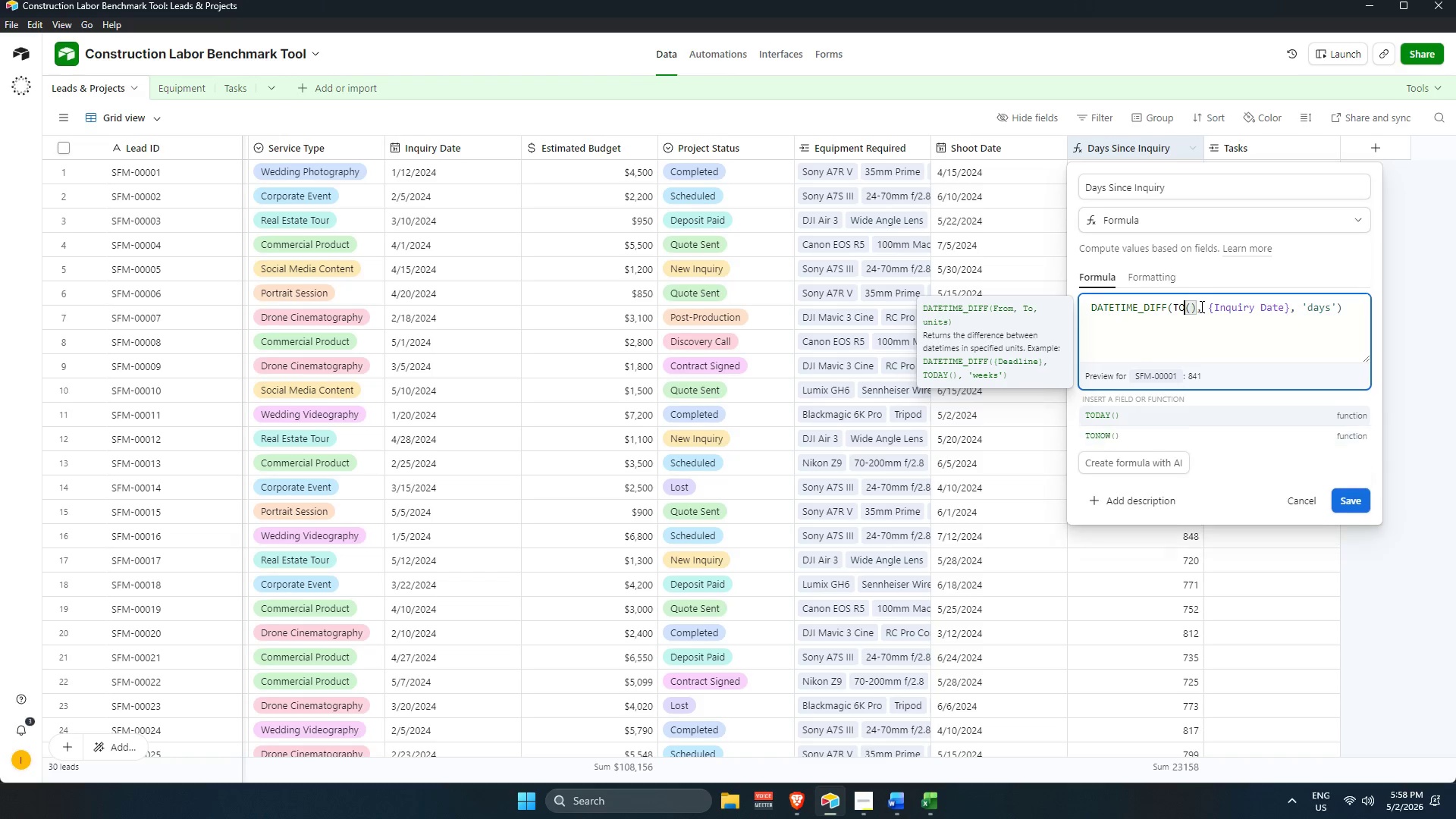 
key(Backspace)
 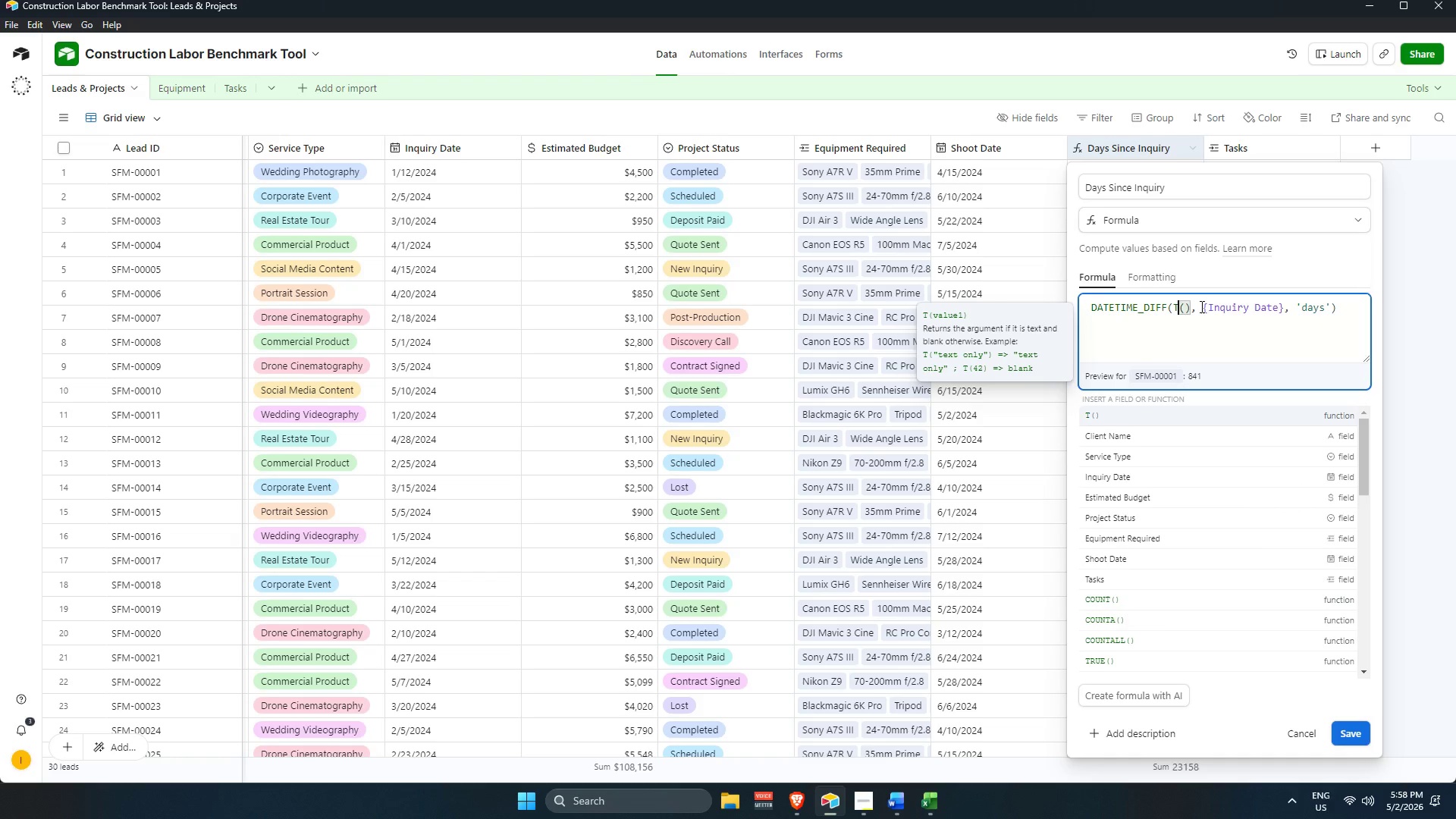 
key(Backspace)
 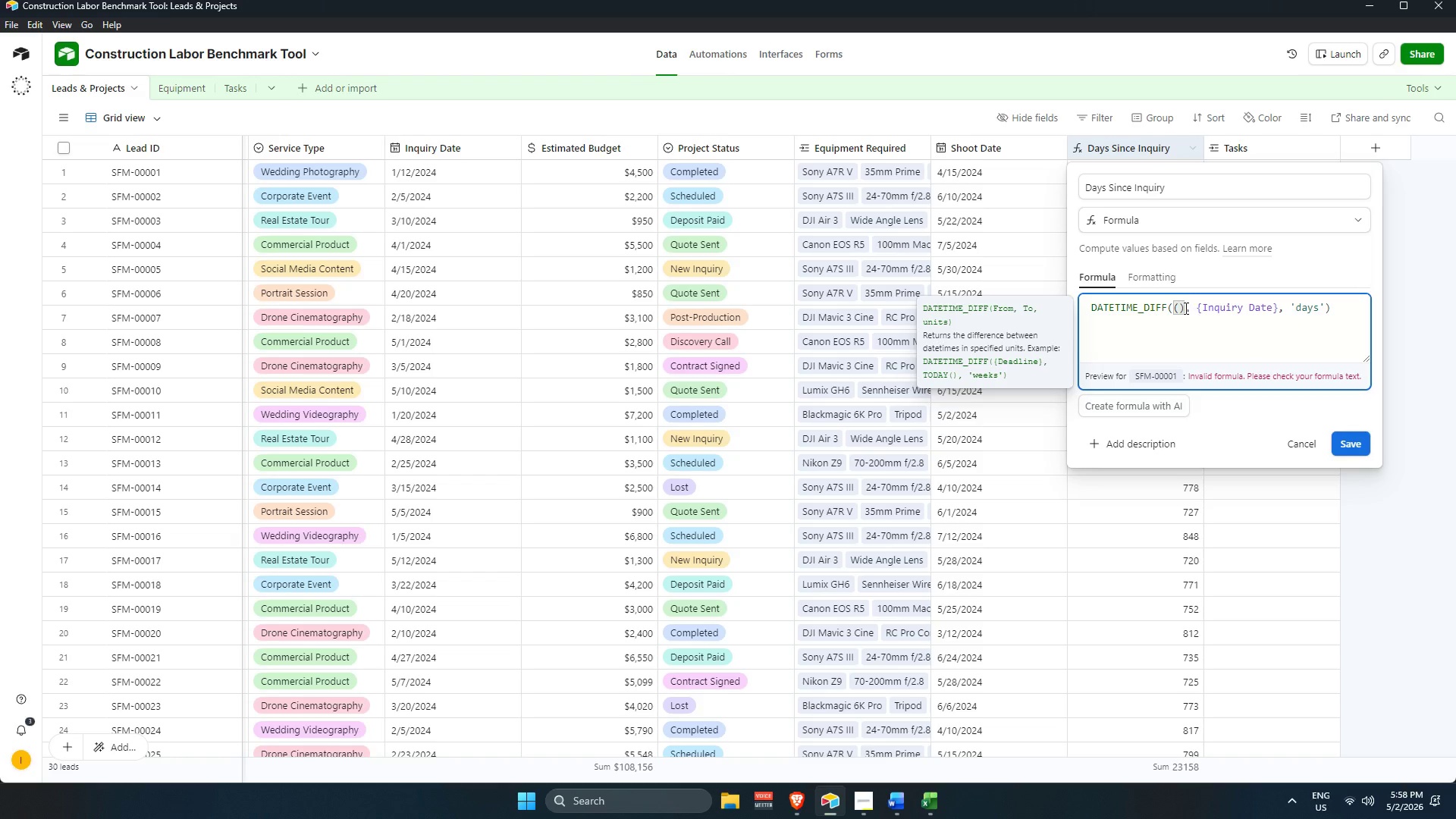 
left_click([1184, 308])
 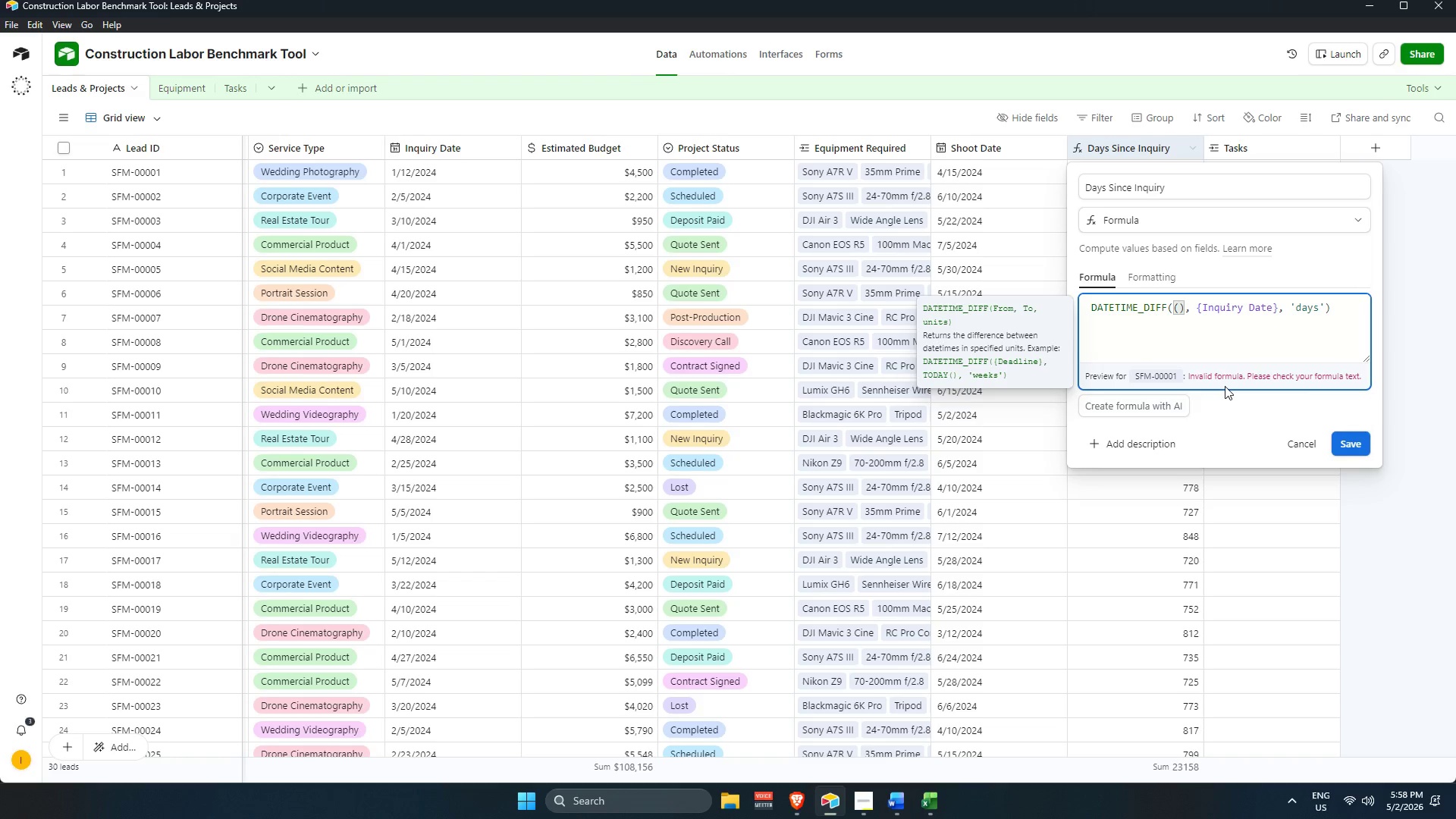 
key(Backspace)
 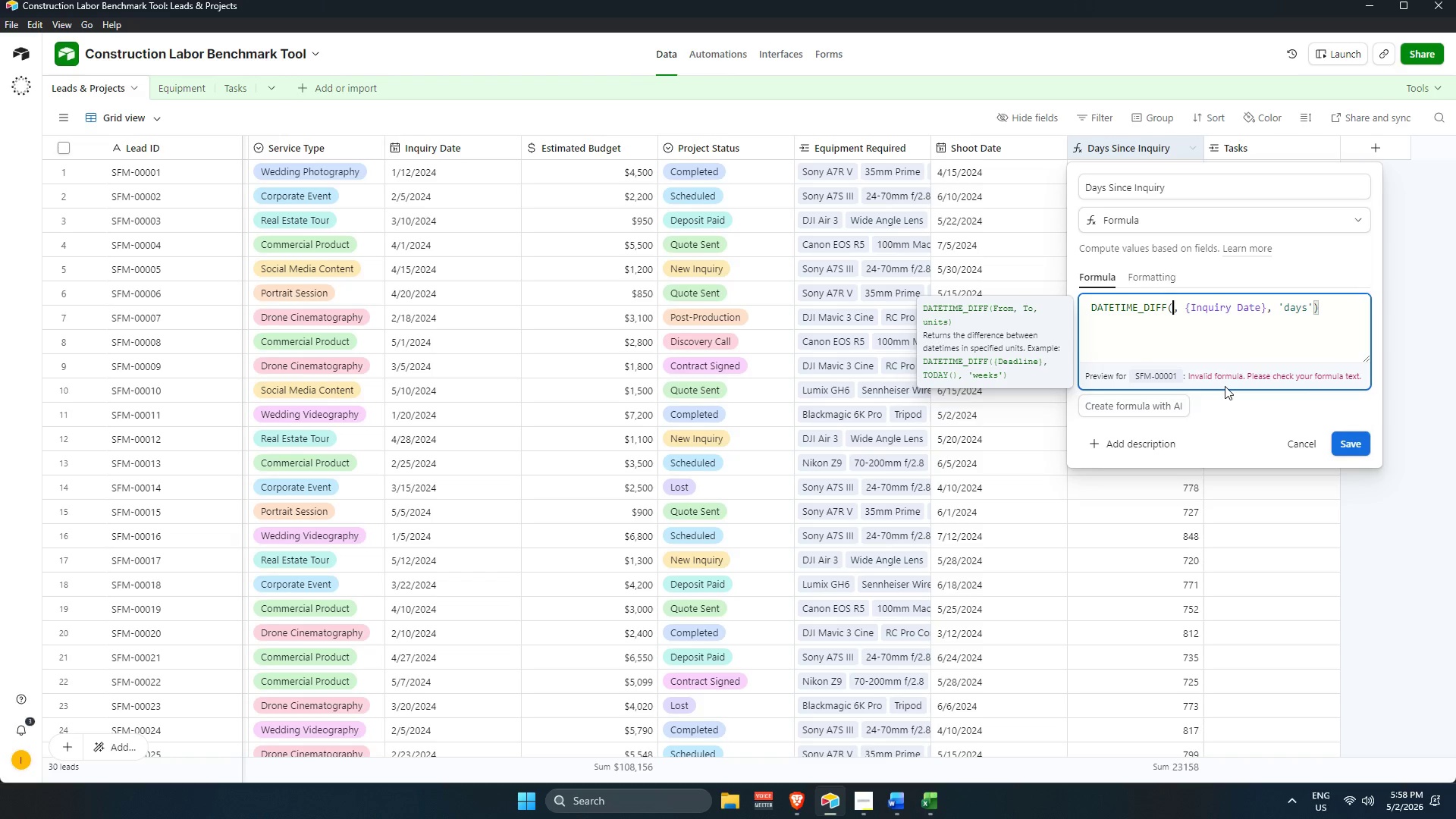 
key(Backspace)
 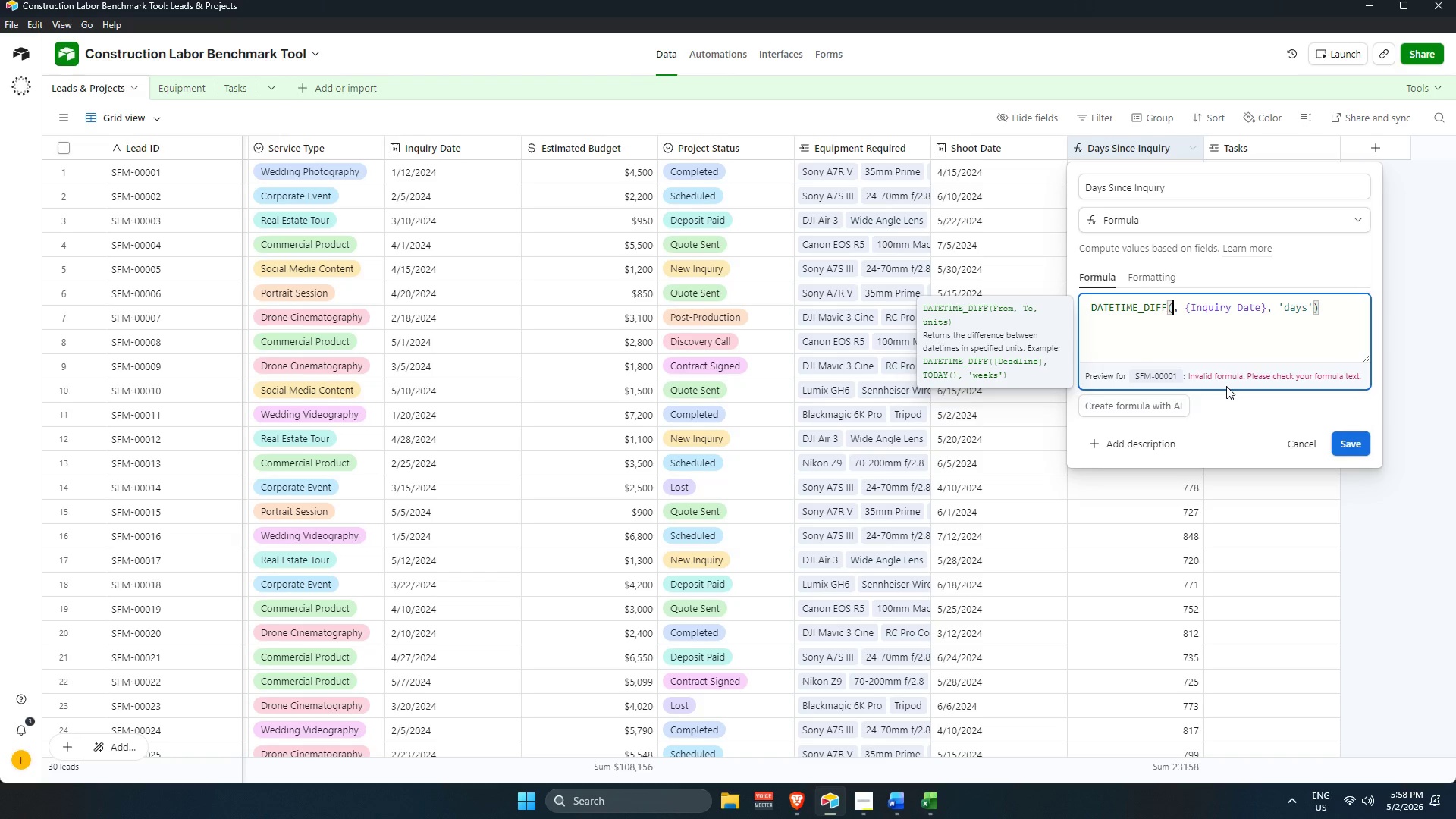 
key(S)
 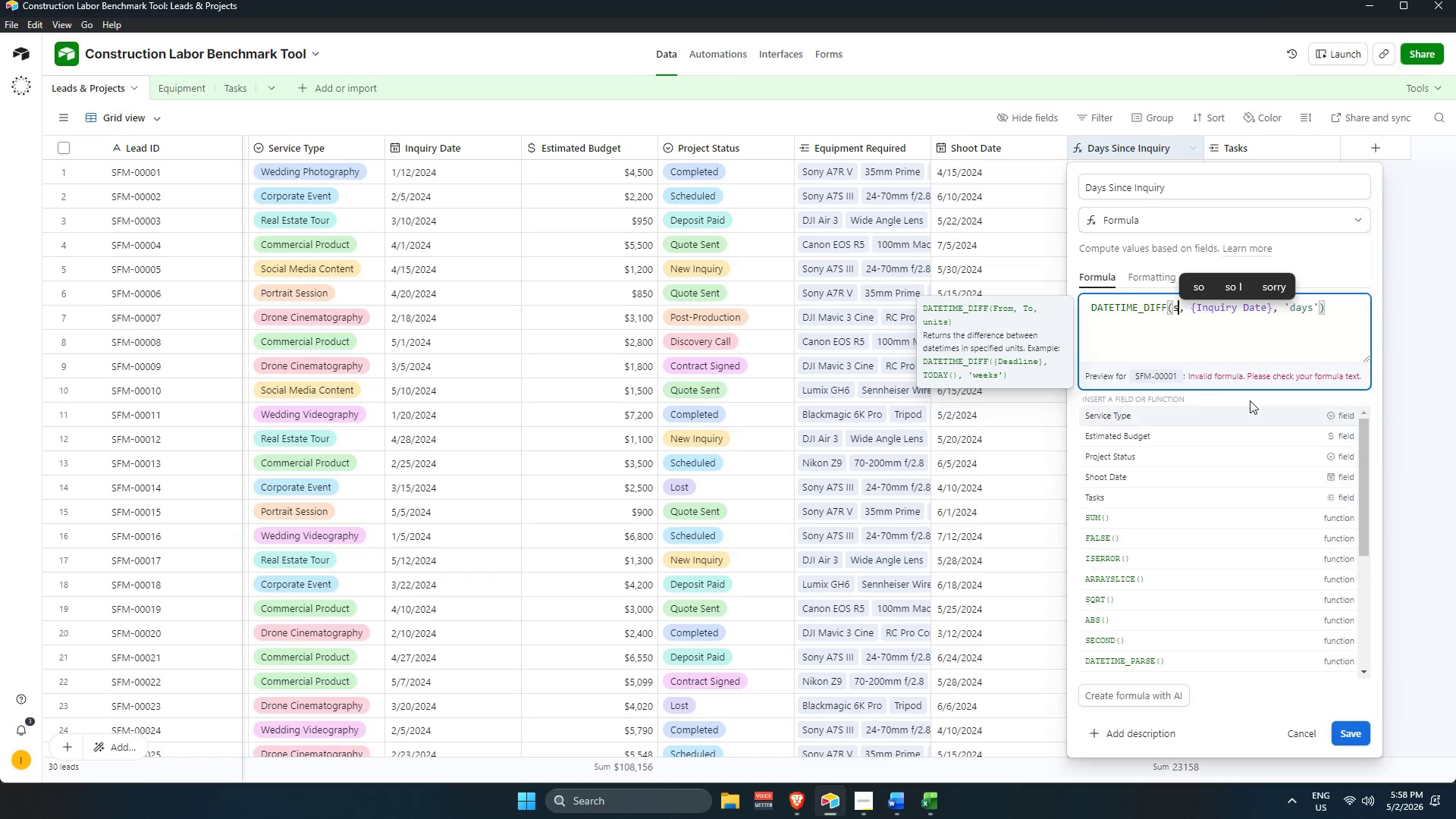 
type(ho)
 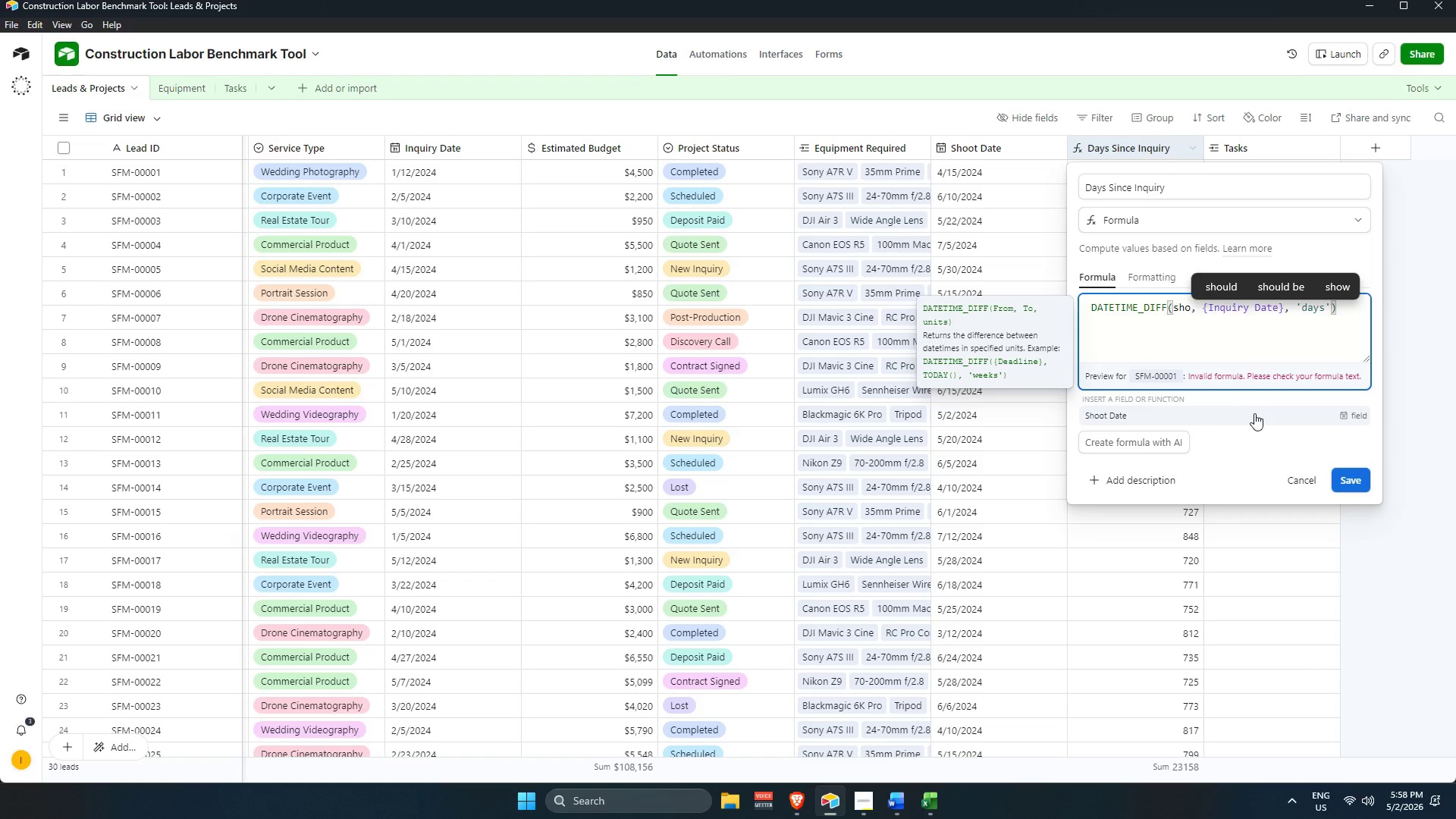 
left_click([1256, 417])
 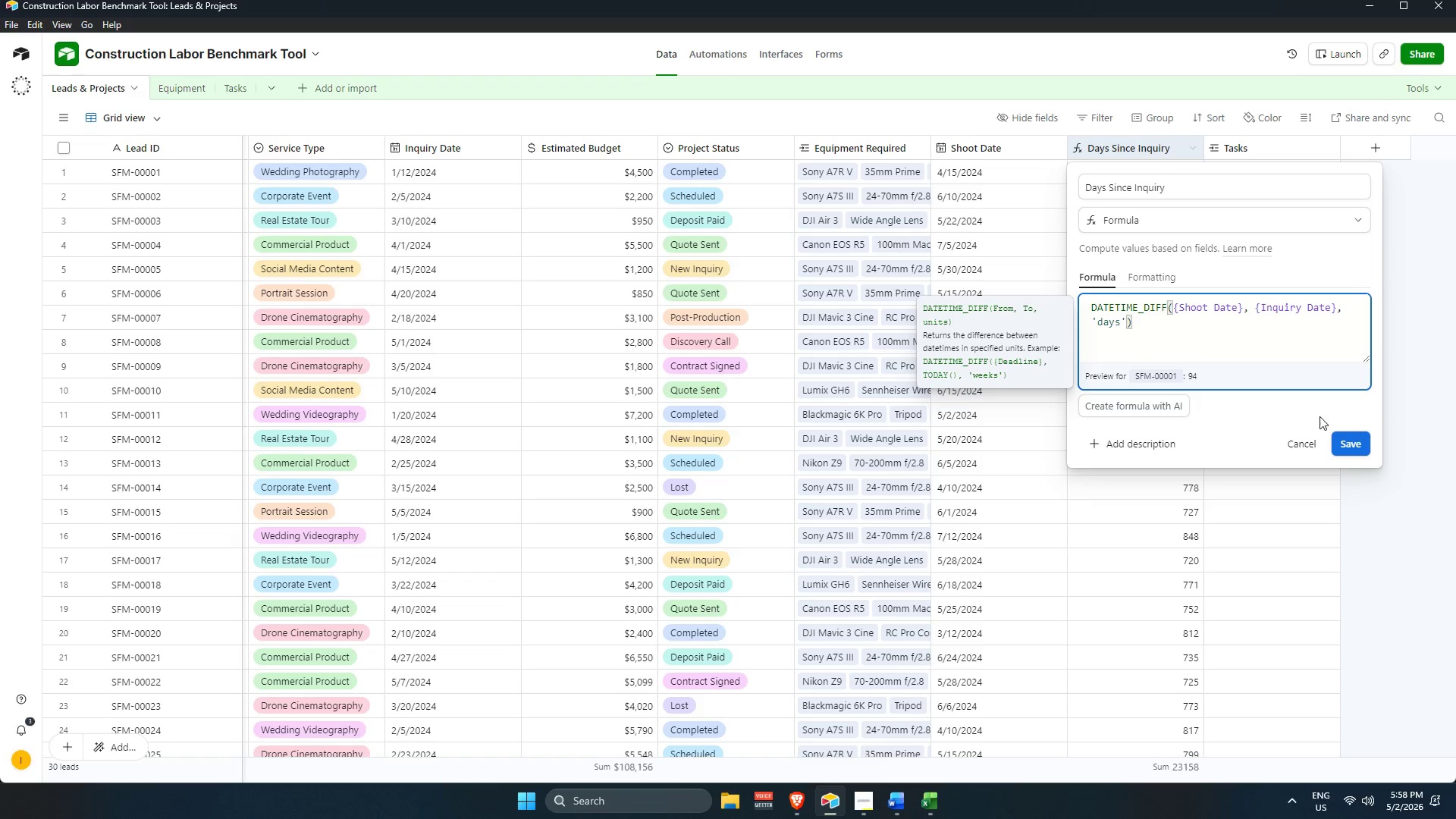 
left_click([1358, 450])
 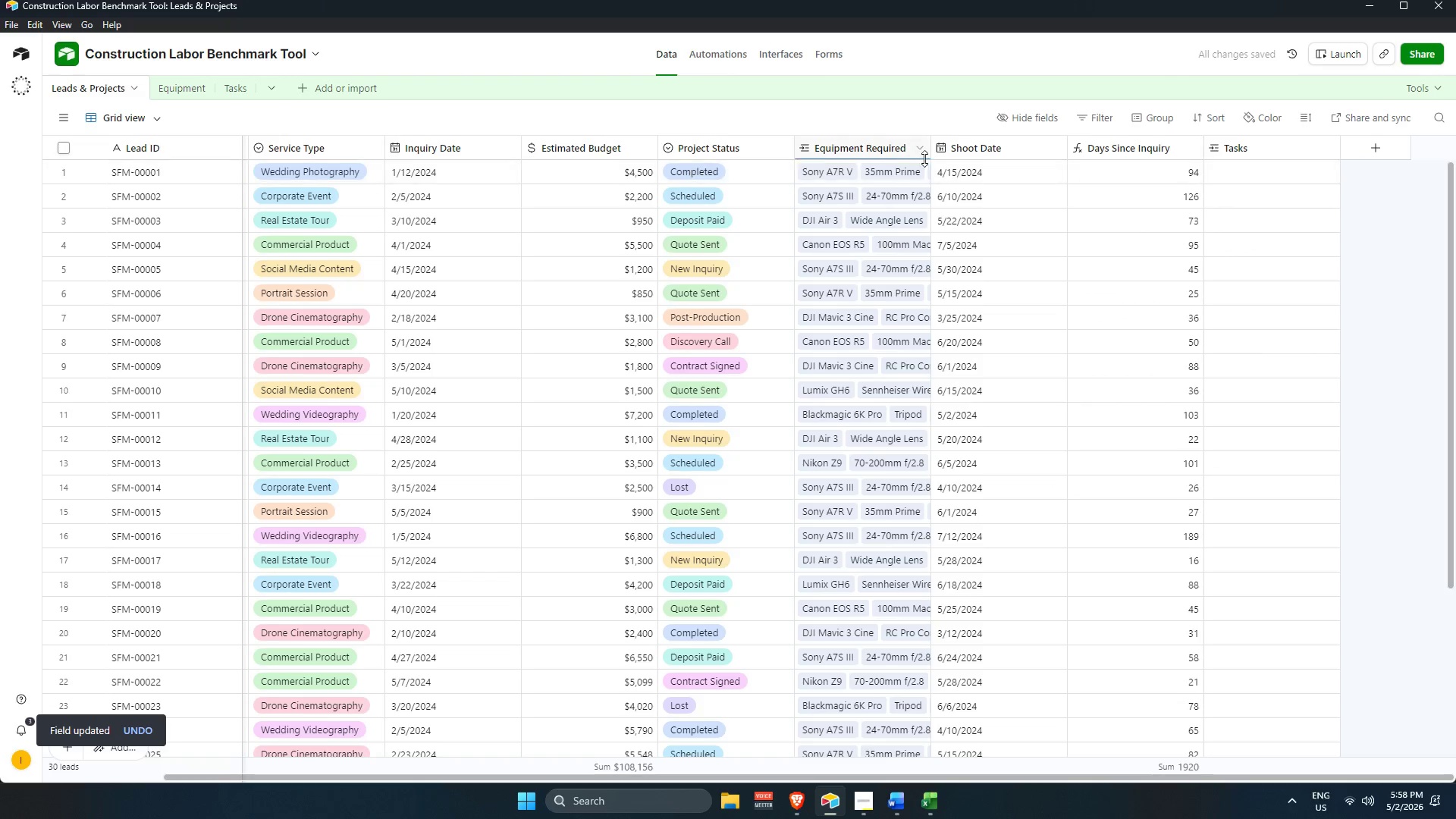 
double_click([1125, 137])
 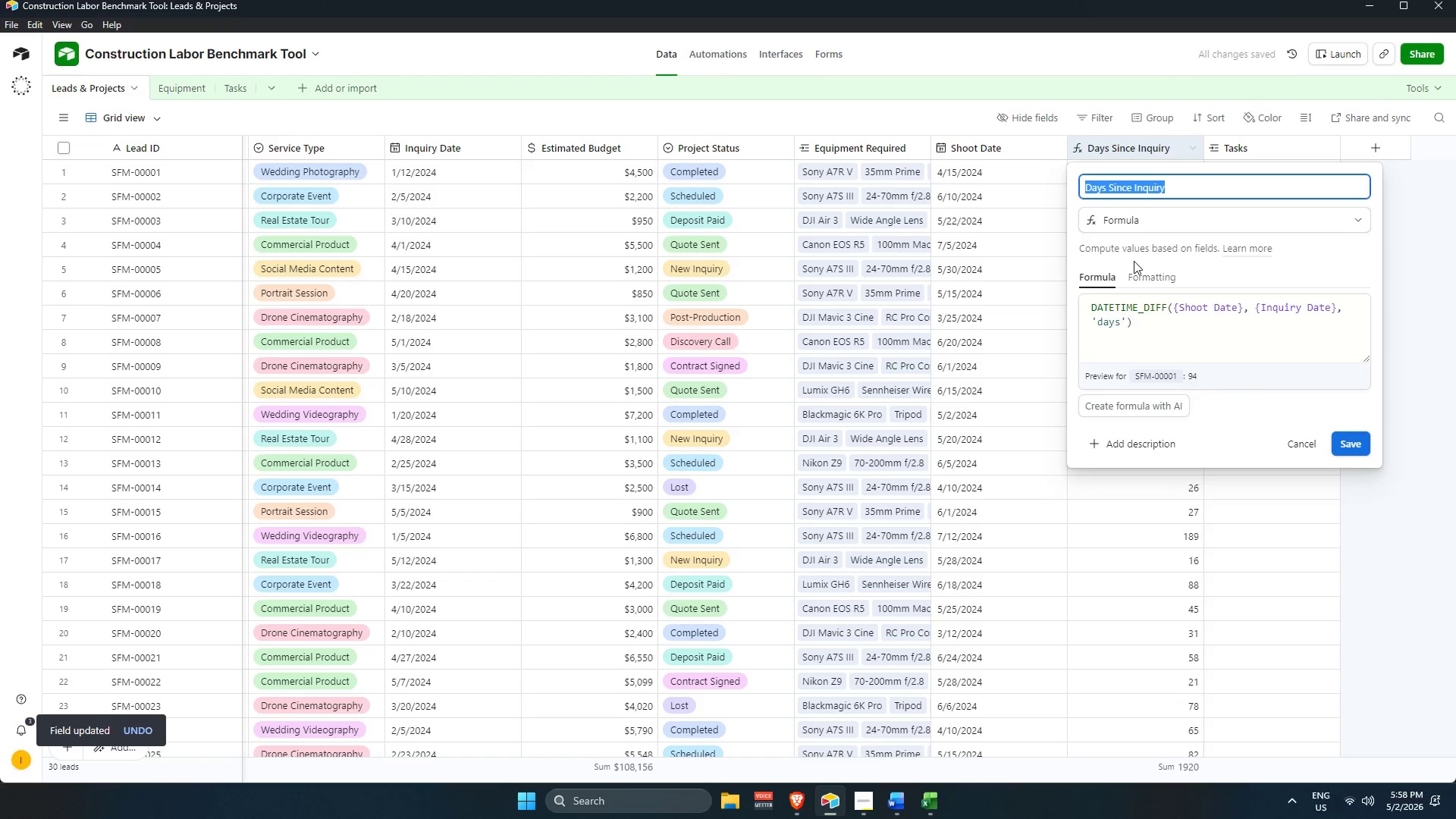 
scroll: coordinate [1124, 301], scroll_direction: up, amount: 2.0
 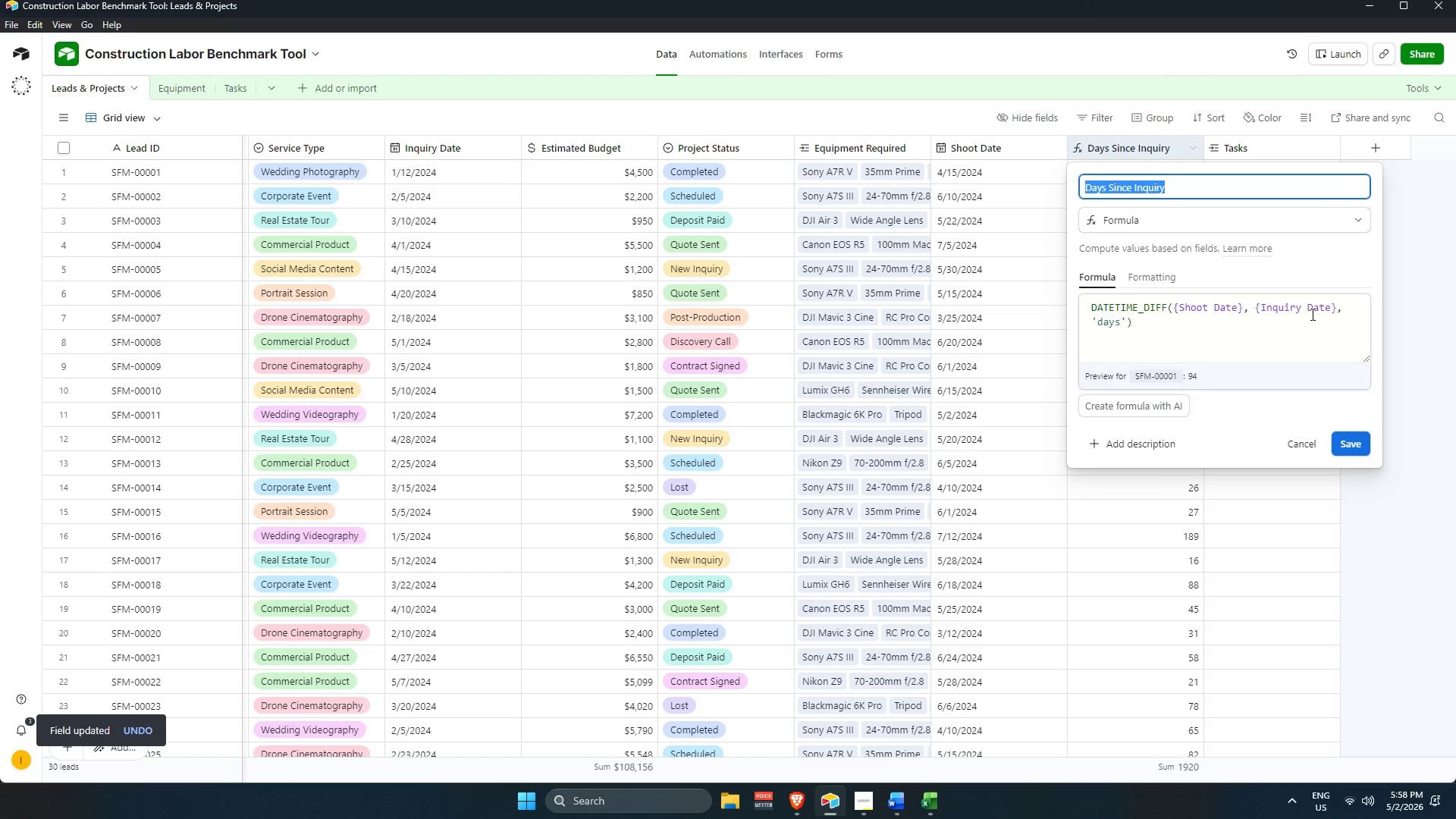 
left_click([1416, 323])
 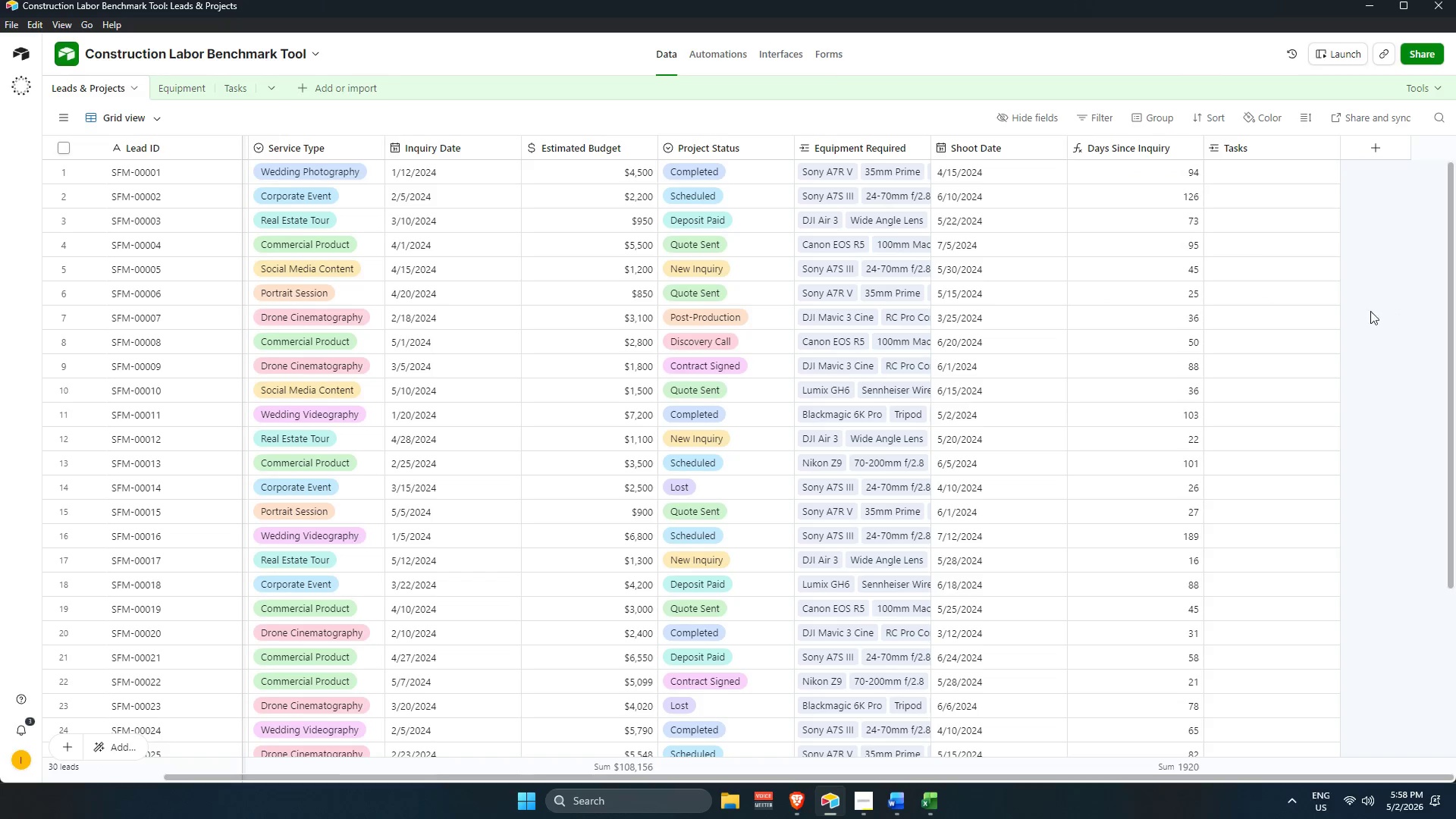 
scroll: coordinate [1203, 564], scroll_direction: down, amount: 1.0
 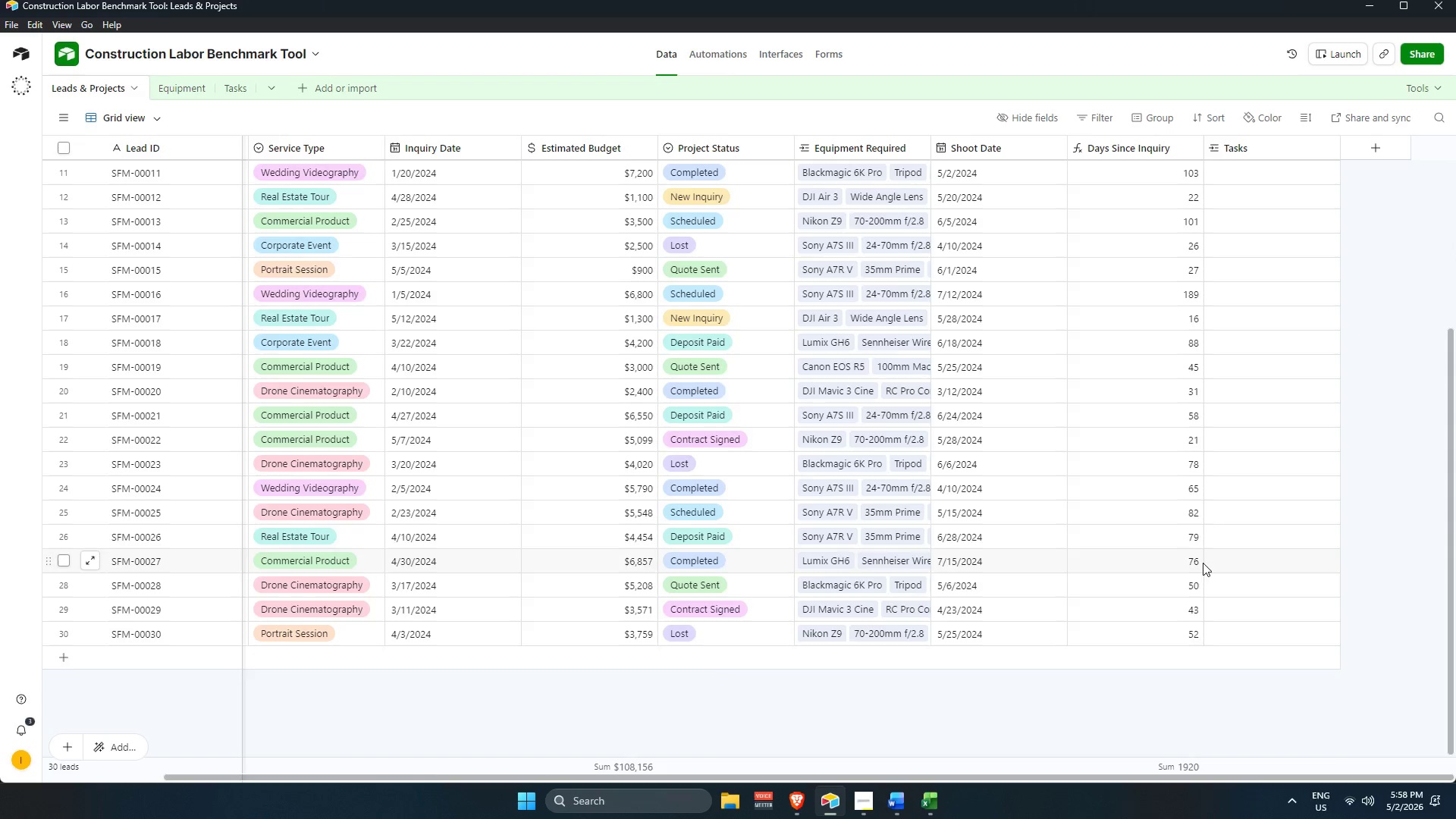 
scroll: coordinate [1207, 546], scroll_direction: up, amount: 9.0
 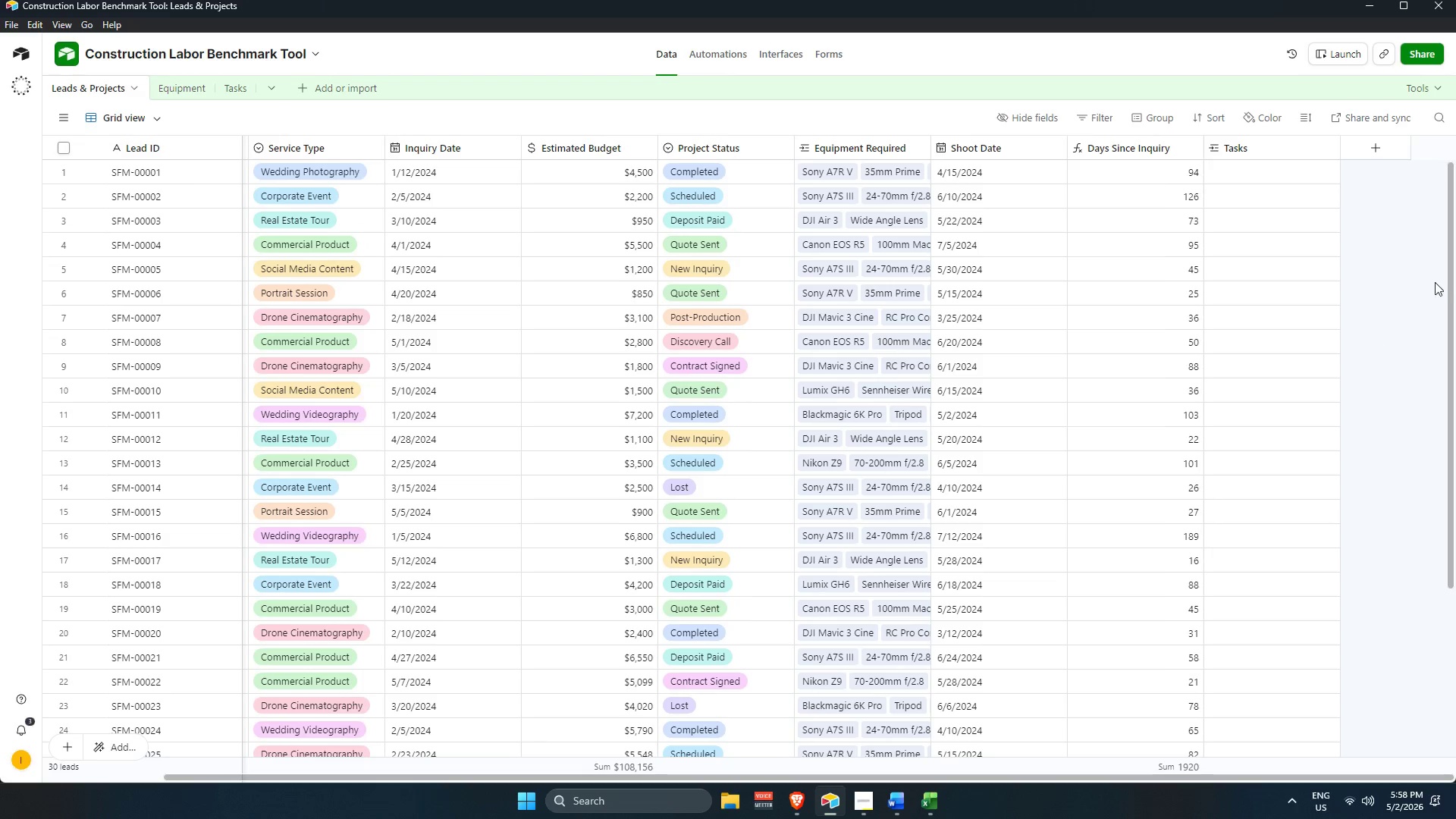 
left_click([1438, 278])
 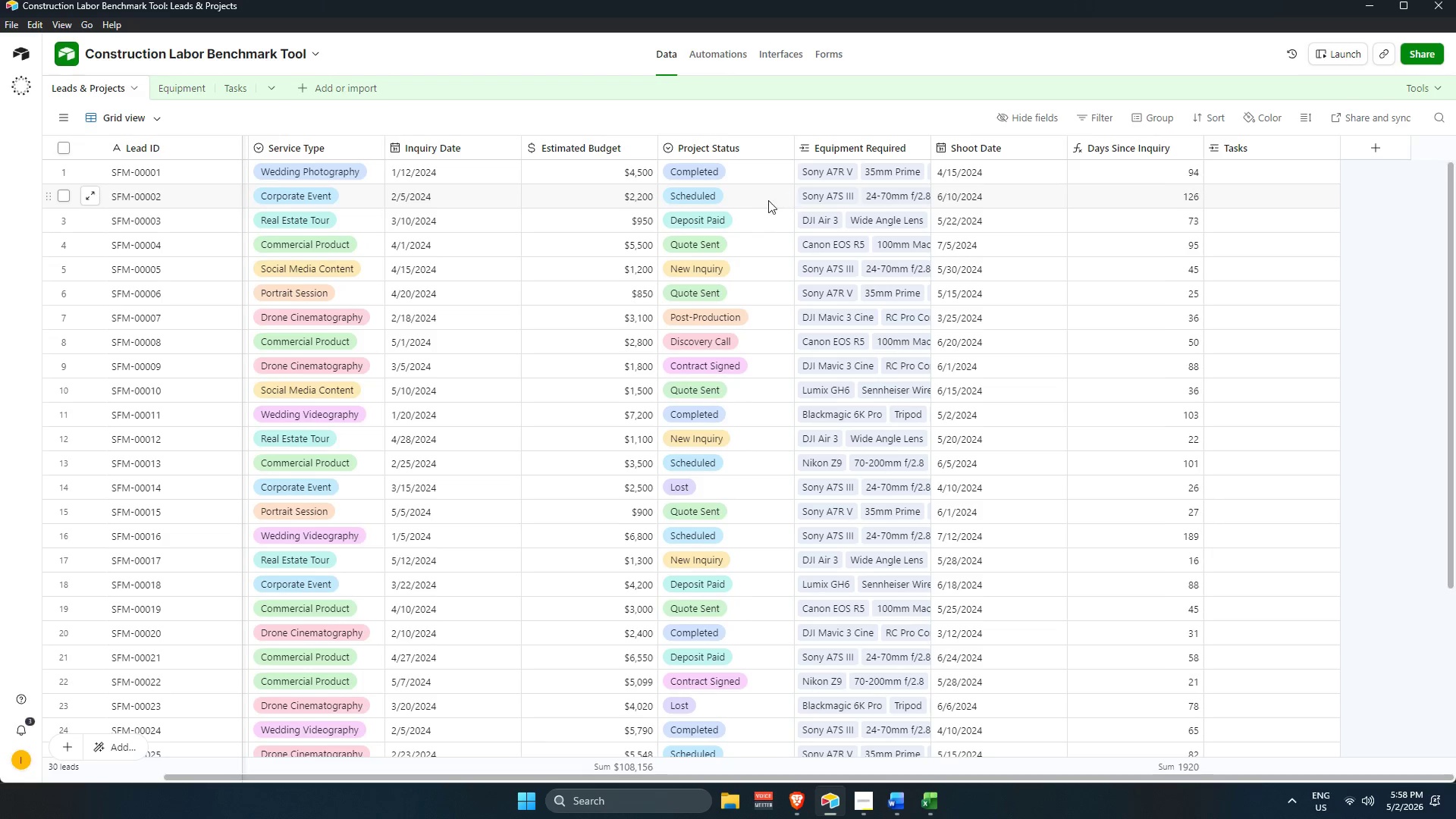 
mouse_move([695, 172])
 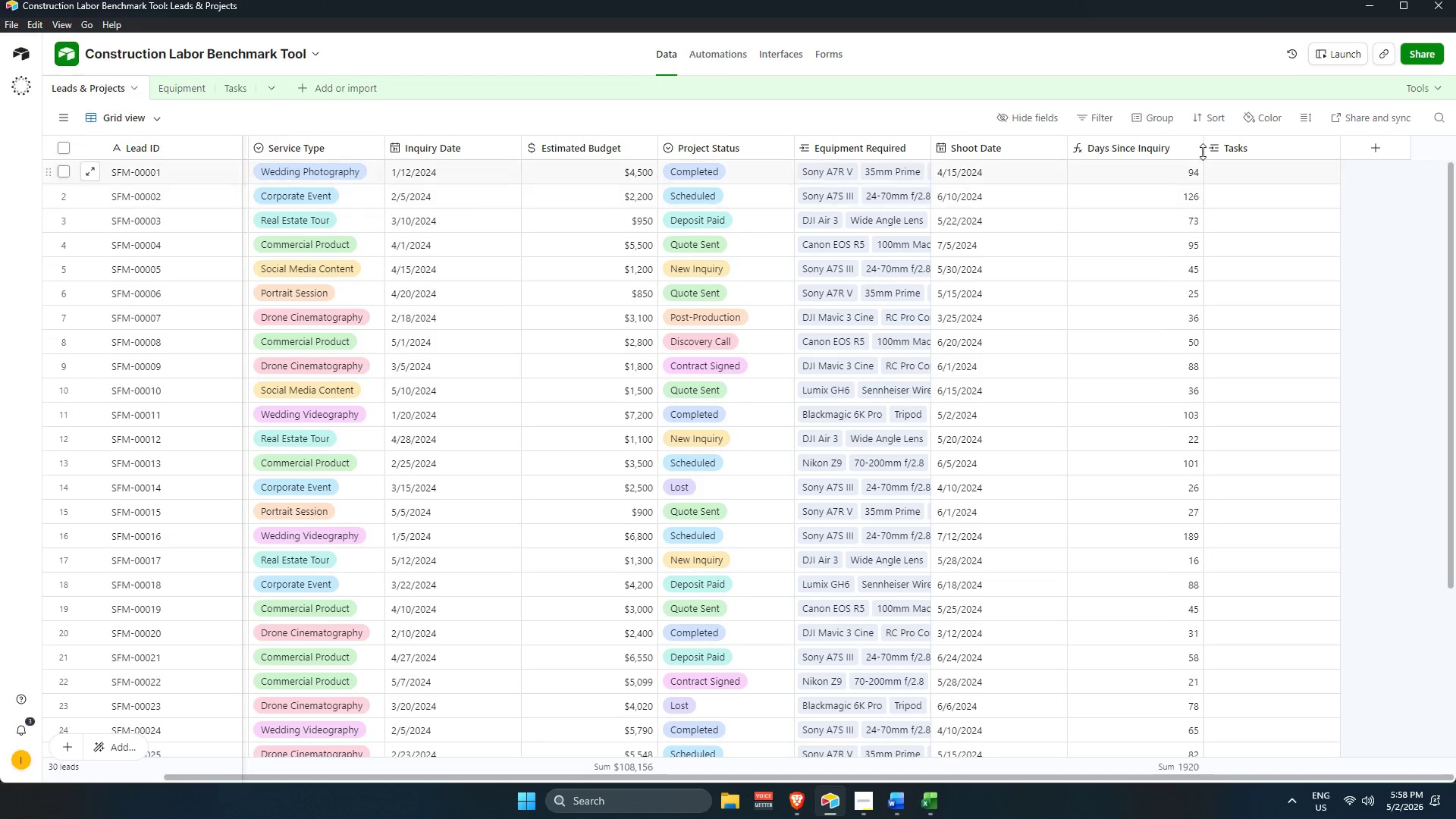 
mouse_move([1246, 143])
 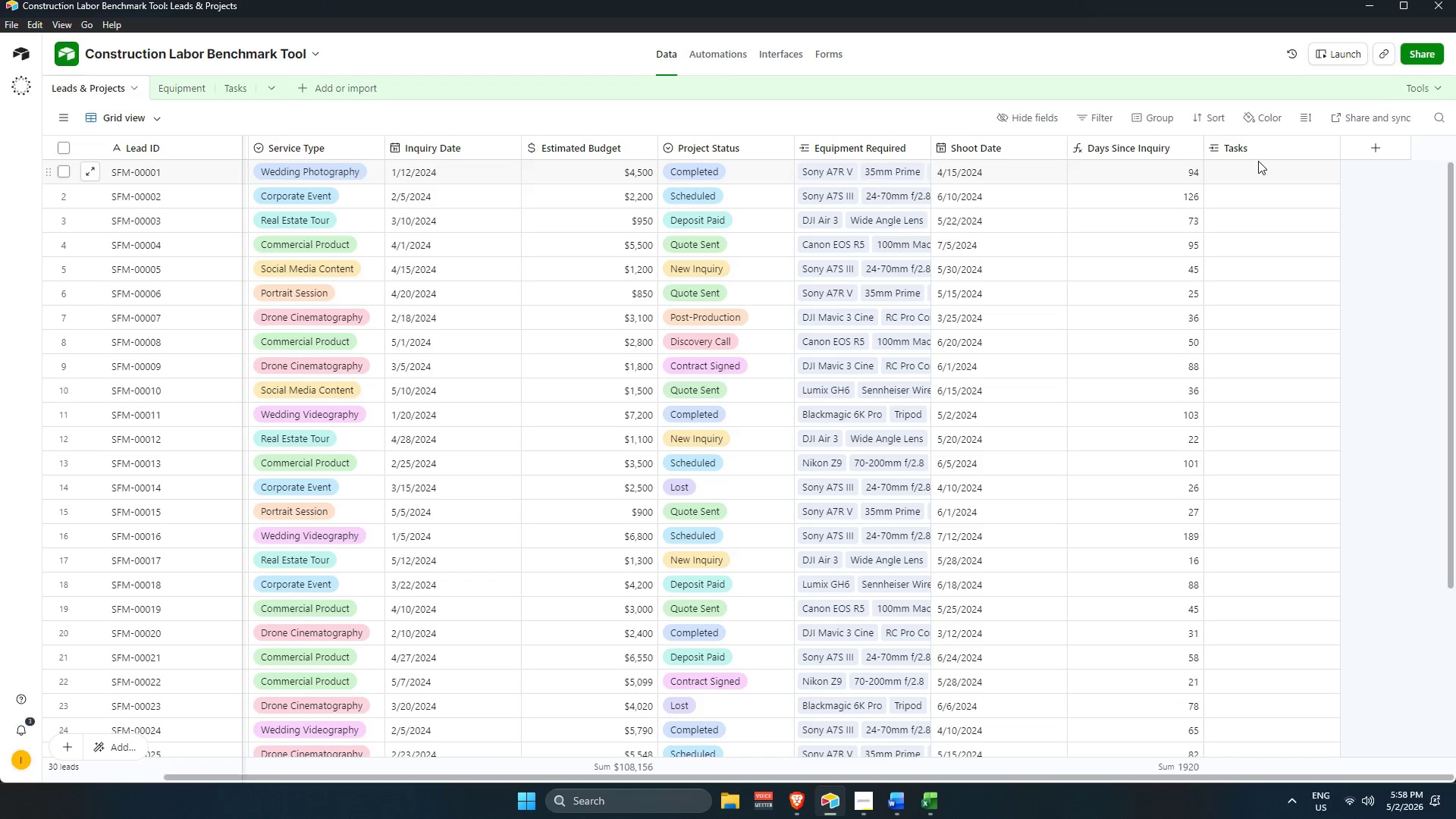 
left_click([1258, 161])
 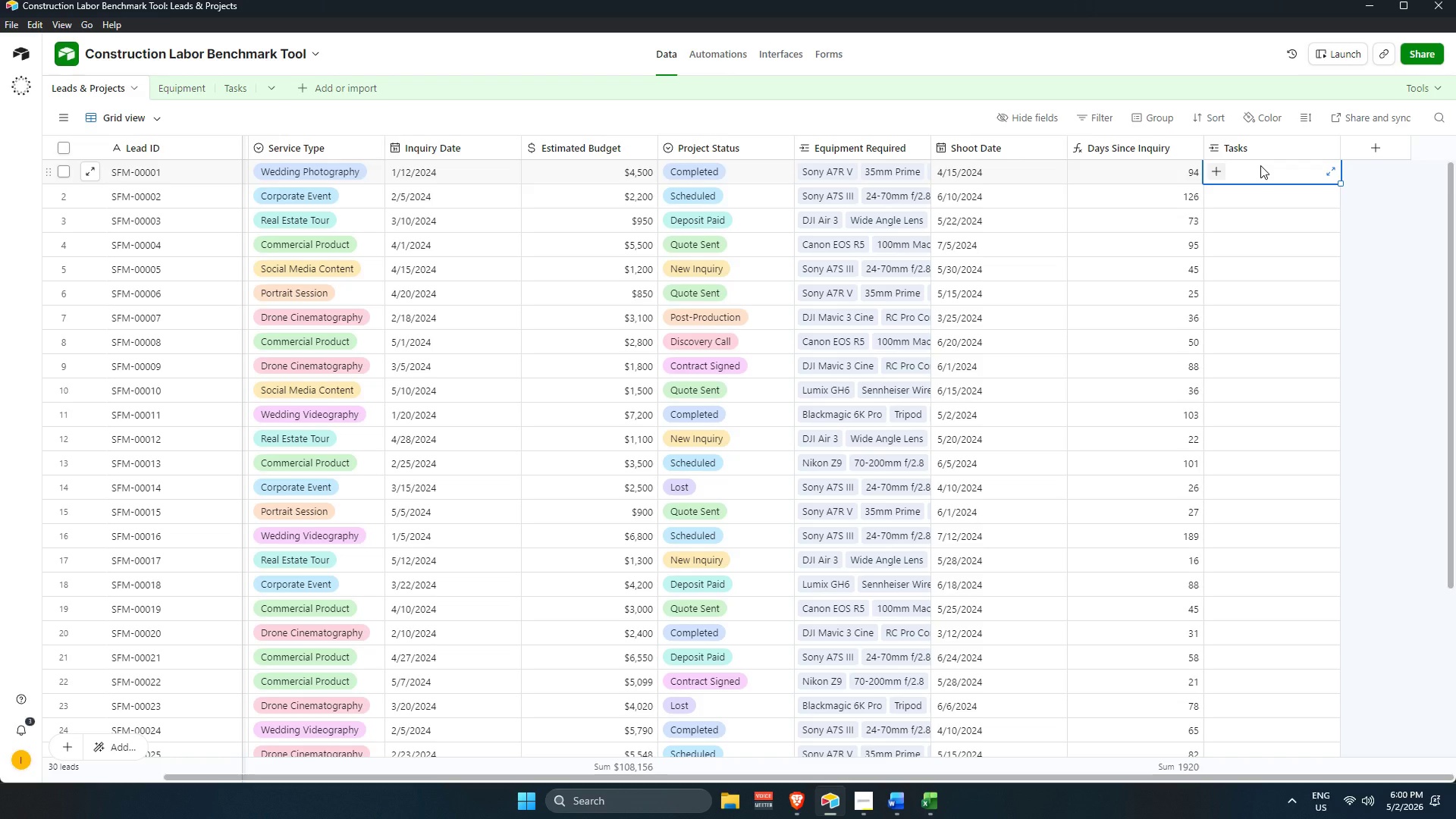 
wait(75.8)
 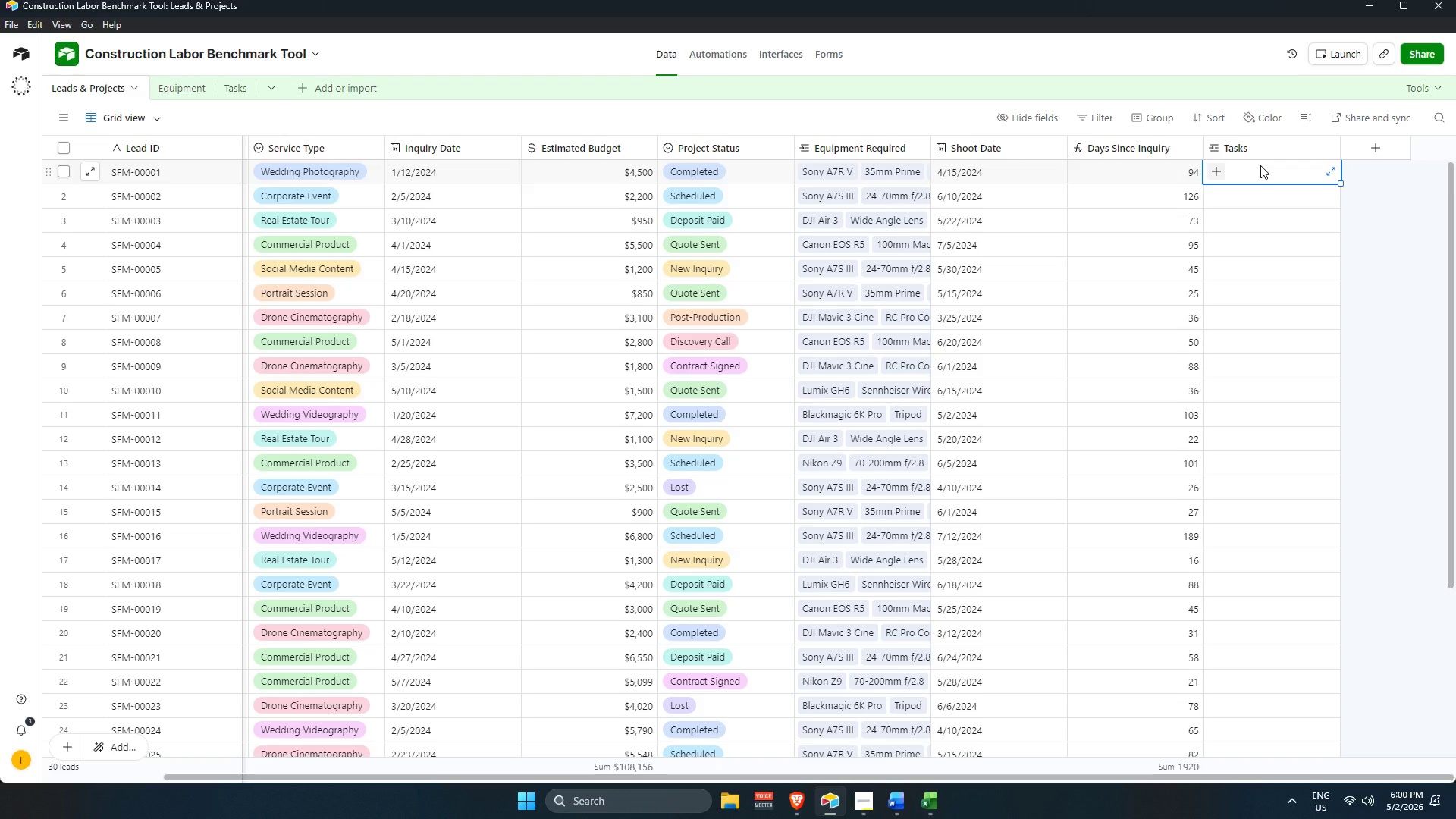 
left_click([195, 90])
 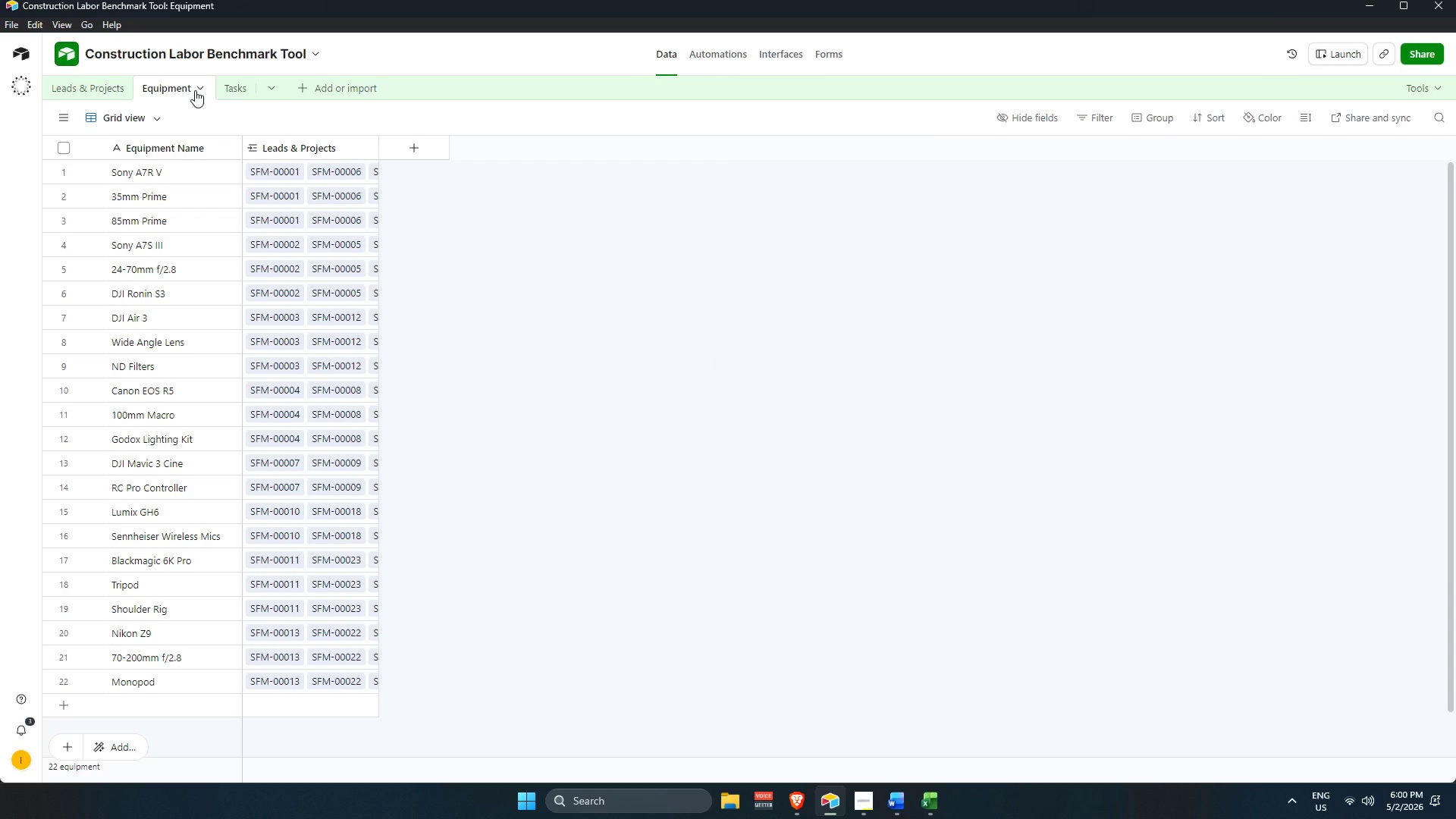 
left_click([75, 90])
 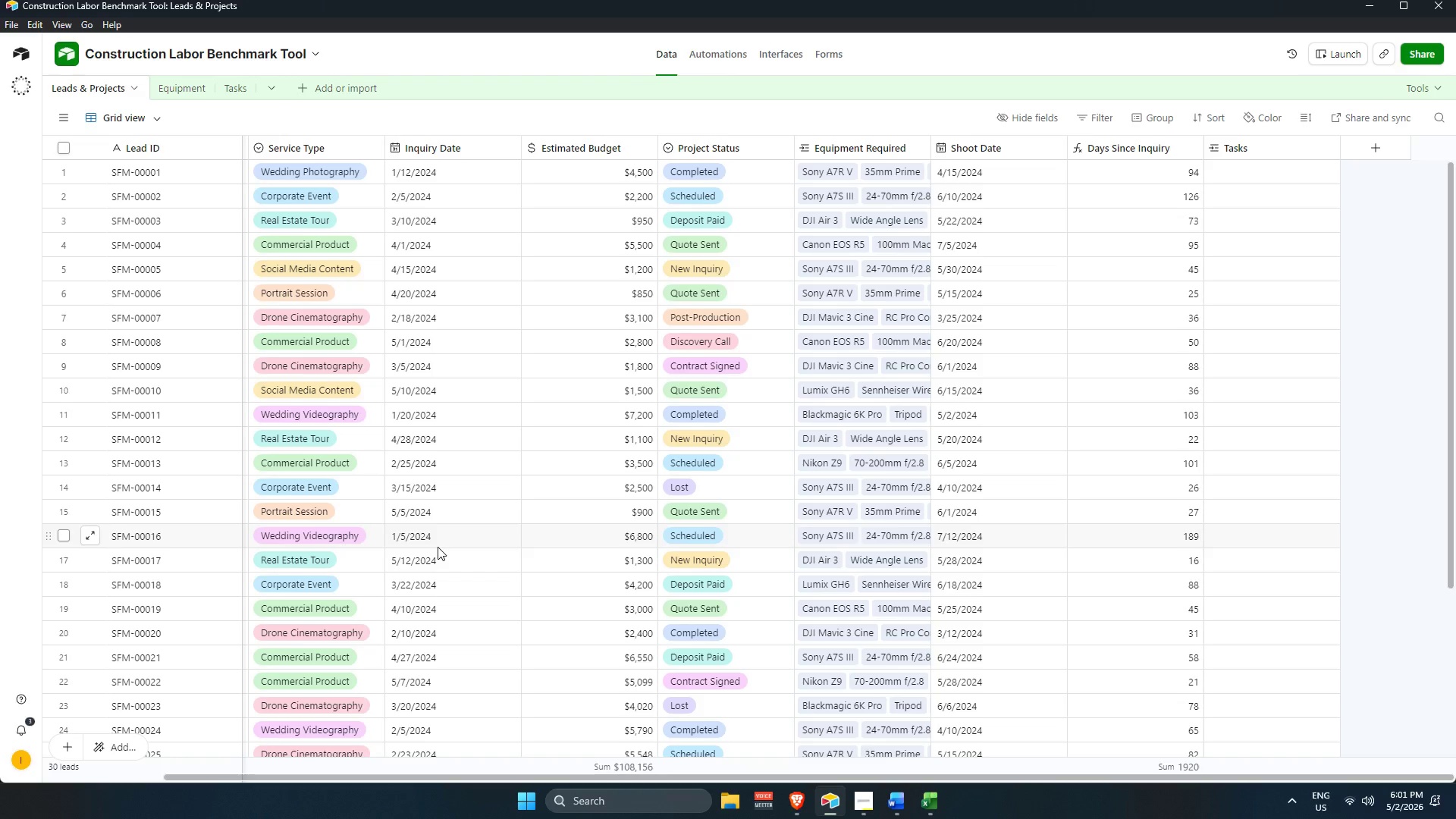 
wait(93.11)
 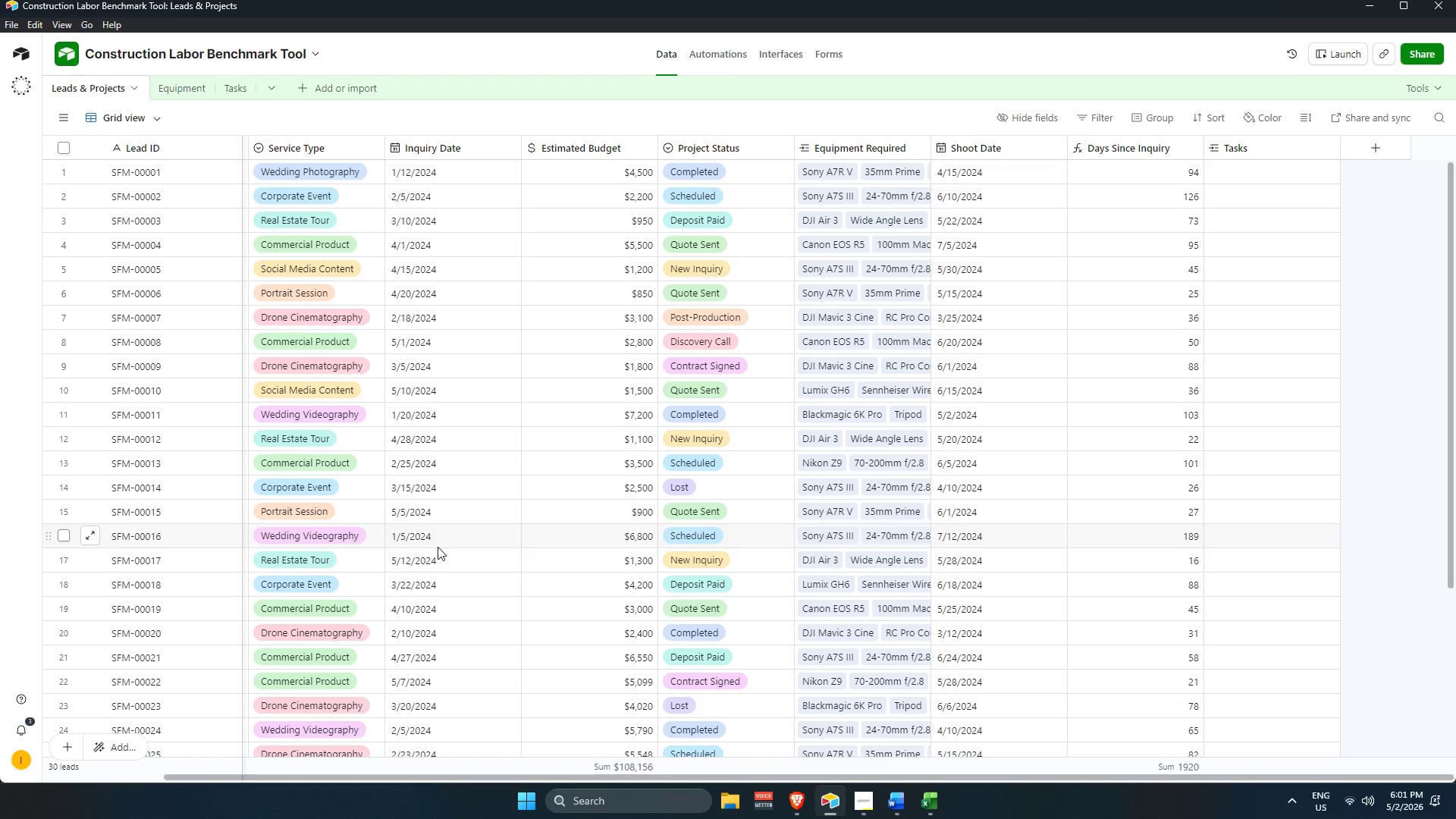 
scroll: coordinate [1197, 356], scroll_direction: up, amount: 4.0
 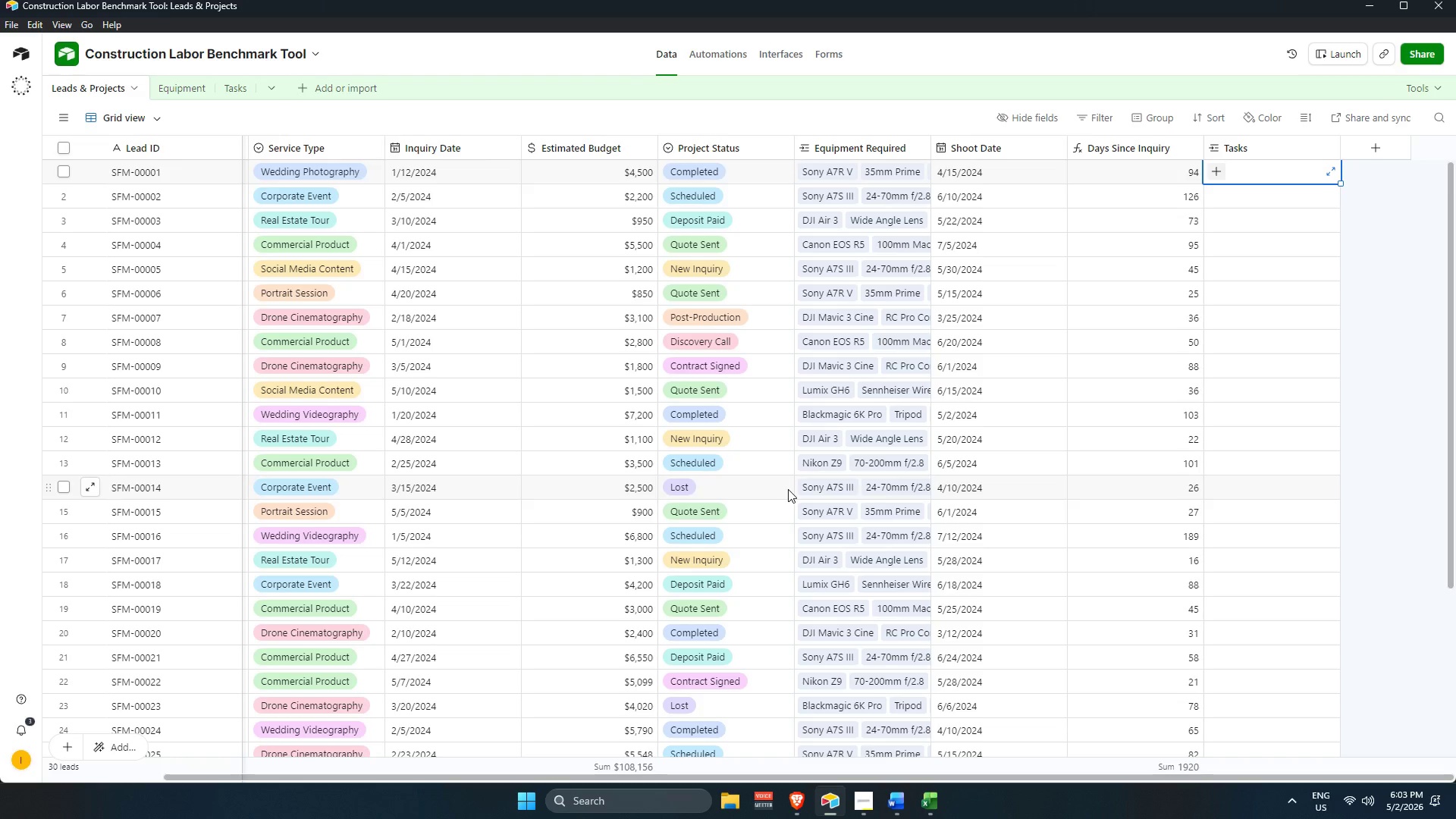 
wait(95.77)
 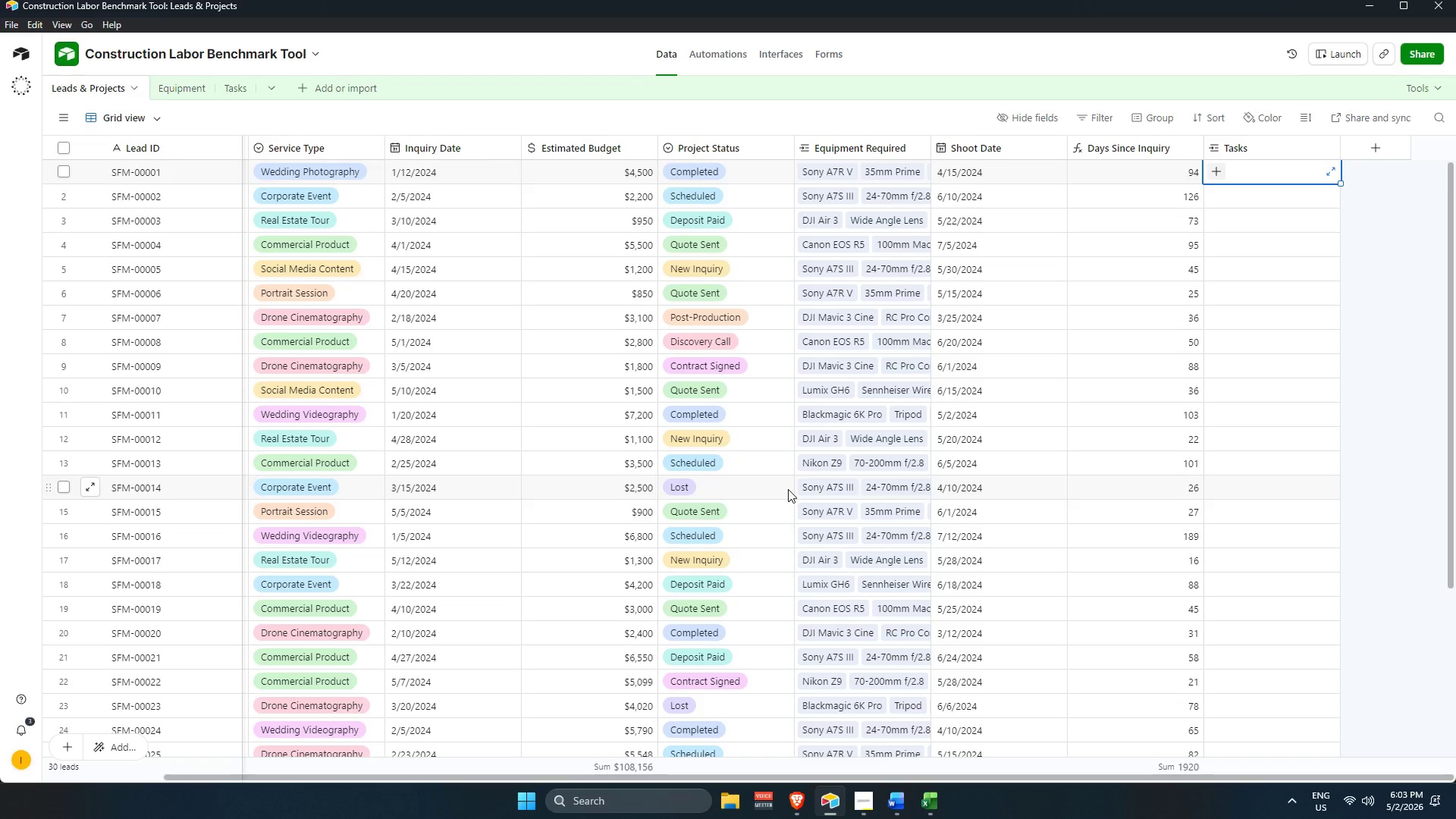 
left_click([171, 85])
 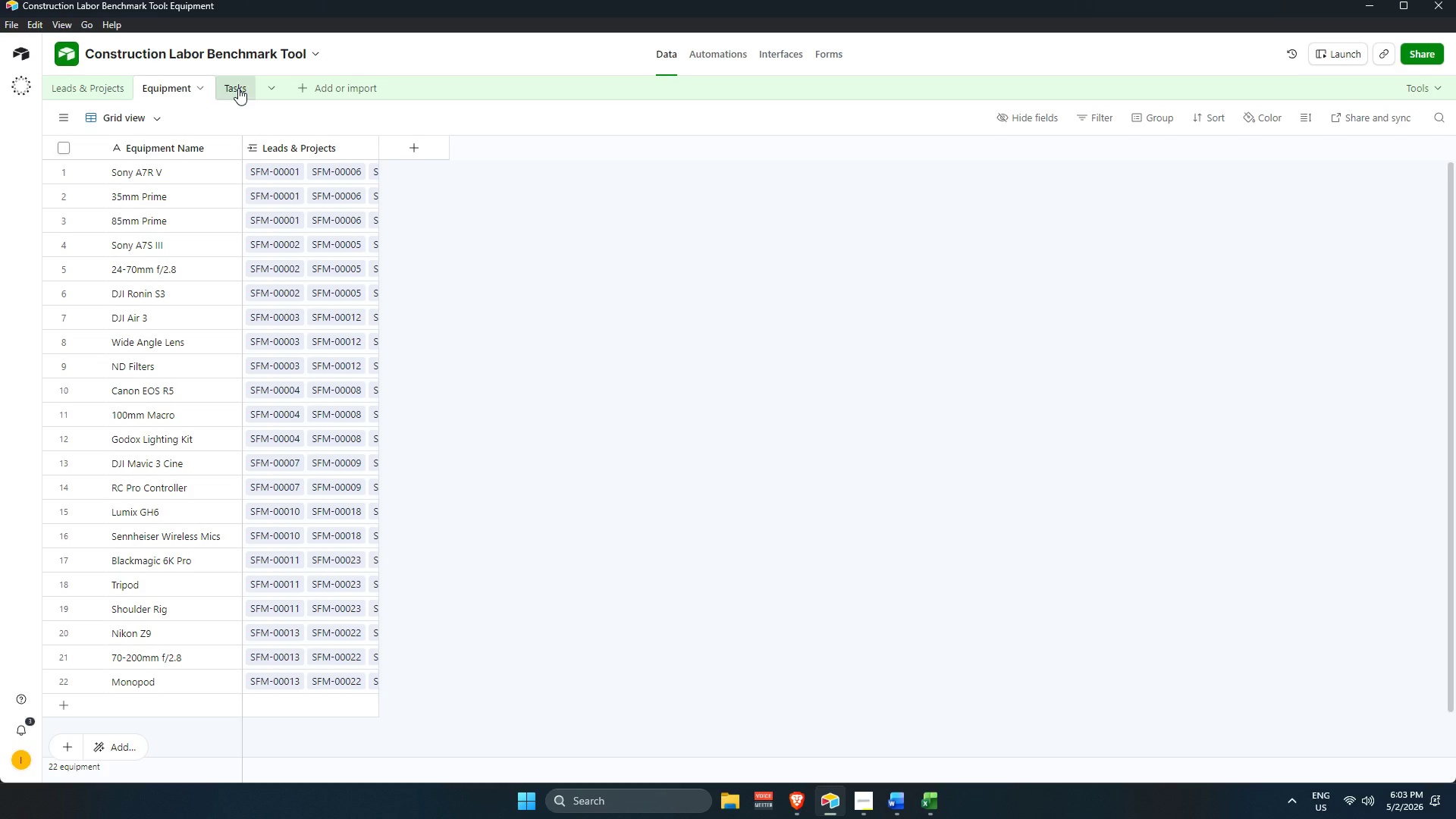 
wait(5.06)
 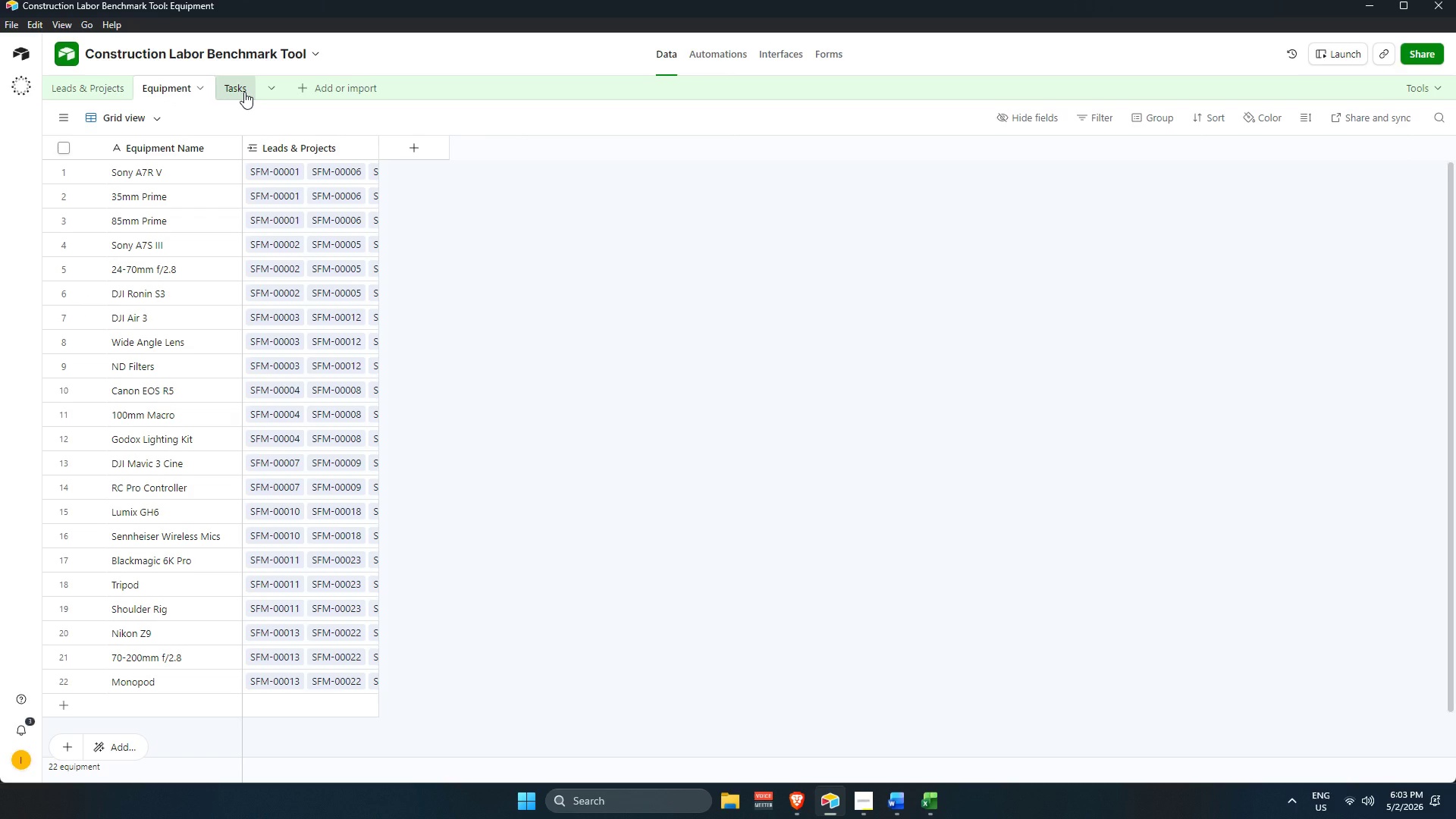 
left_click([113, 89])
 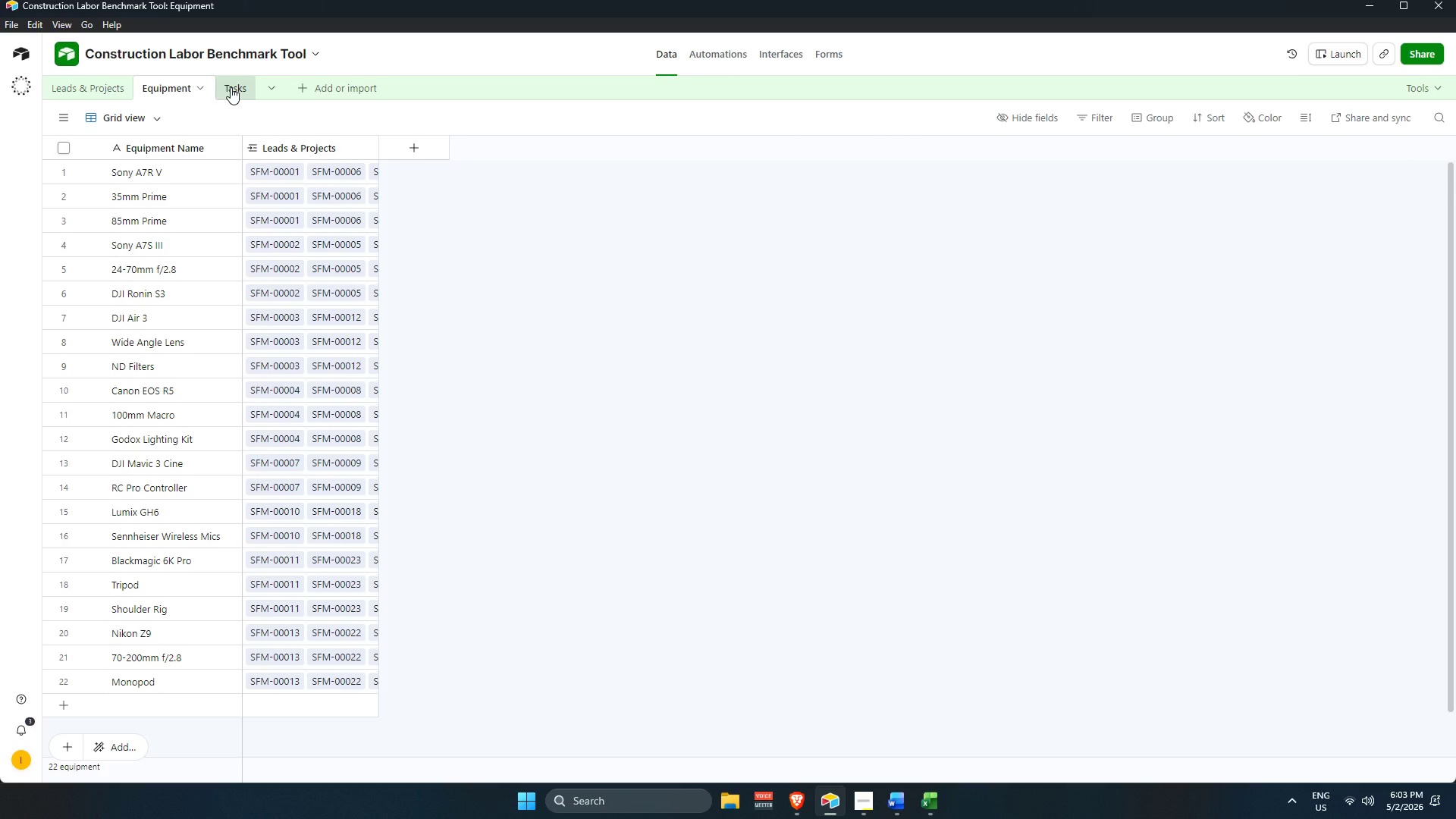 
wait(5.23)
 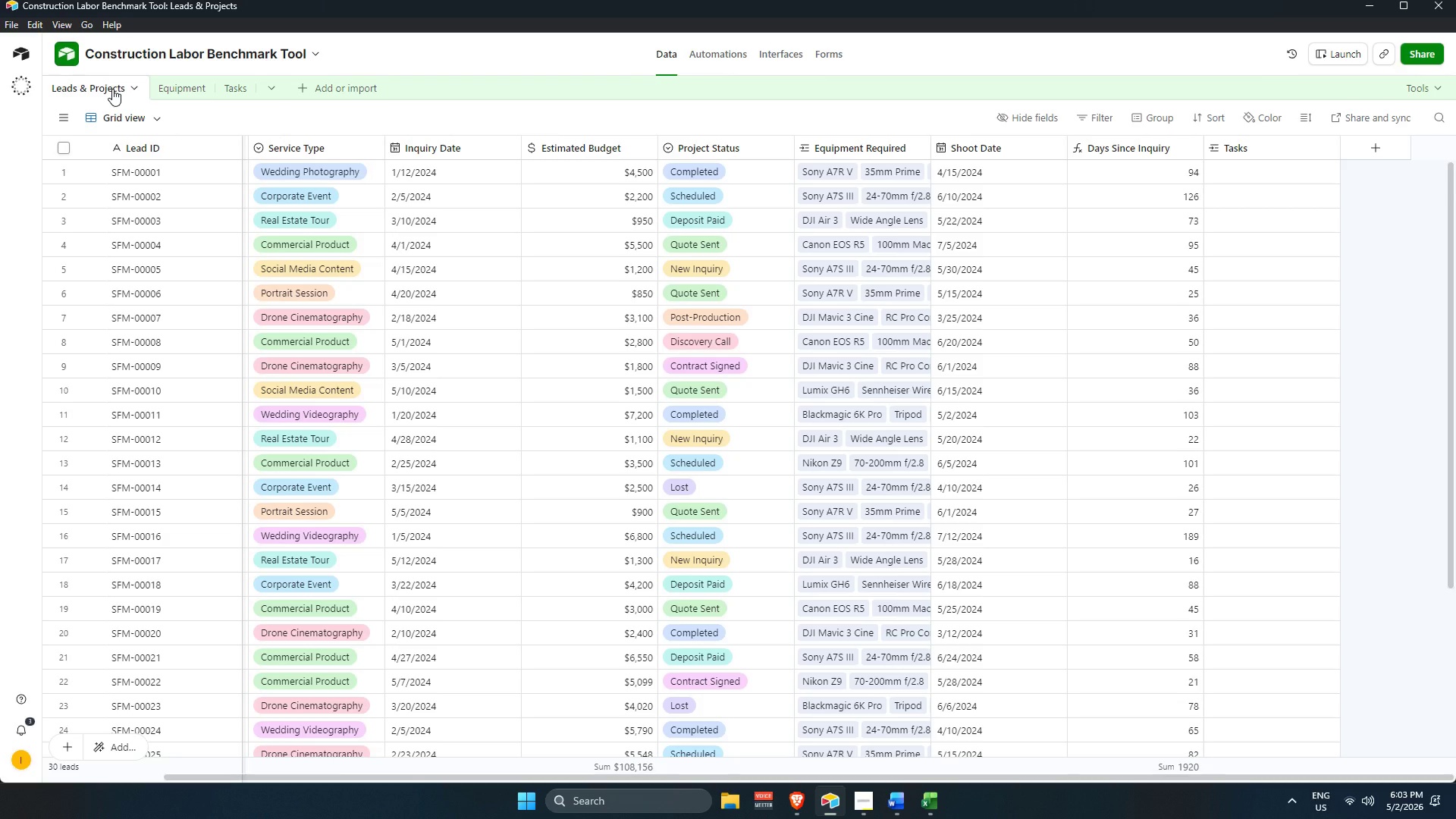 
scroll: coordinate [350, 206], scroll_direction: up, amount: 12.0
 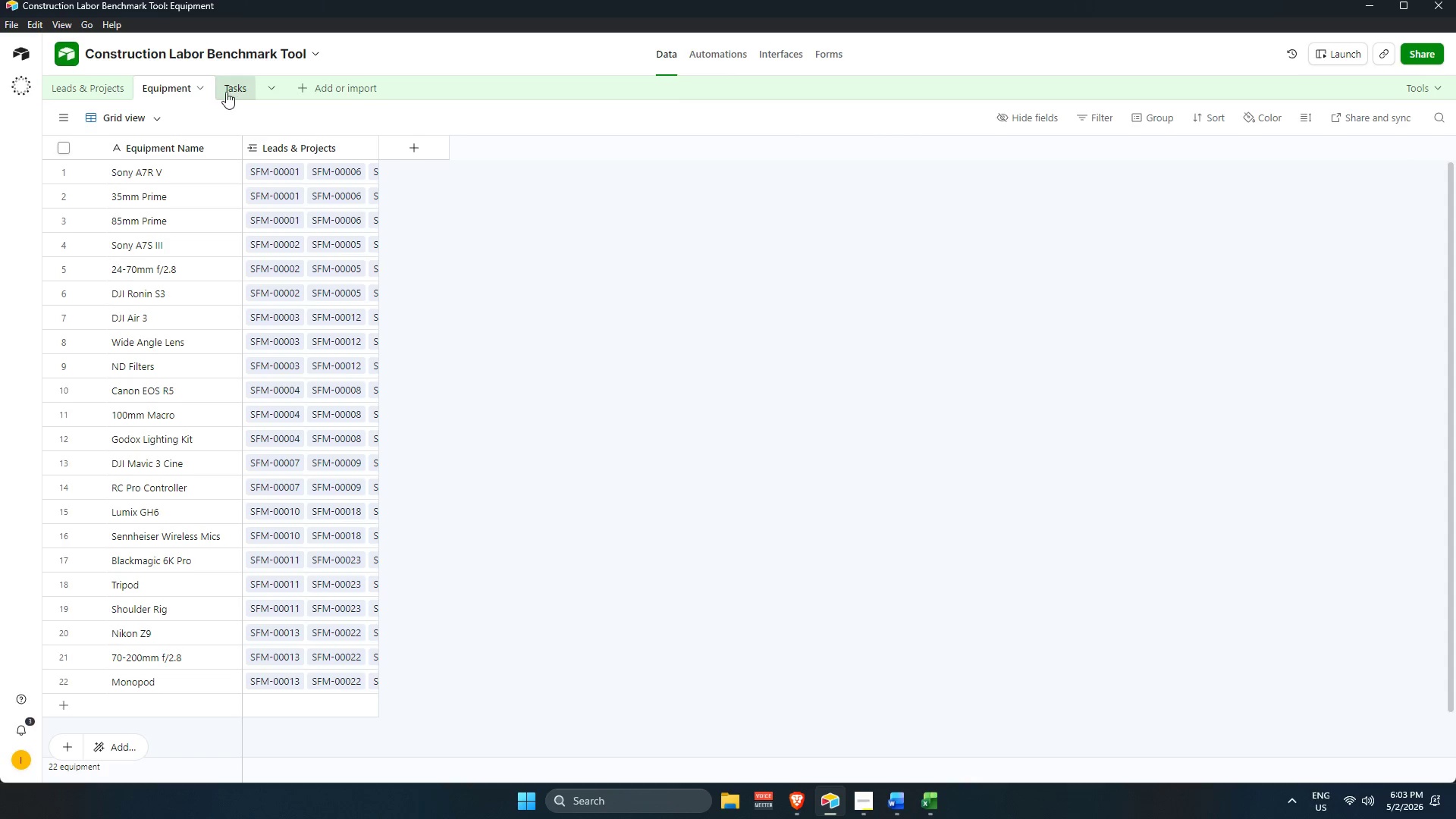 
left_click([99, 83])
 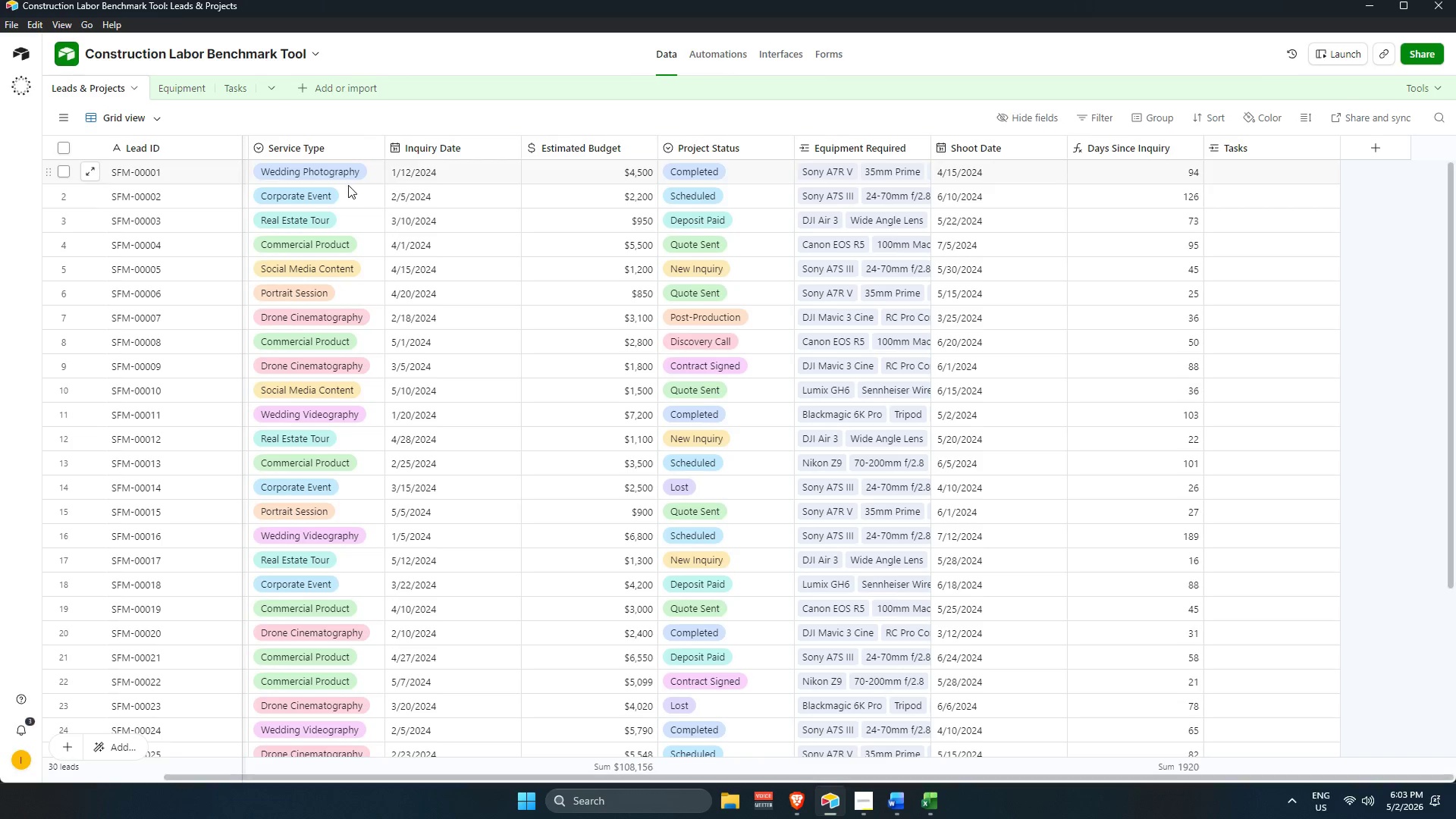 
scroll: coordinate [331, 286], scroll_direction: up, amount: 7.0
 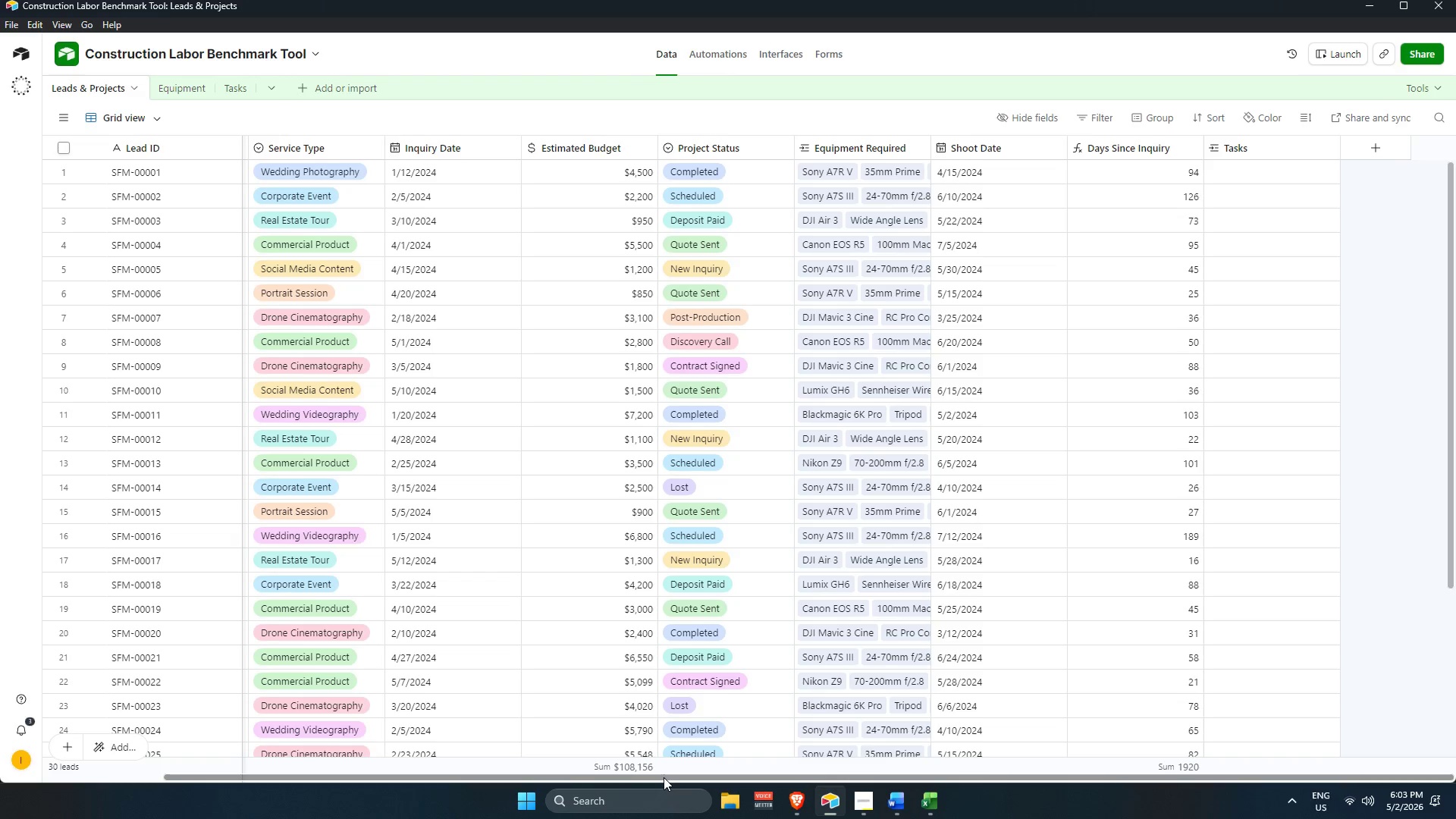 
left_click_drag(start_coordinate=[664, 777], to_coordinate=[460, 748])
 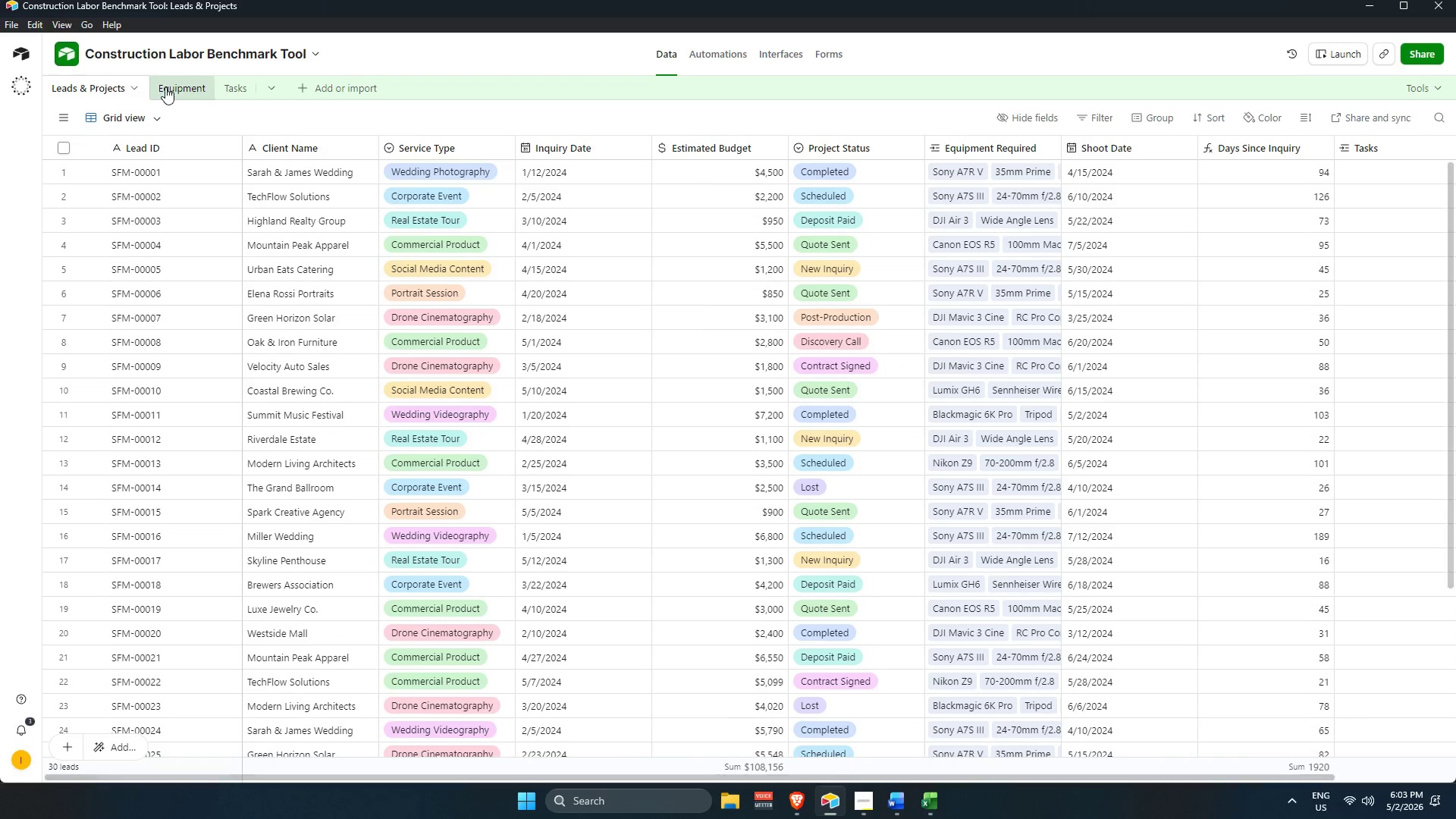 
left_click([168, 86])
 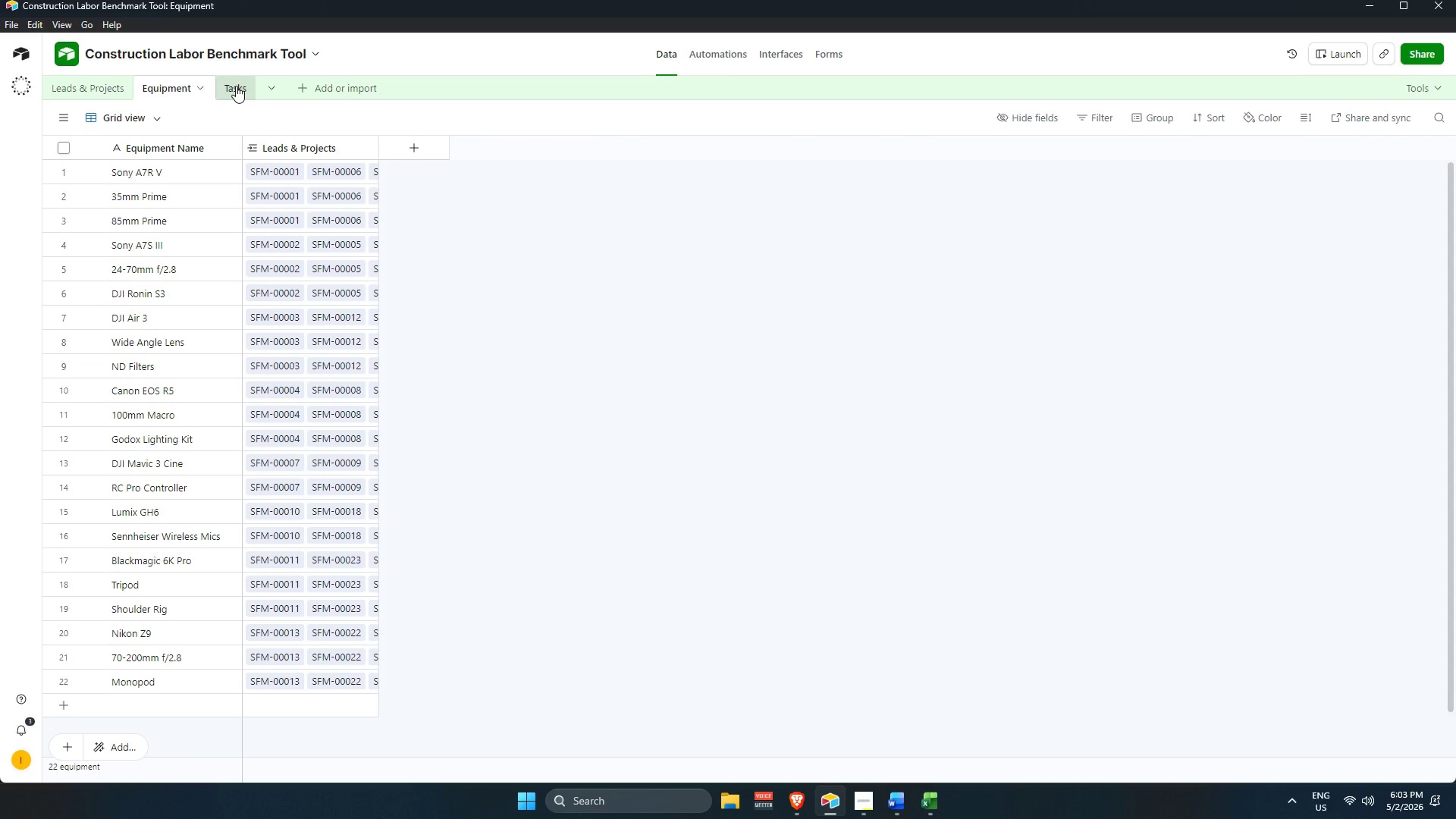 
scroll: coordinate [388, 366], scroll_direction: up, amount: 4.0
 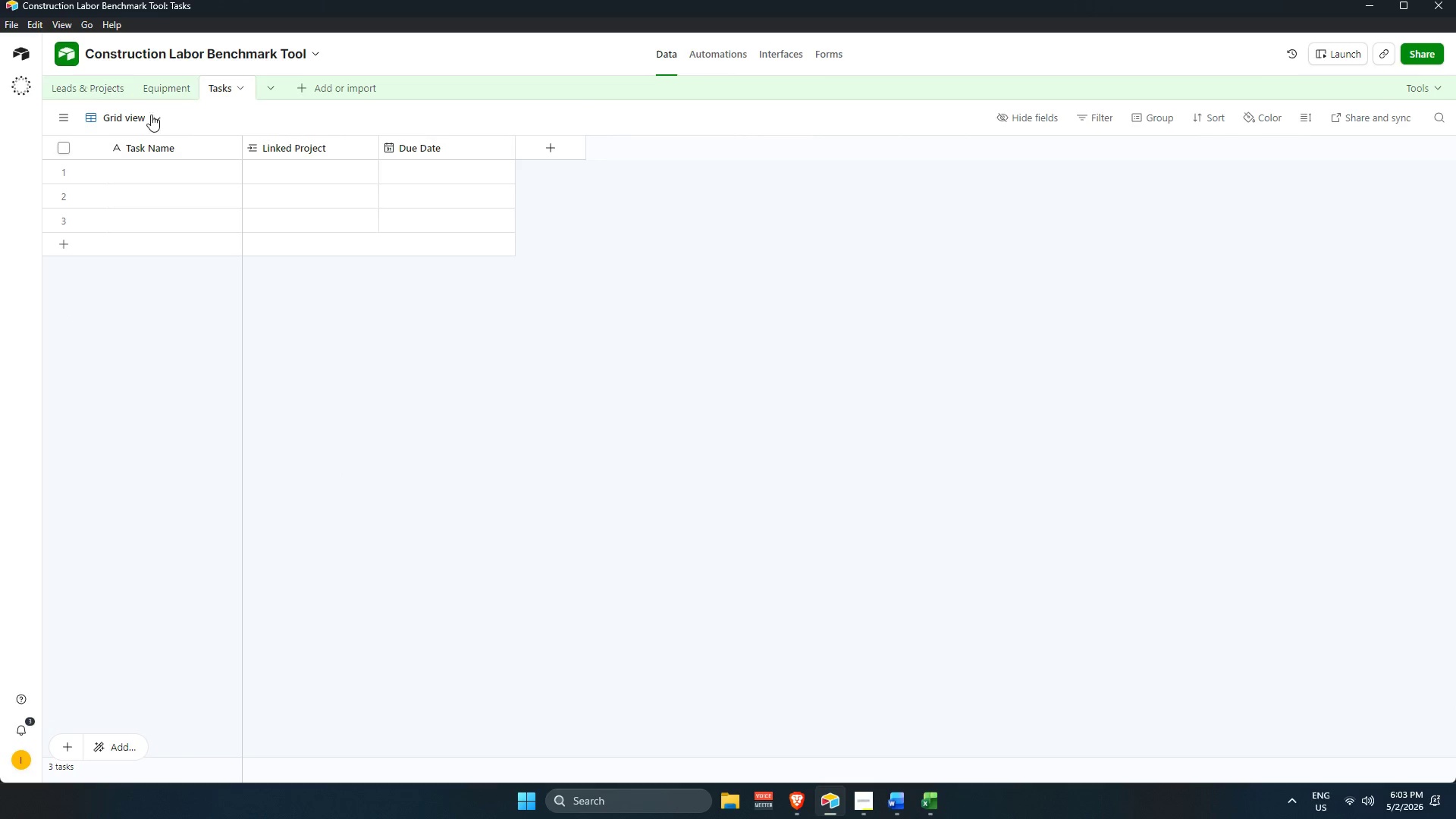 
left_click([162, 172])
 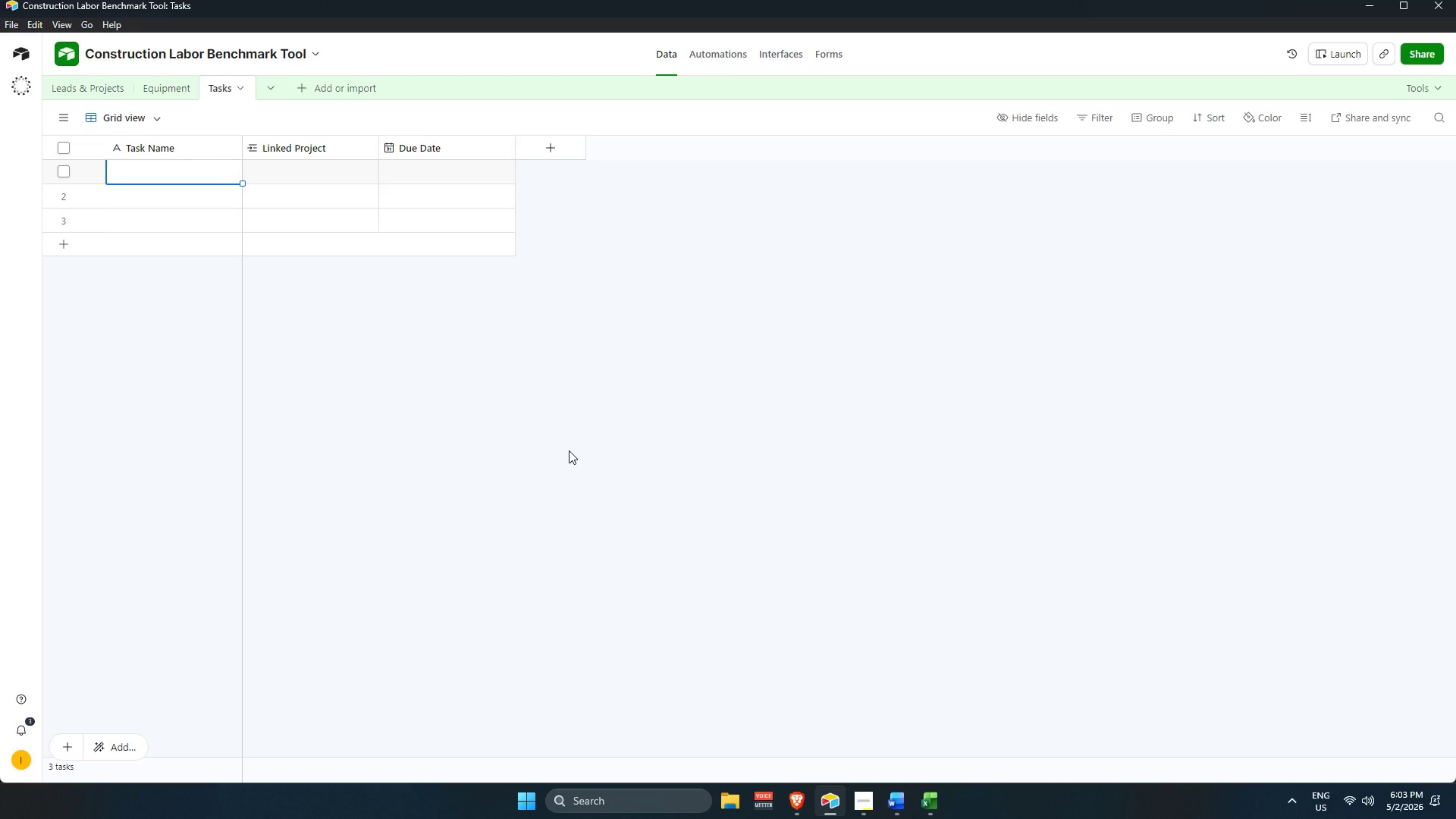 
wait(10.88)
 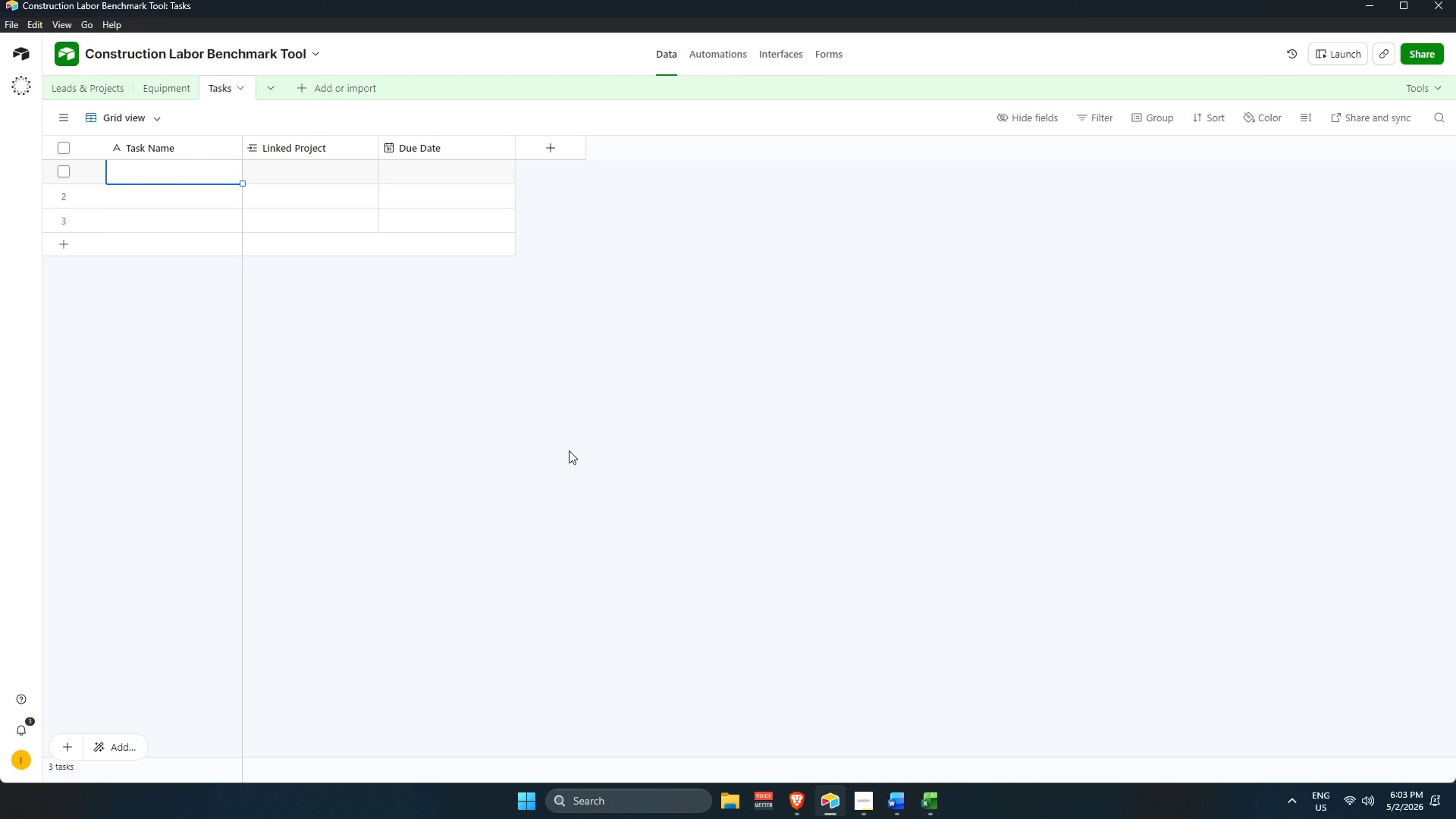 
left_click([1296, 381])
 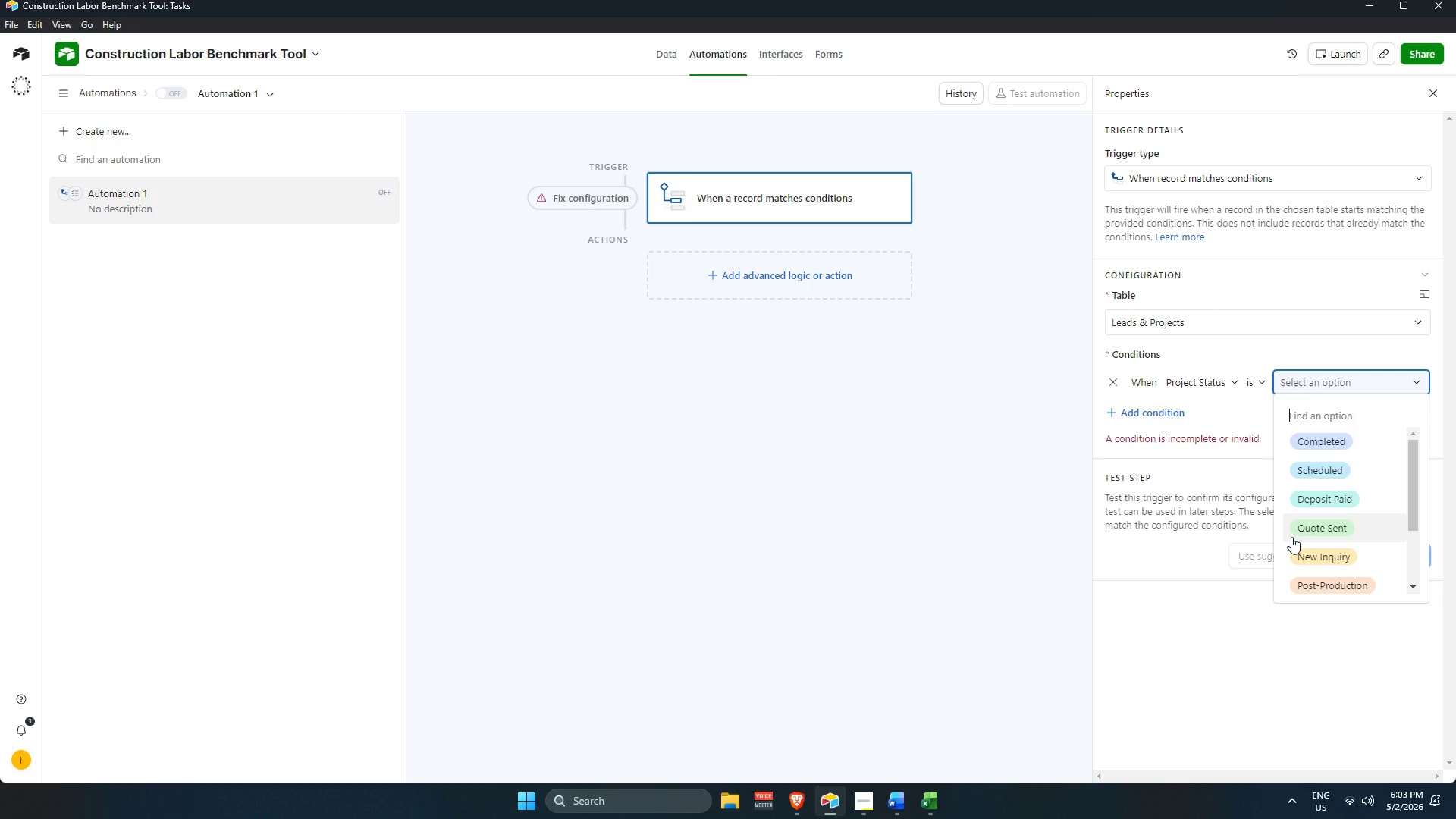 
left_click([1306, 527])
 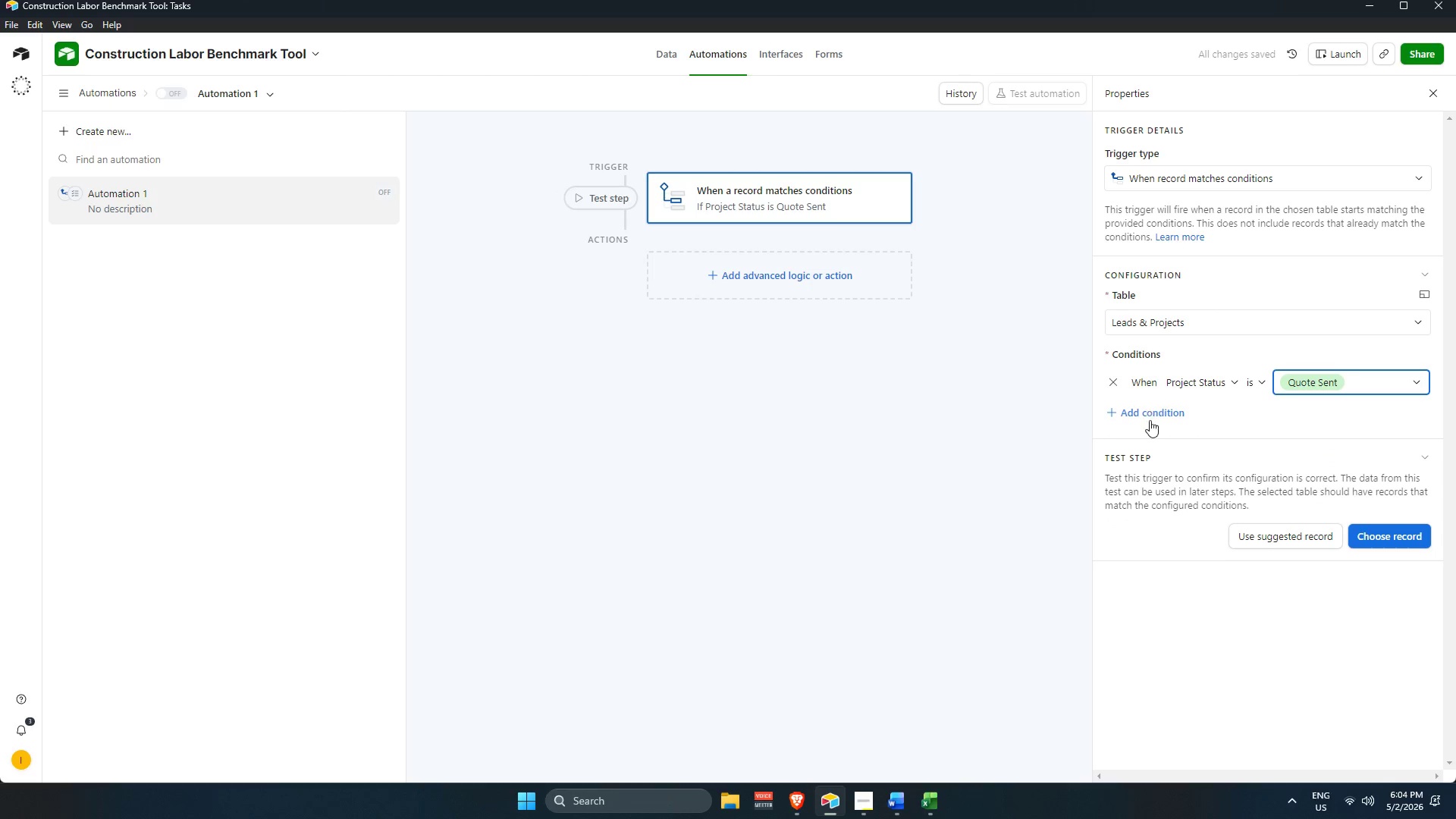 
left_click([1190, 407])
 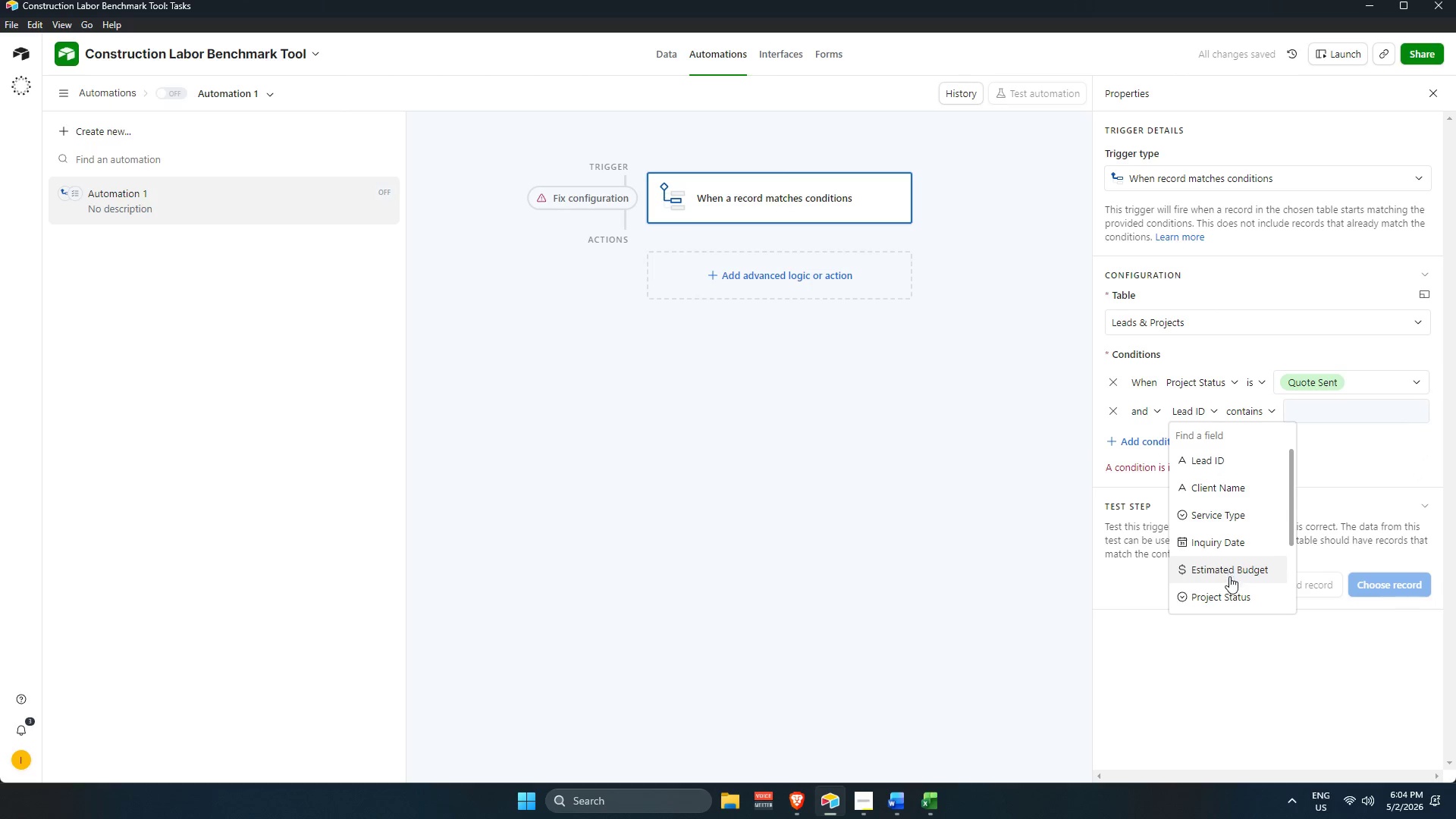 
scroll: coordinate [1222, 585], scroll_direction: down, amount: 7.0
 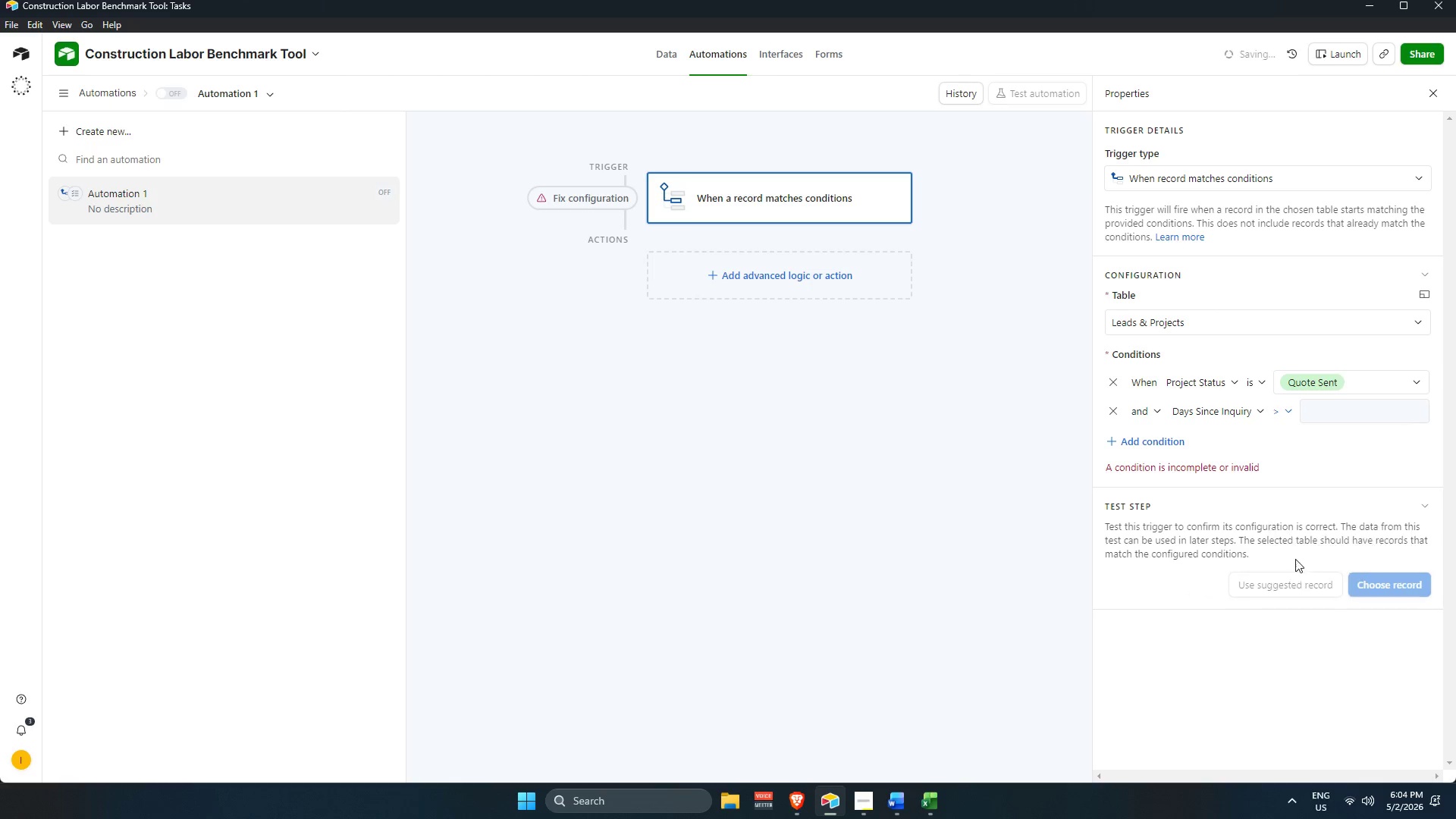 
left_click([1333, 410])
 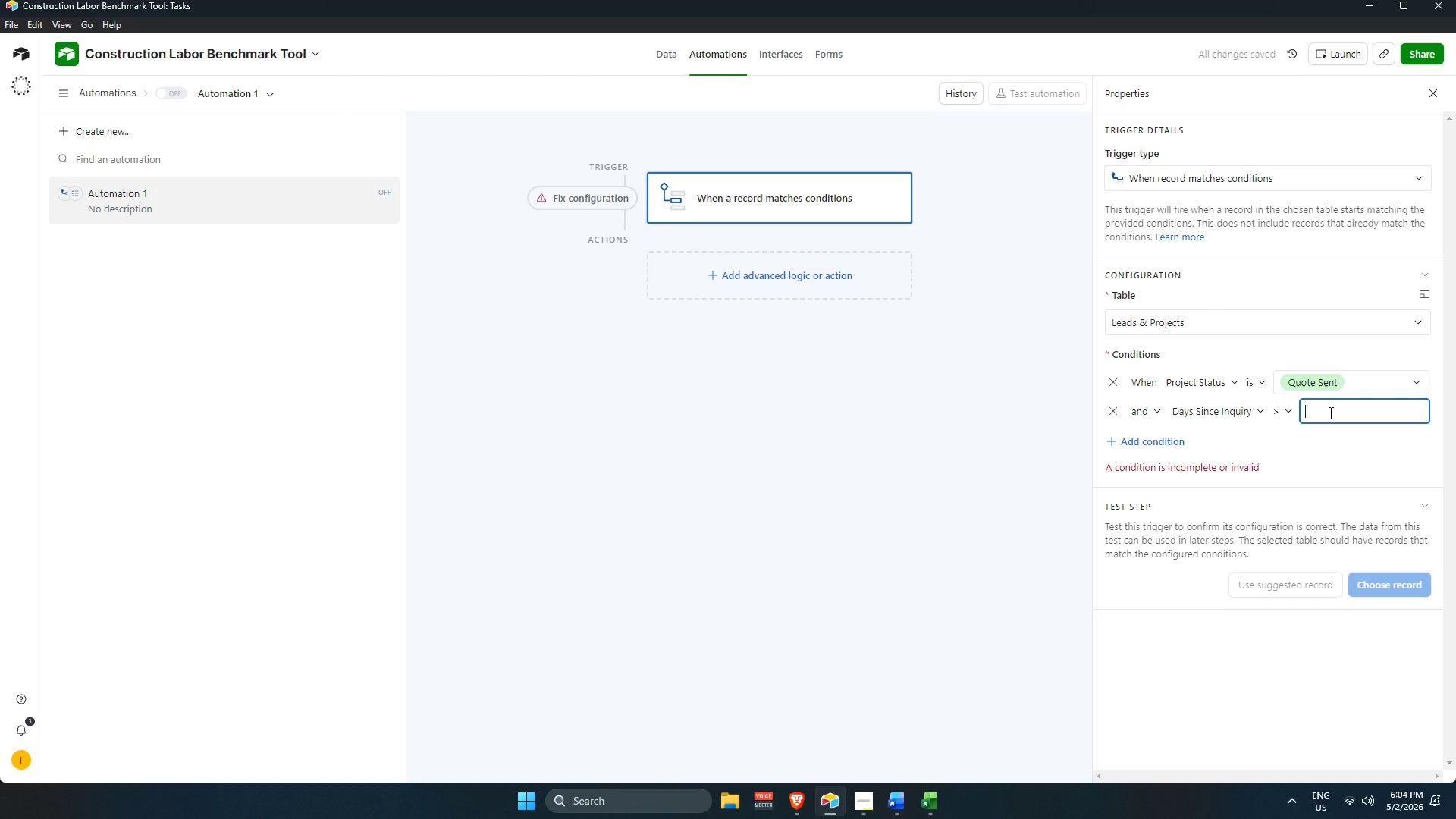 
key(Numpad3)
 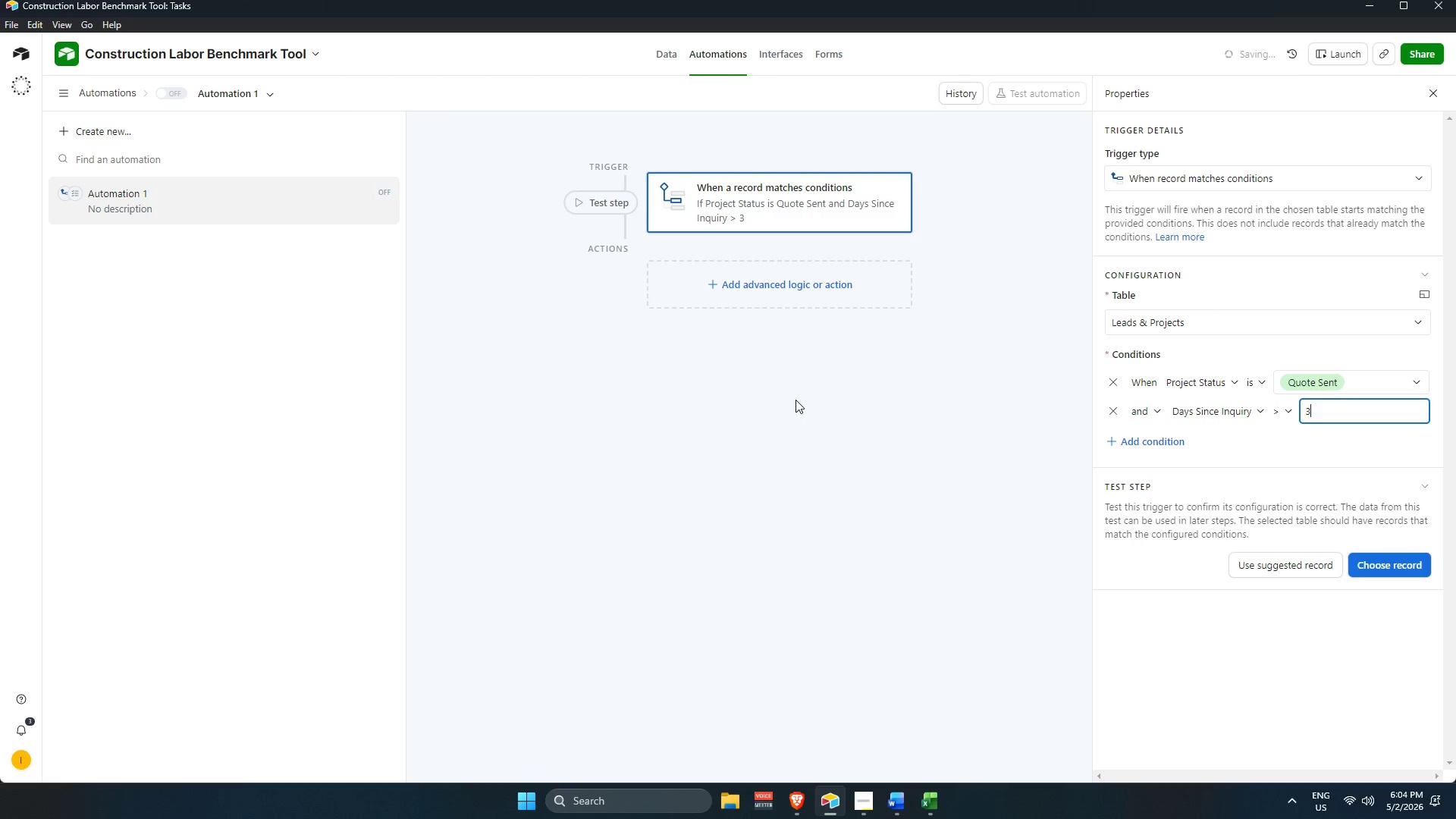 
double_click([780, 287])
 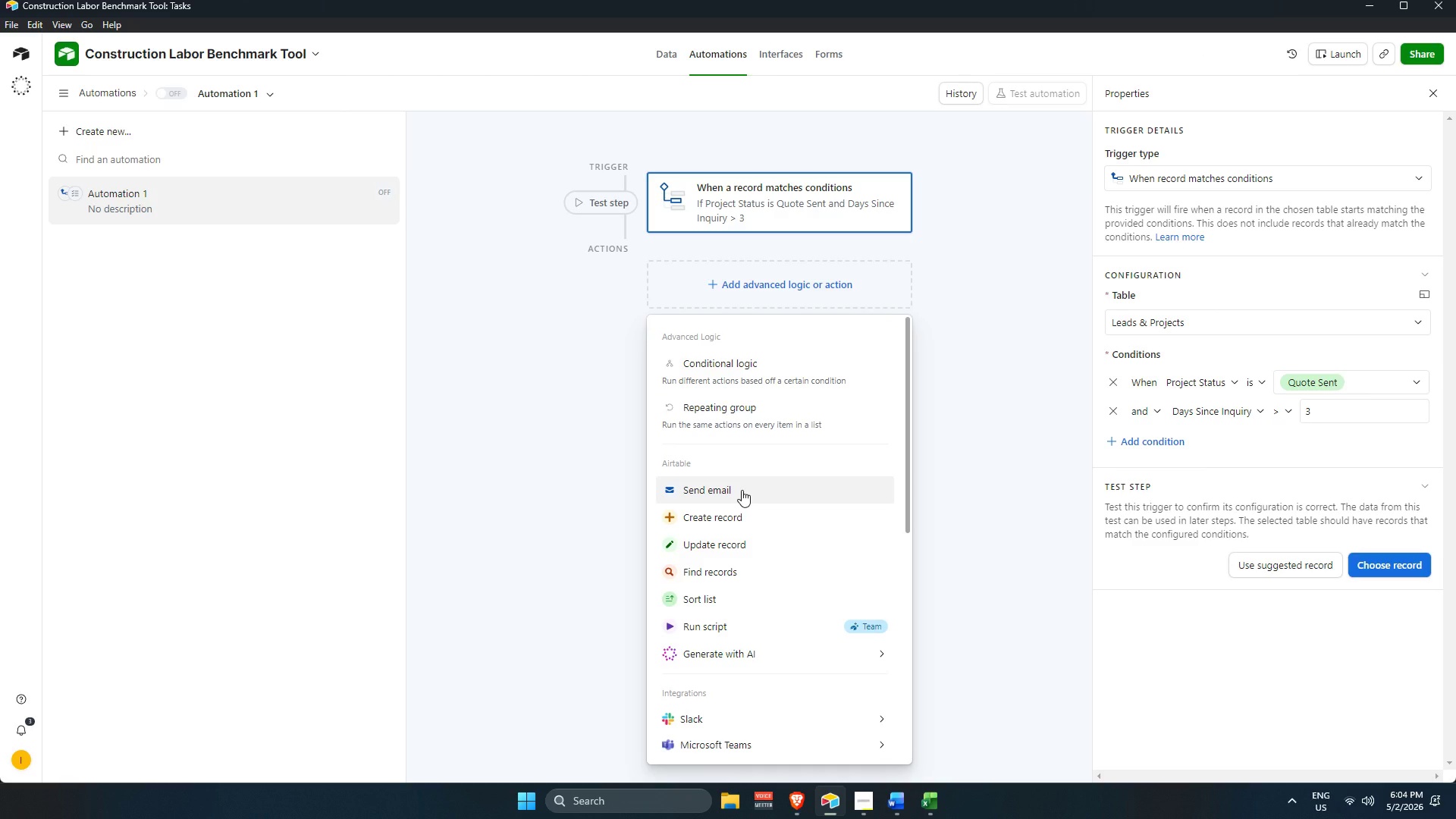 
wait(12.75)
 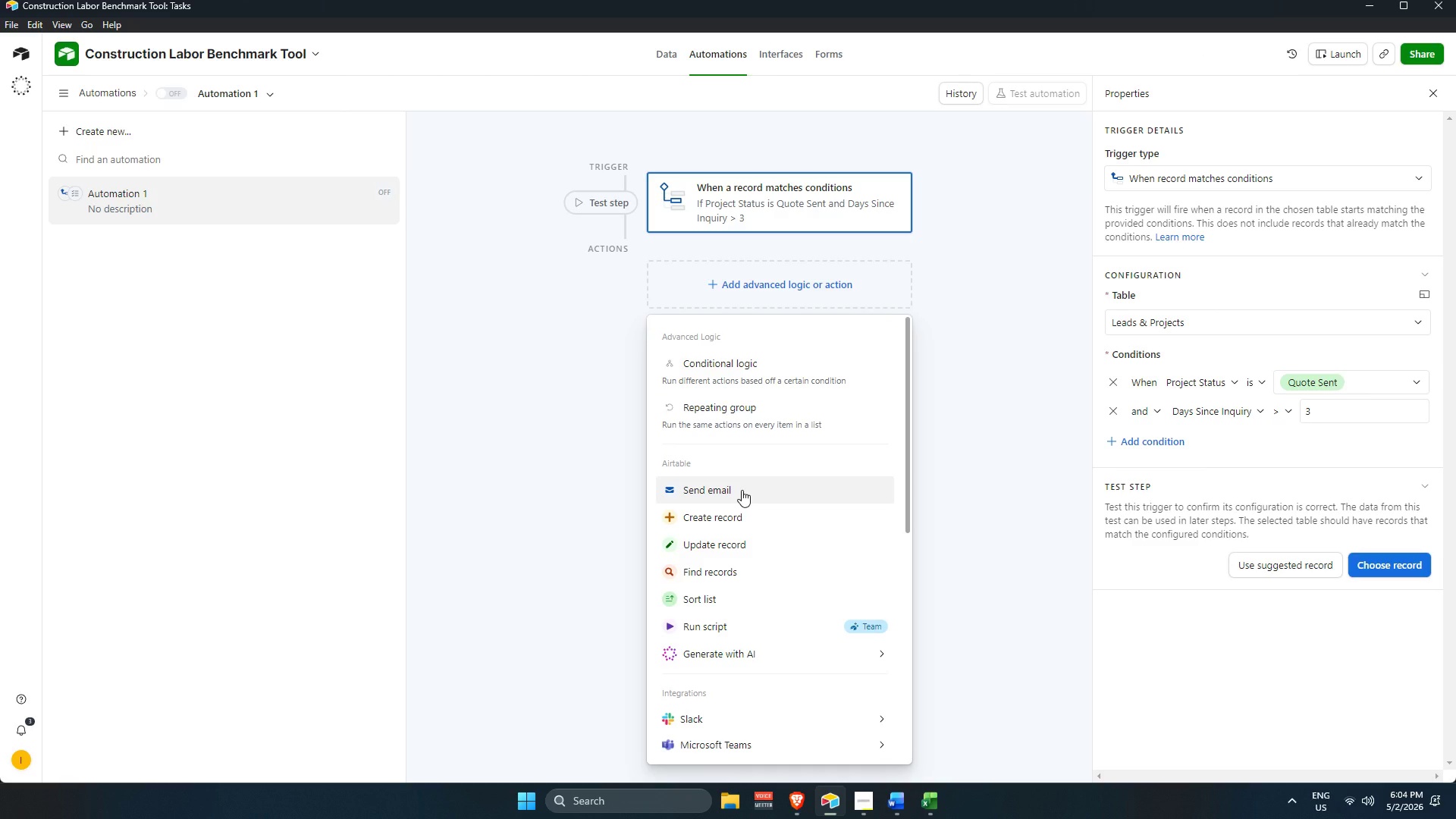 
left_click([732, 513])
 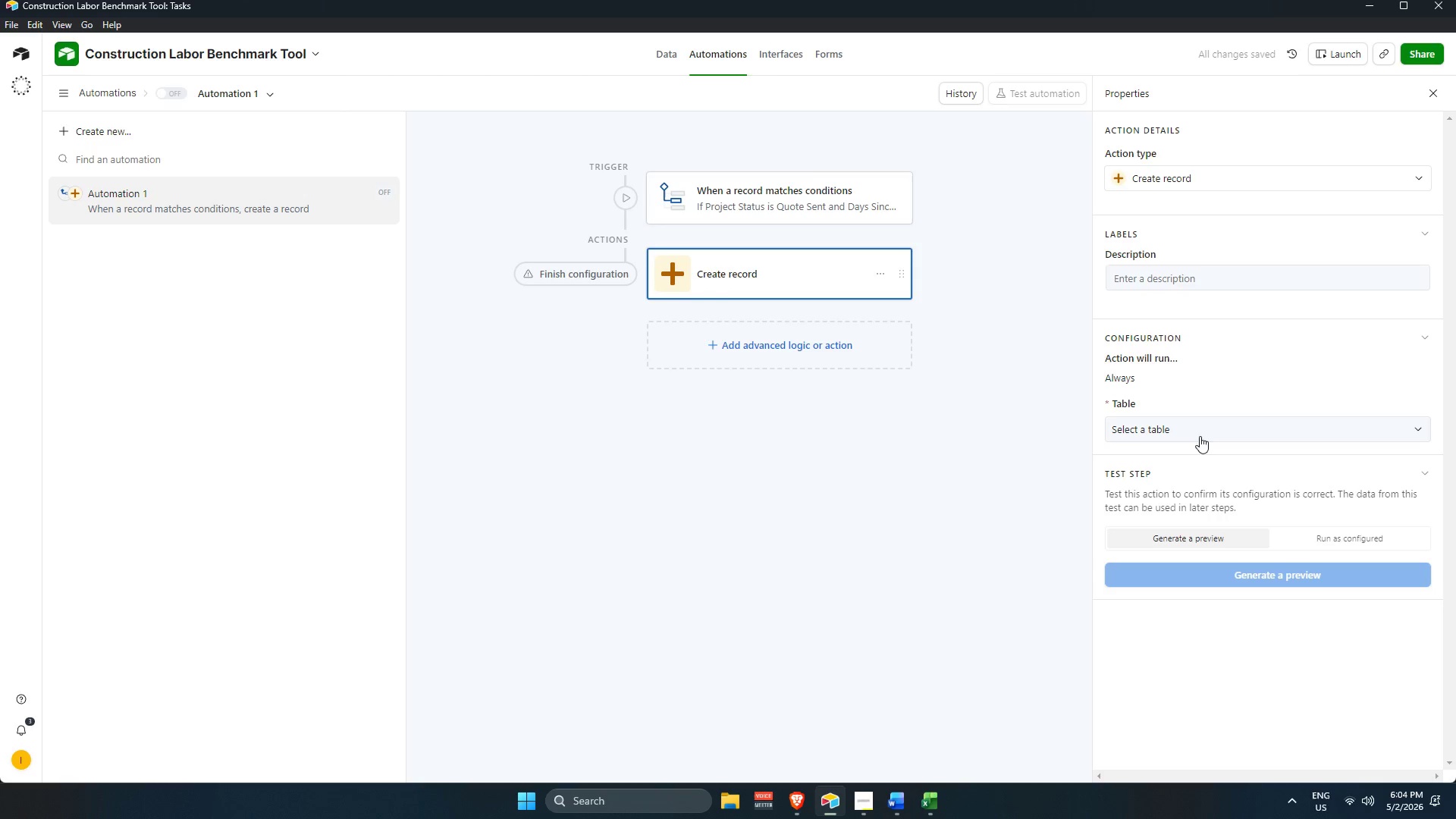 
wait(5.27)
 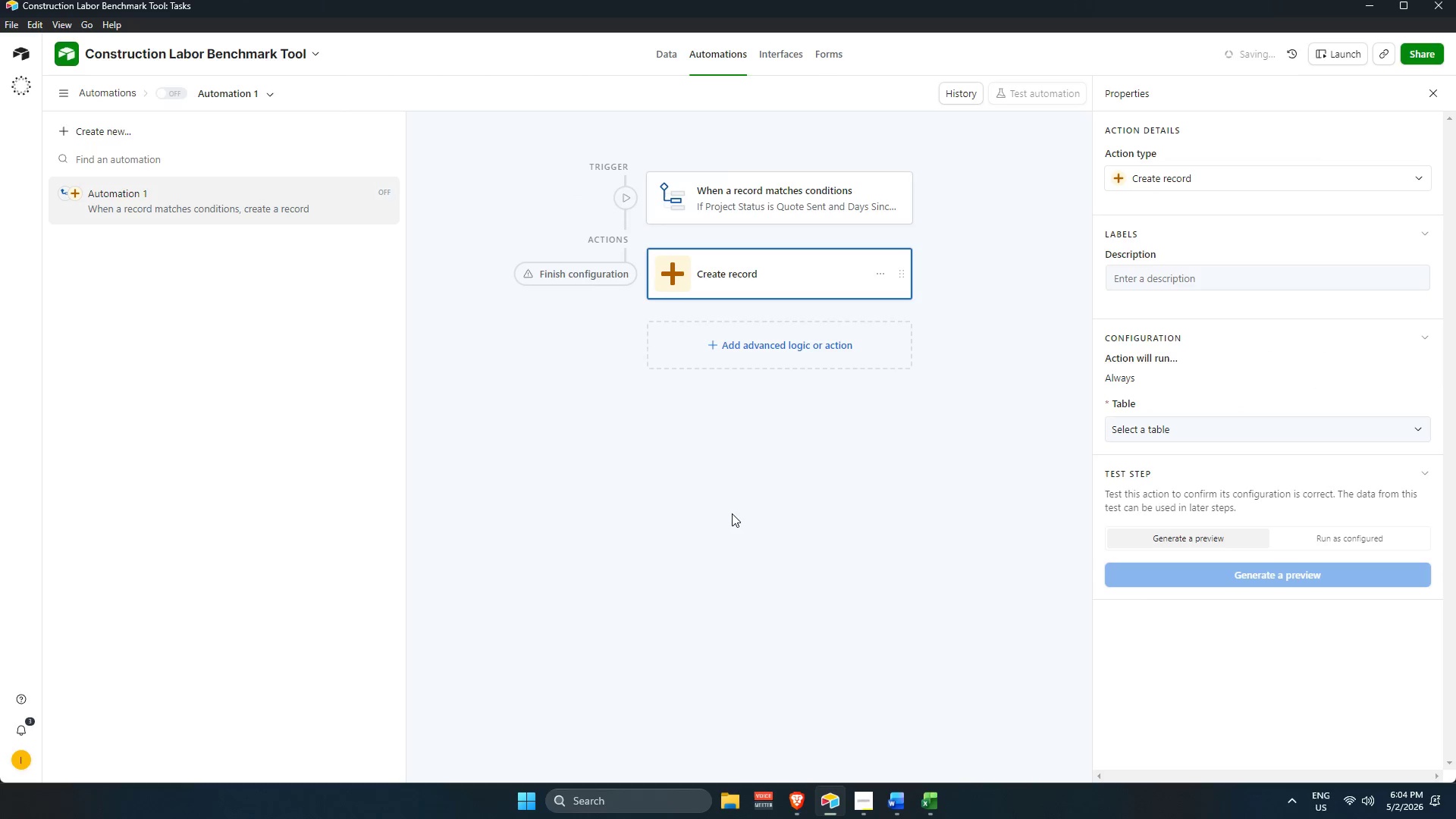 
left_click([1146, 536])
 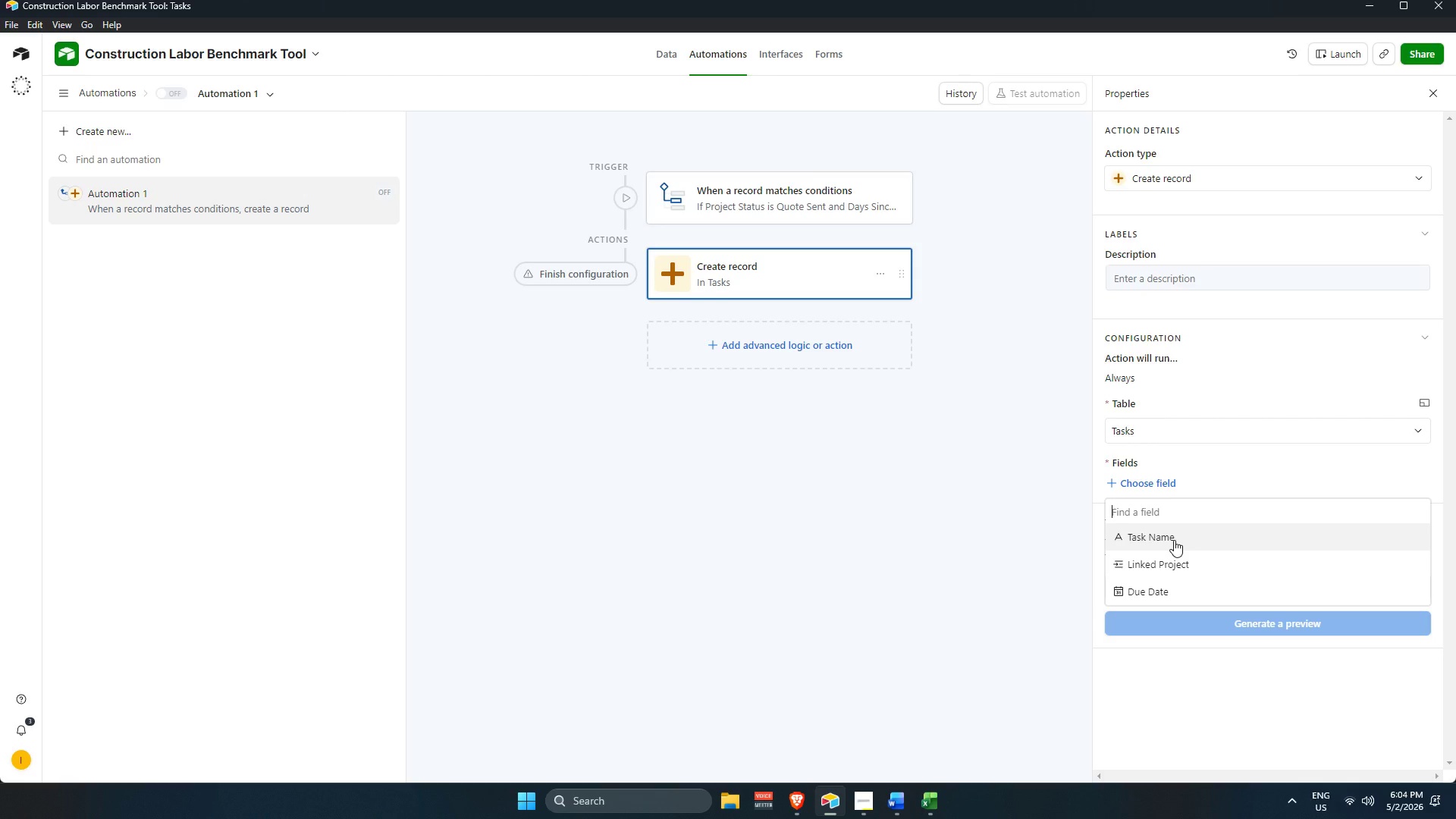 
wait(13.78)
 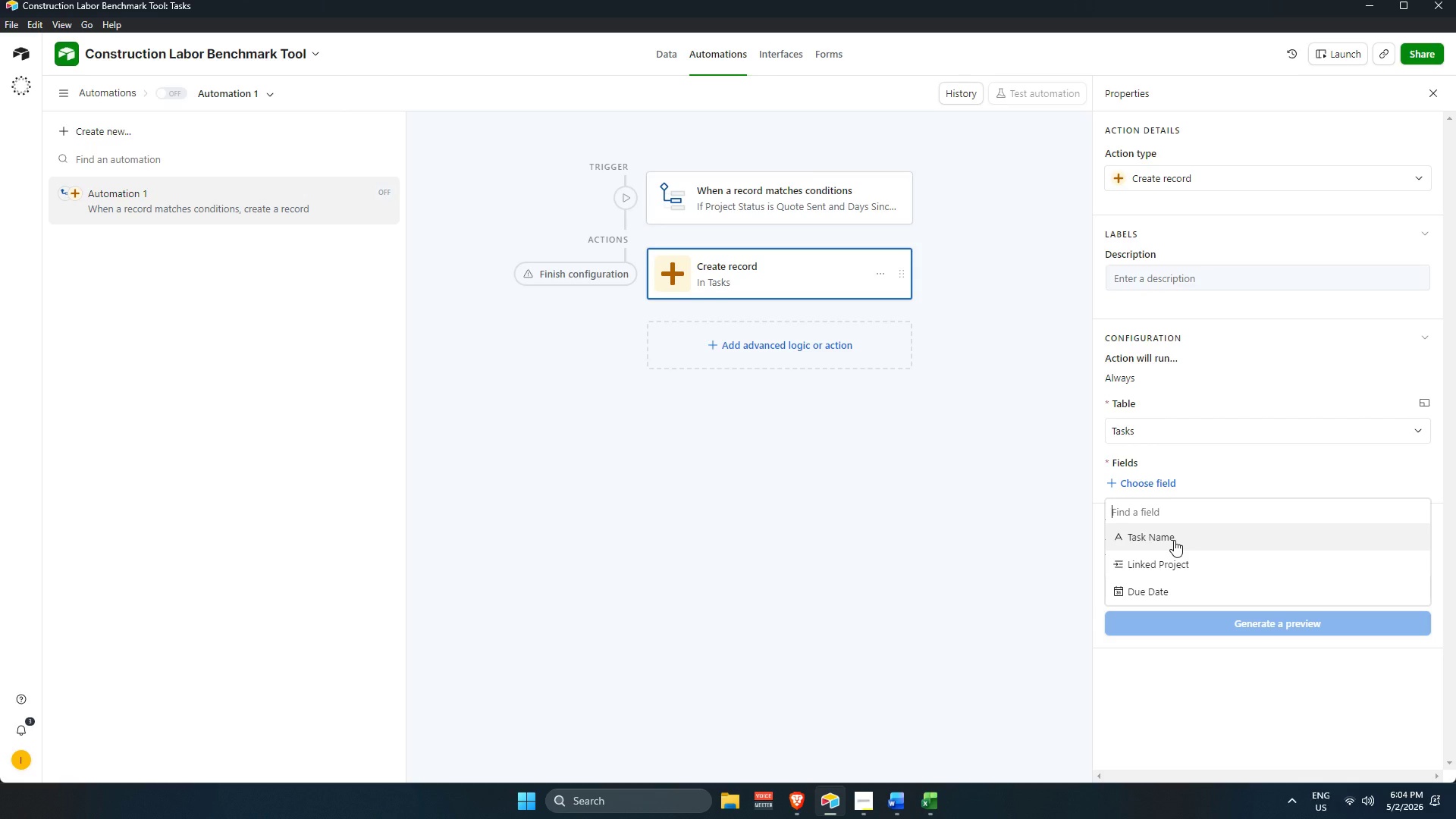 
left_click([1164, 512])
 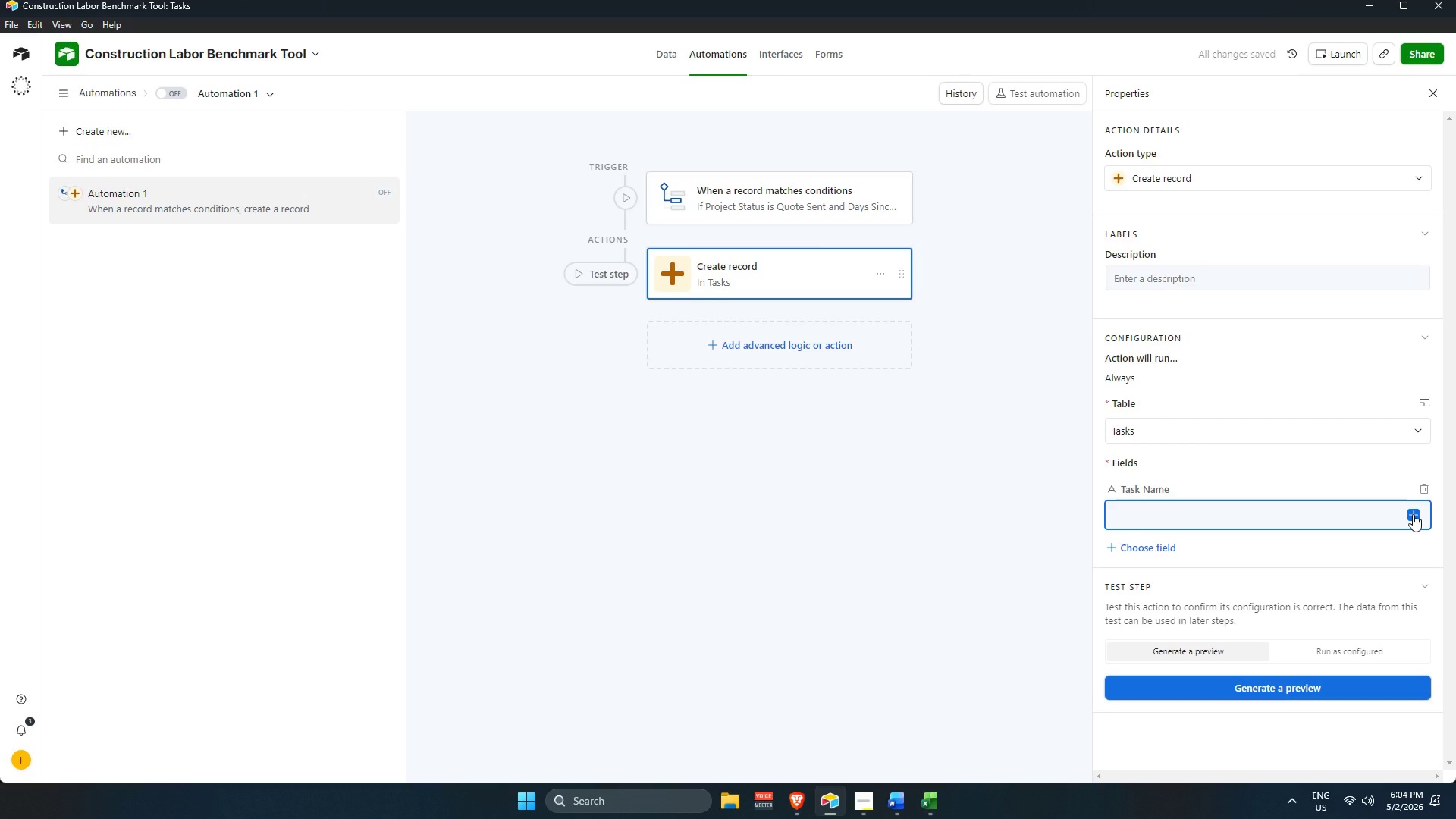 
left_click([1413, 514])
 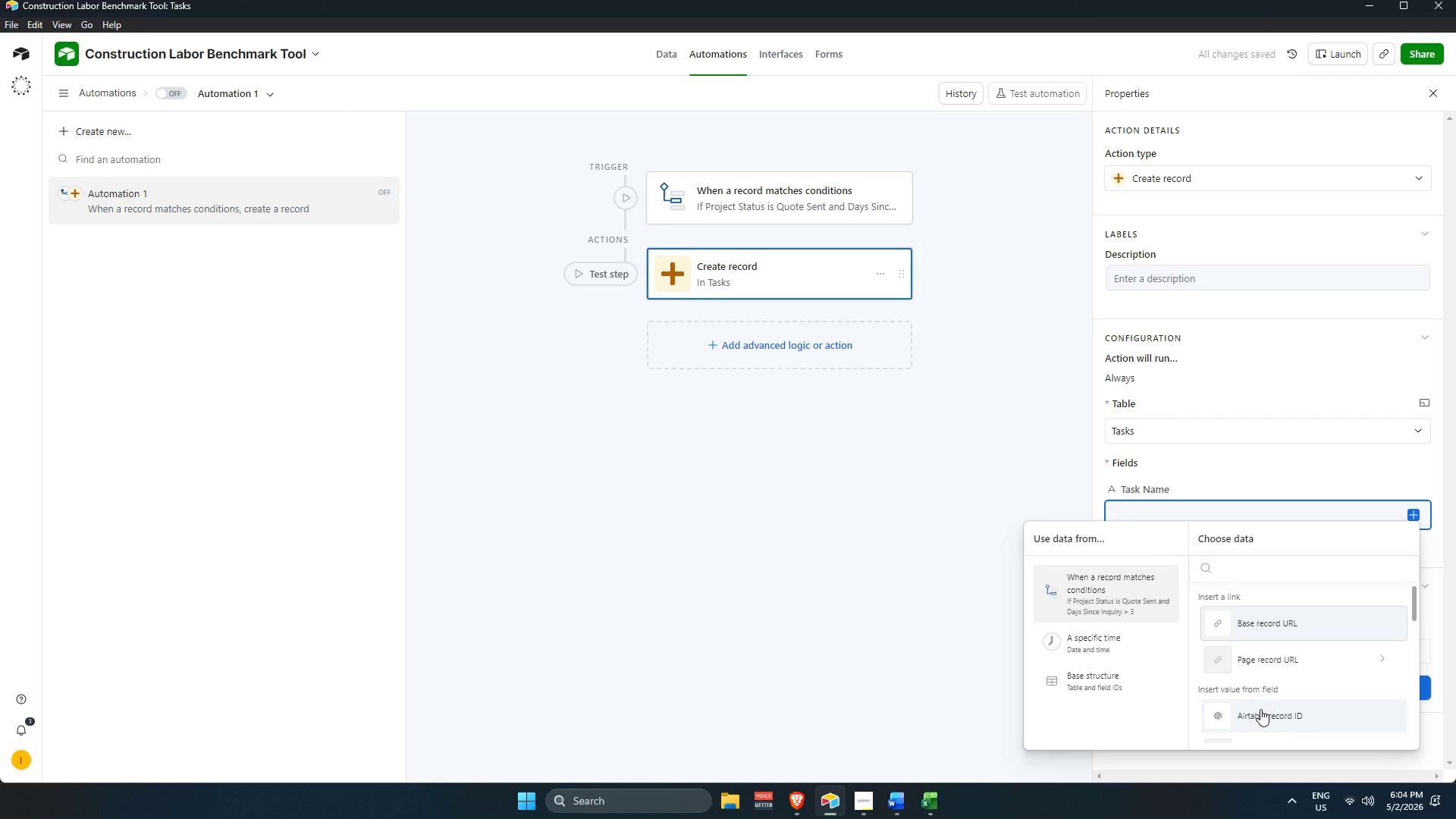 
left_click([1281, 507])
 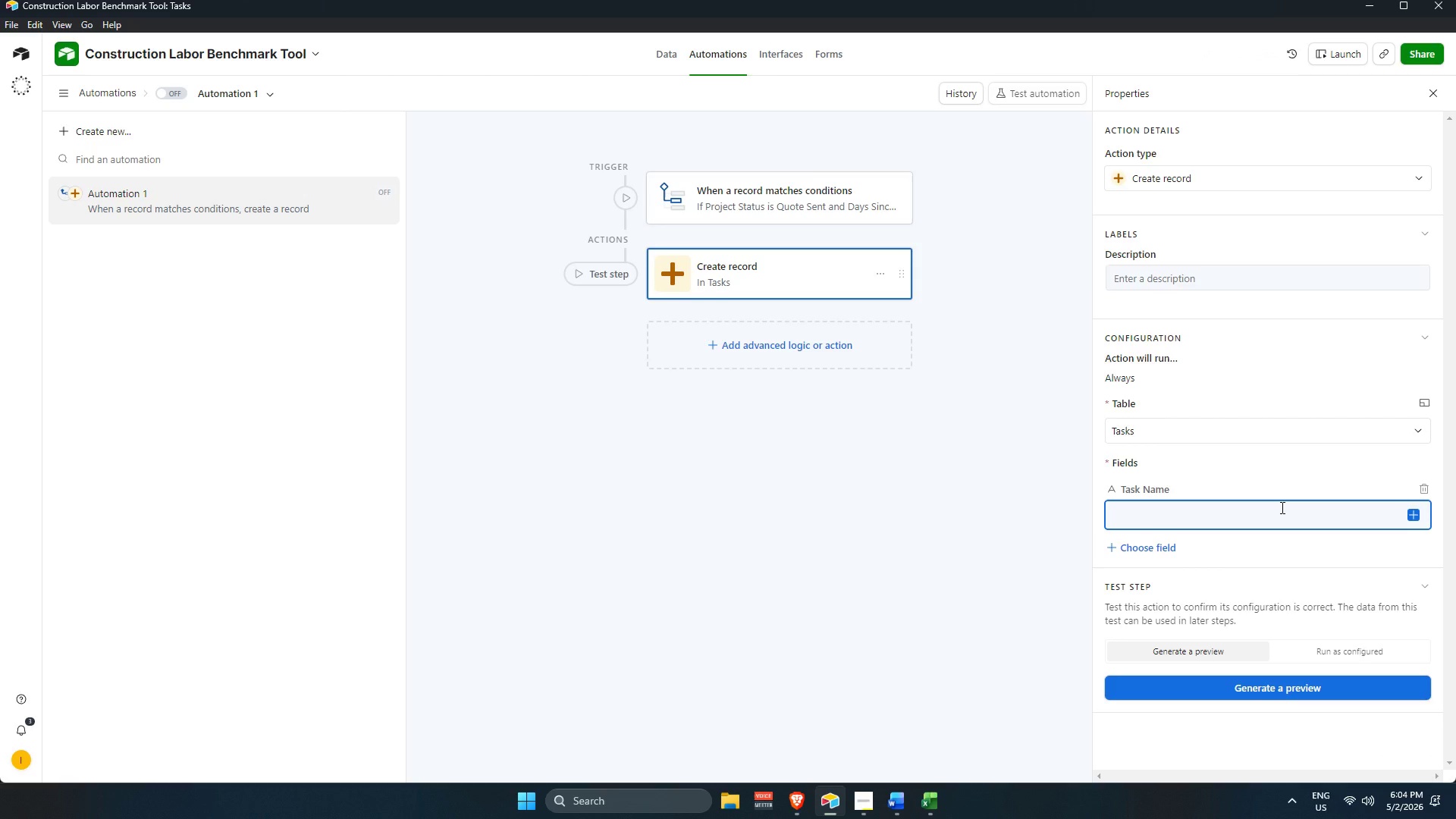 
type(Follo)
key(Backspace)
key(Backspace)
key(Backspace)
key(Backspace)
key(Backspace)
 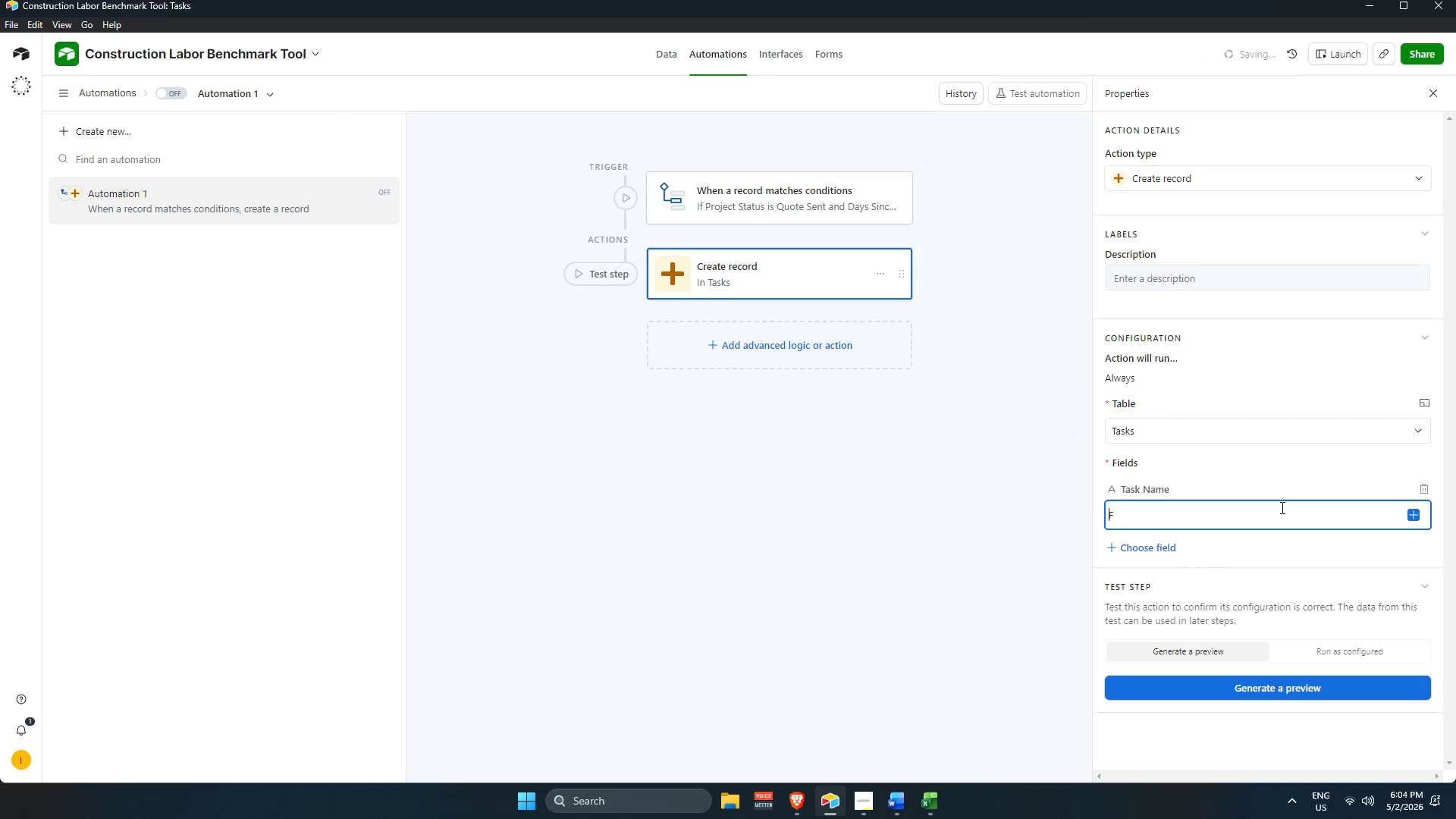 
key(ArrowRight)
 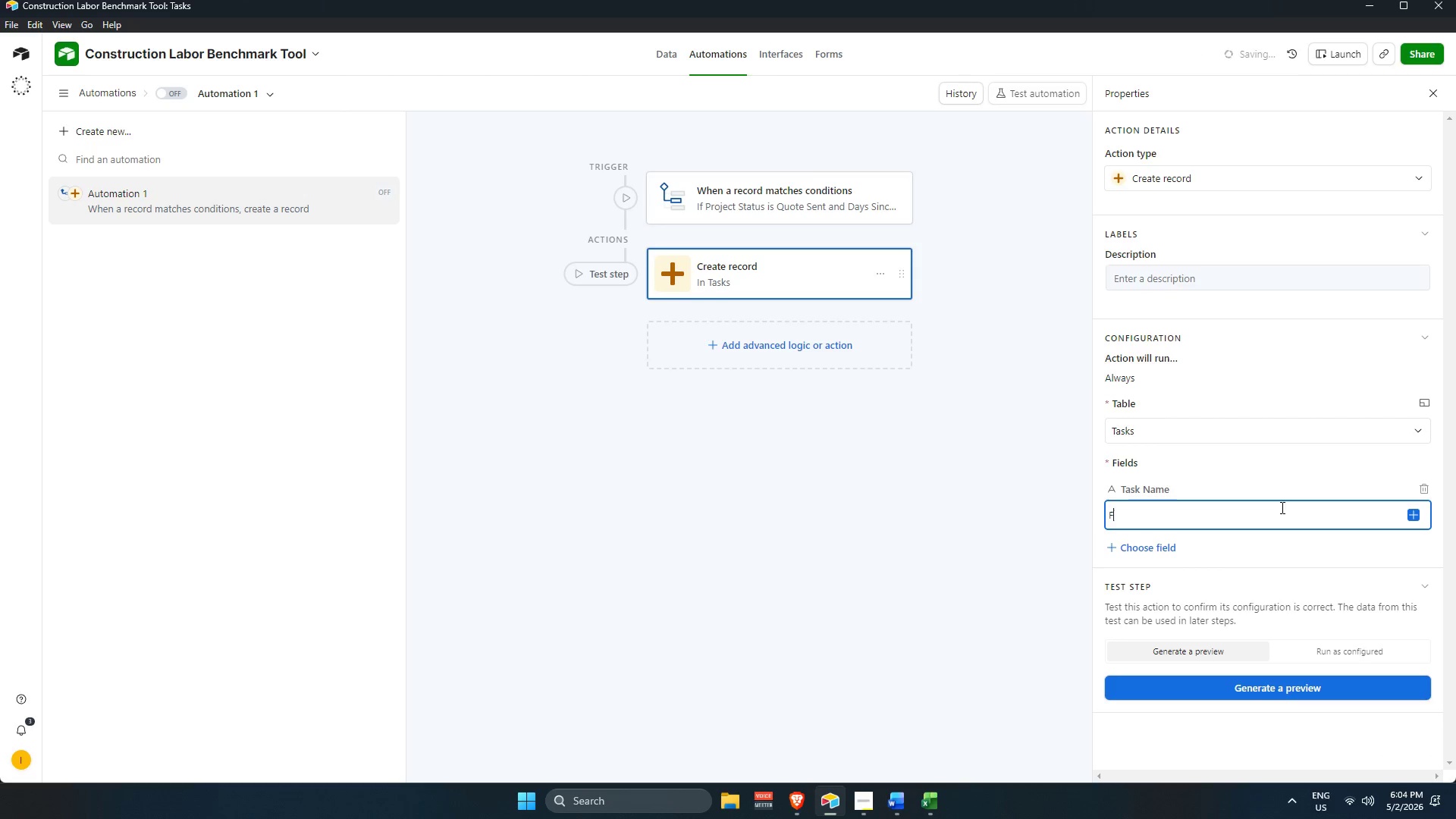 
type(ollow up with {clien)
 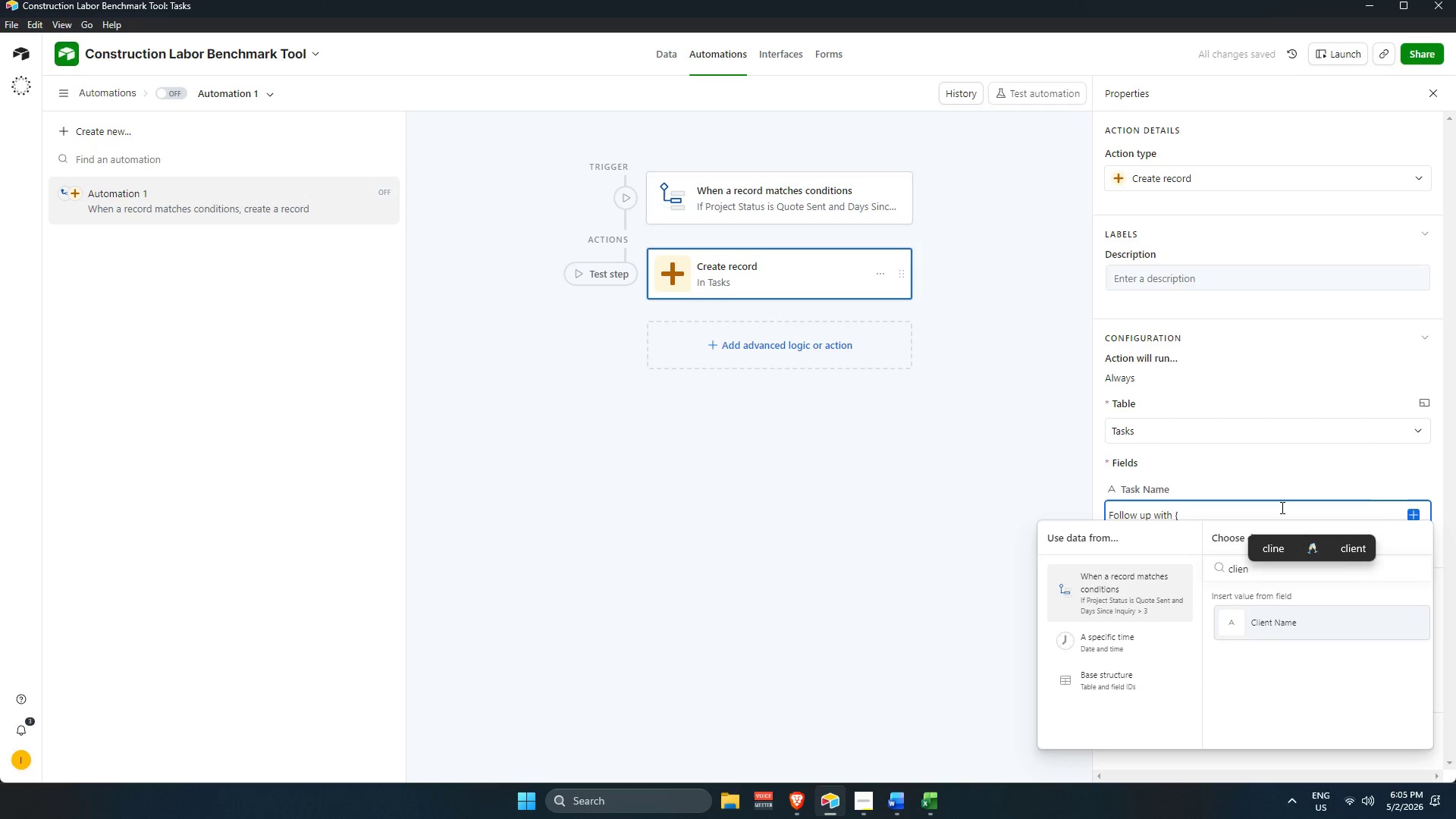 
key(Enter)
 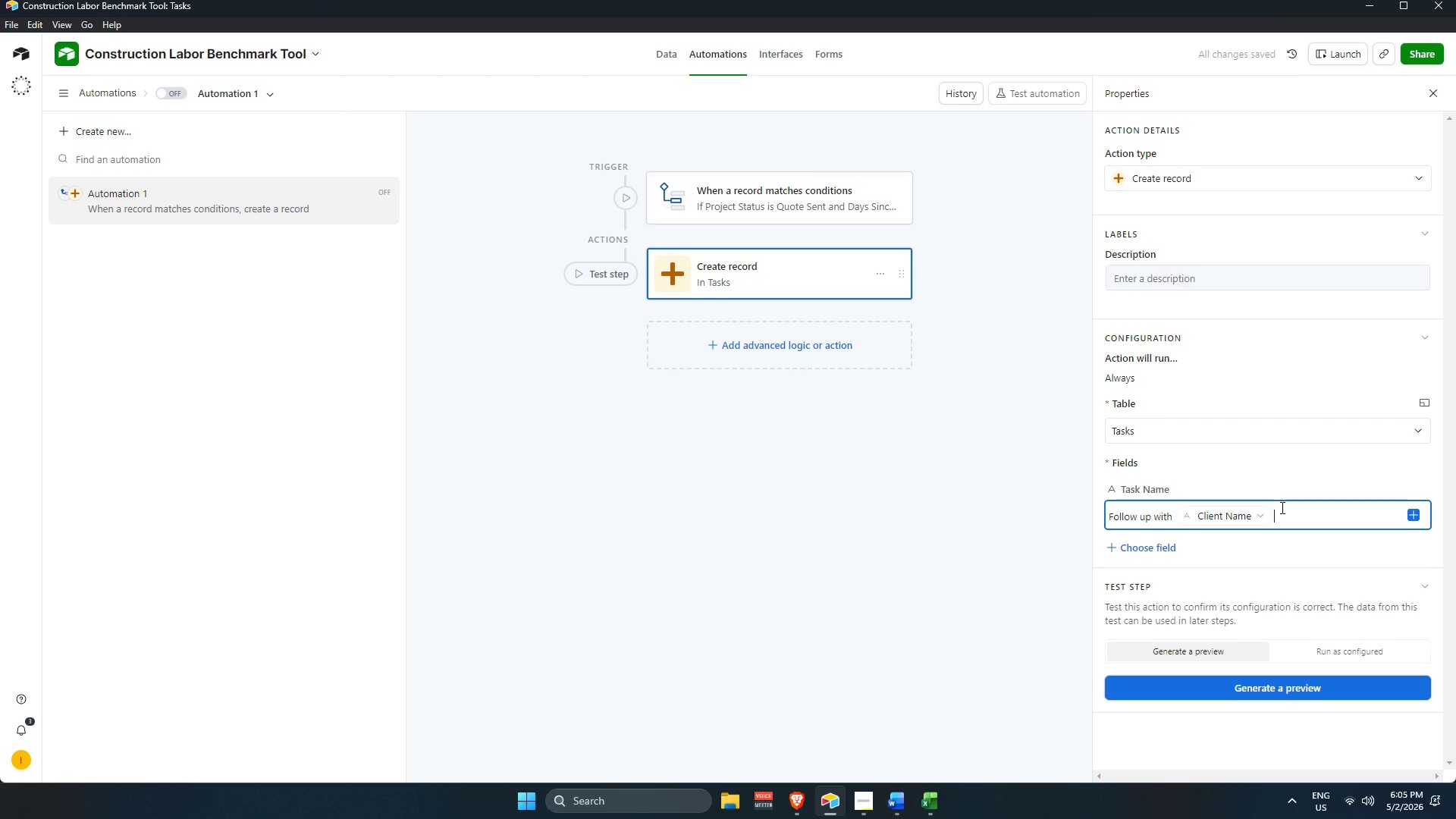 
wait(6.08)
 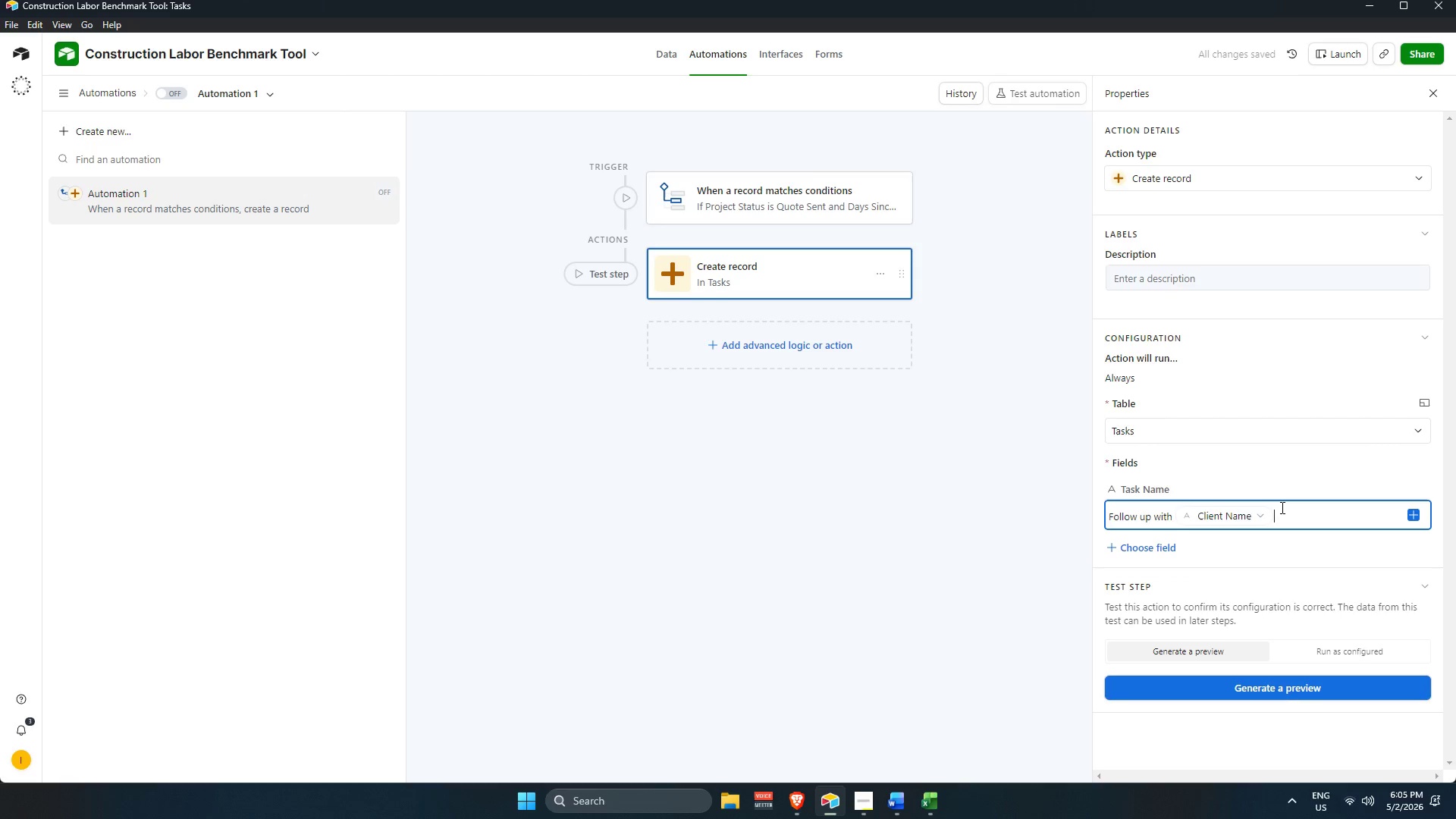 
left_click([1152, 550])
 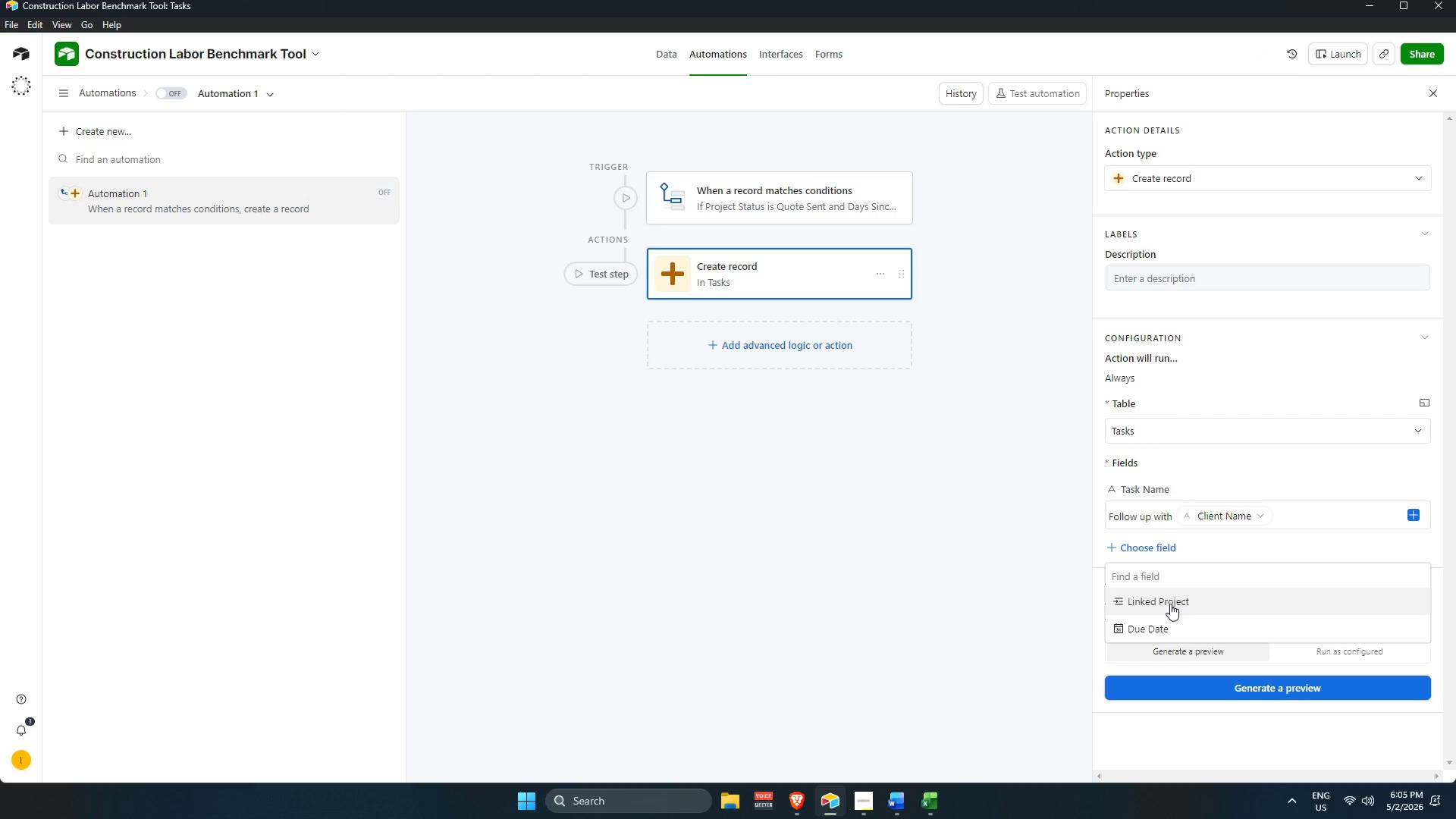 
left_click([1170, 604])
 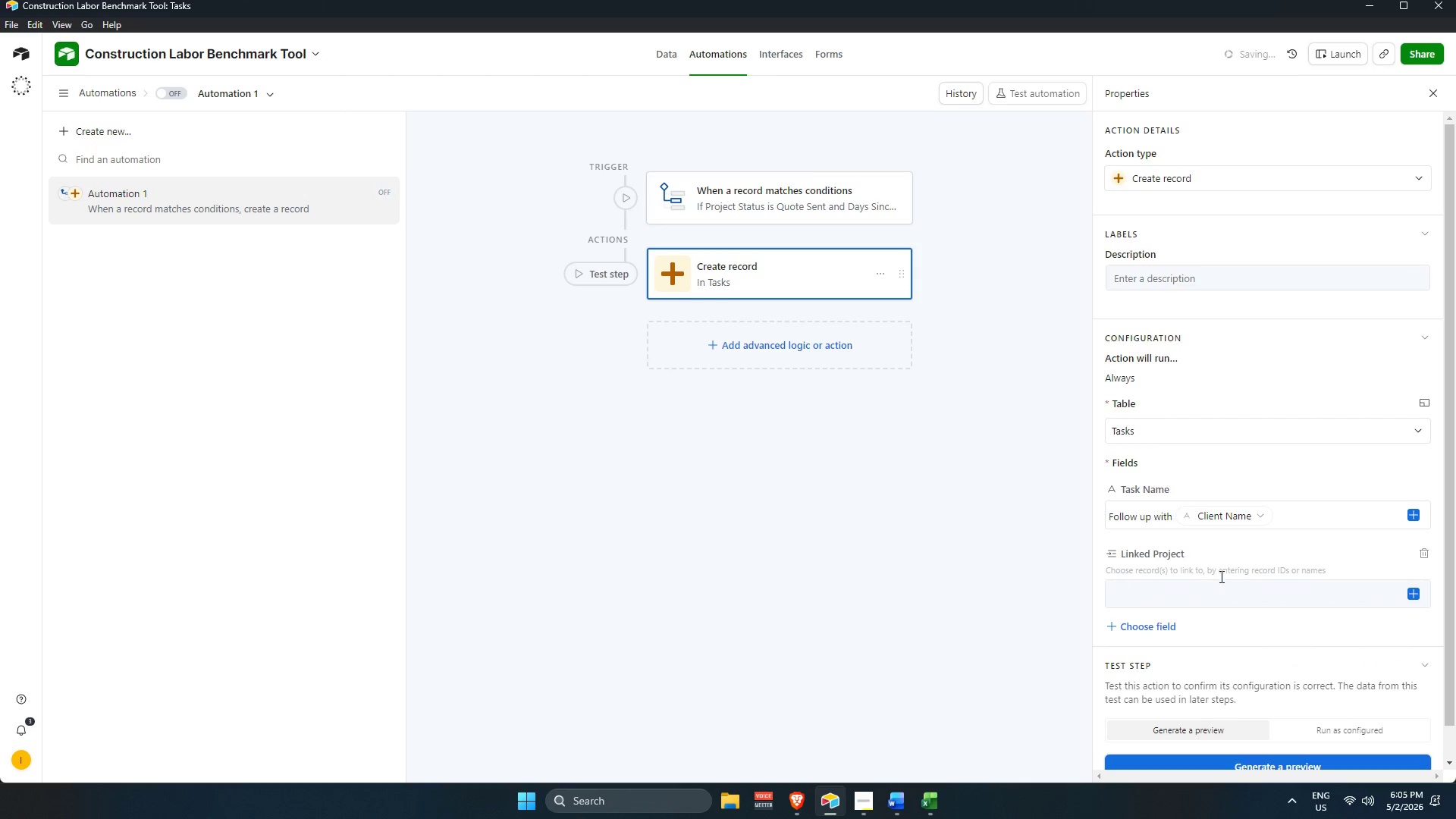 
left_click([1214, 586])
 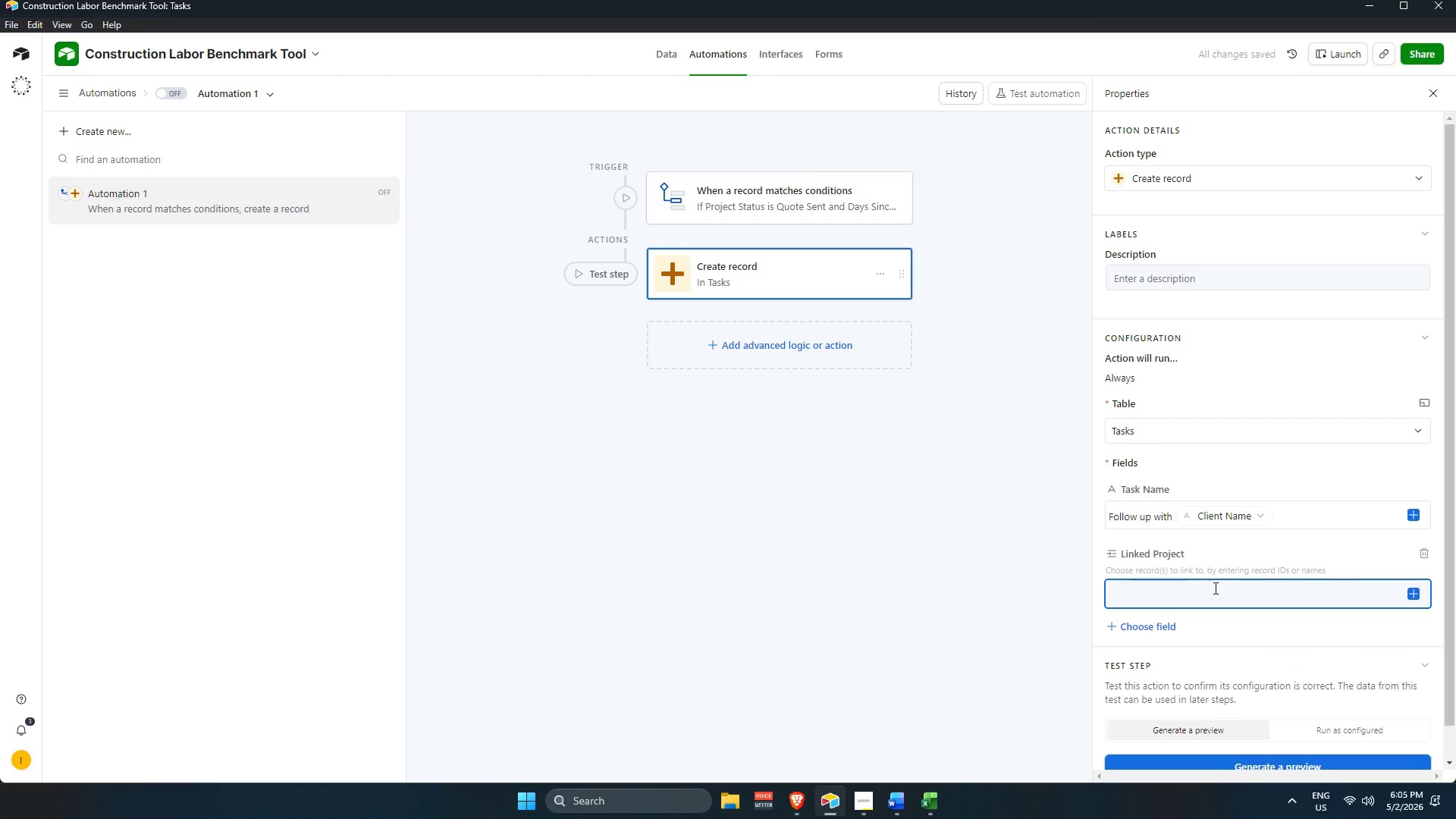 
wait(6.84)
 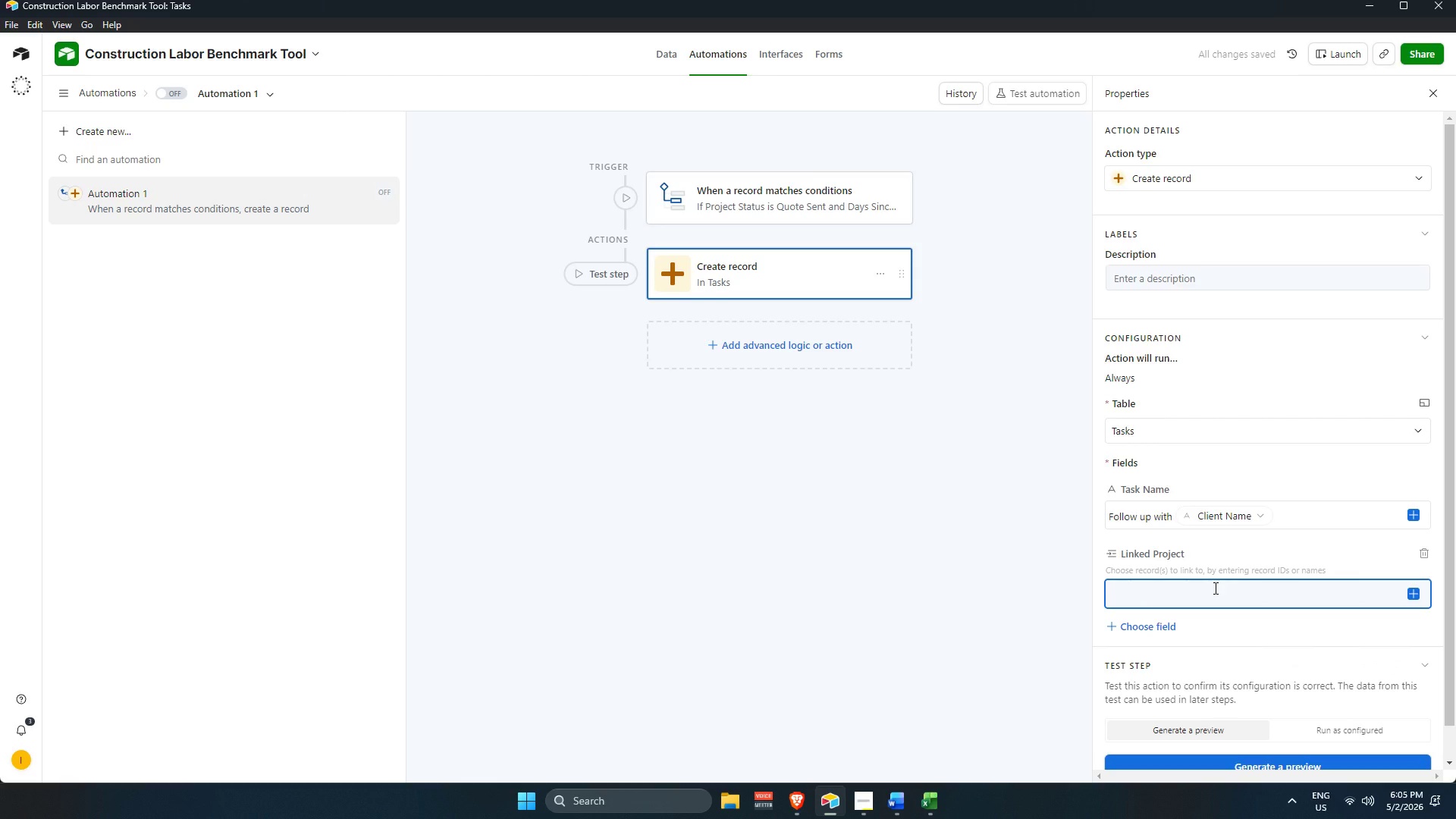 
type({clien)
 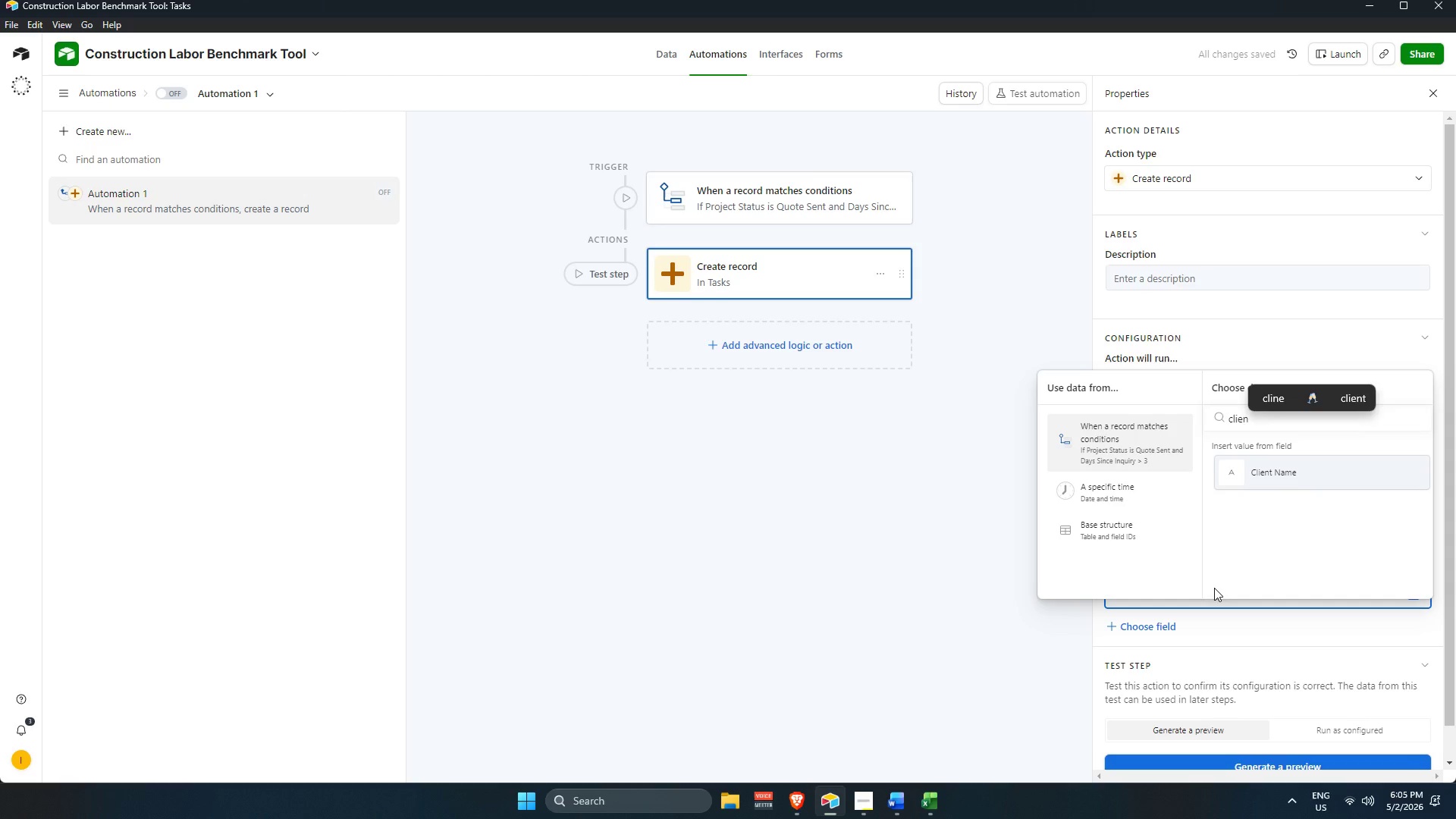 
key(Enter)
 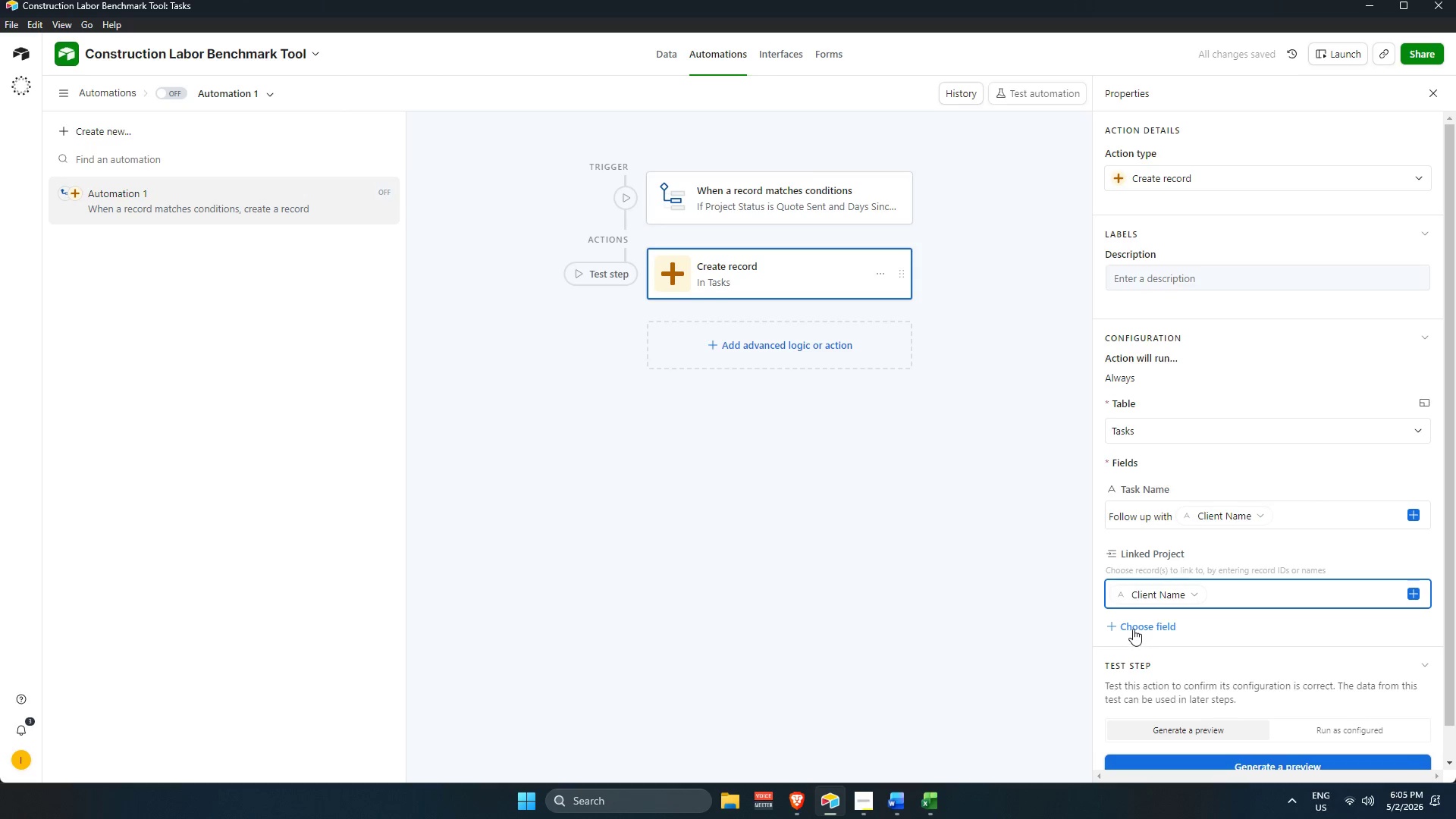 
left_click([1173, 682])
 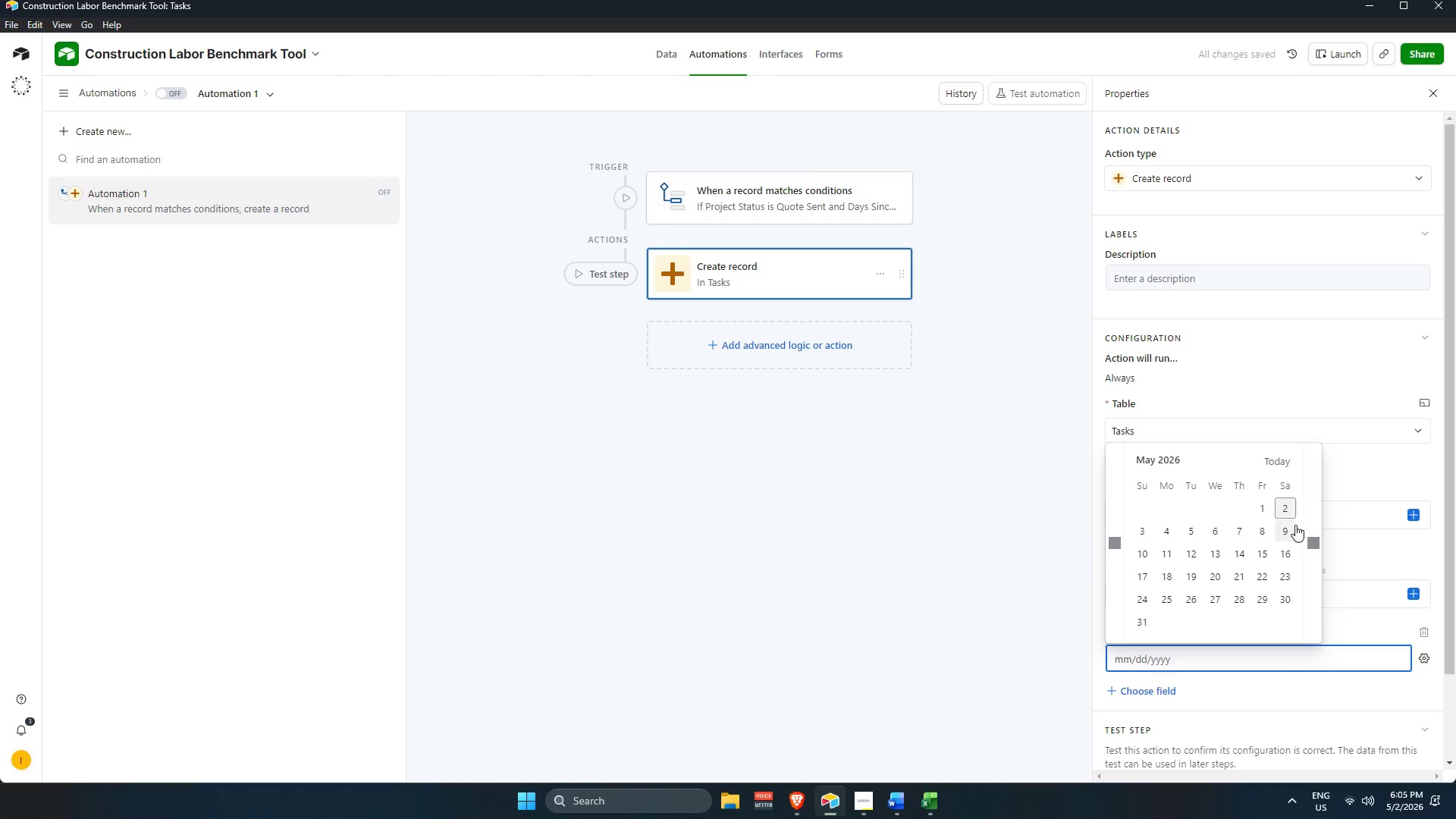 
left_click([1287, 510])
 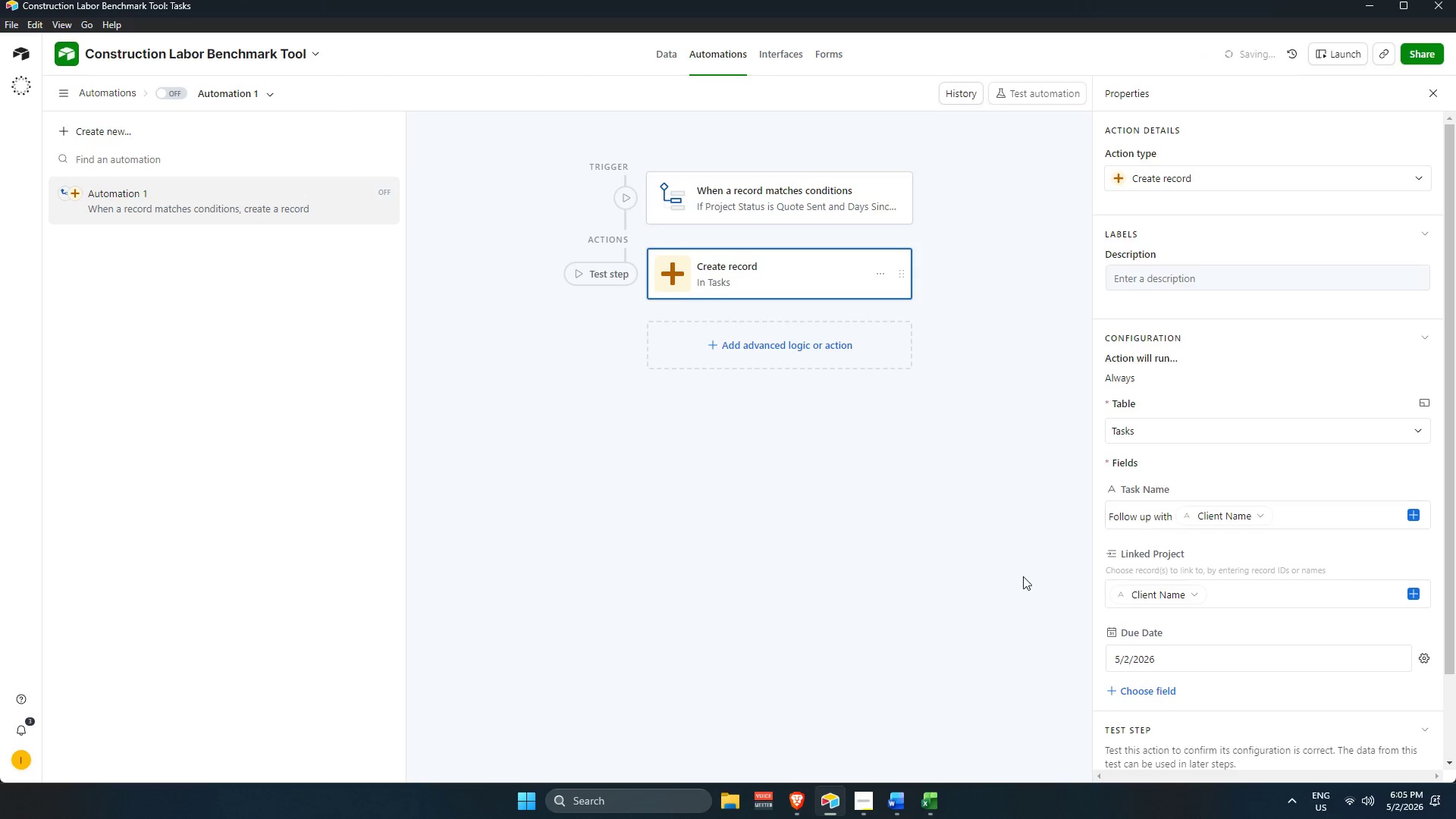 
left_click([1014, 567])
 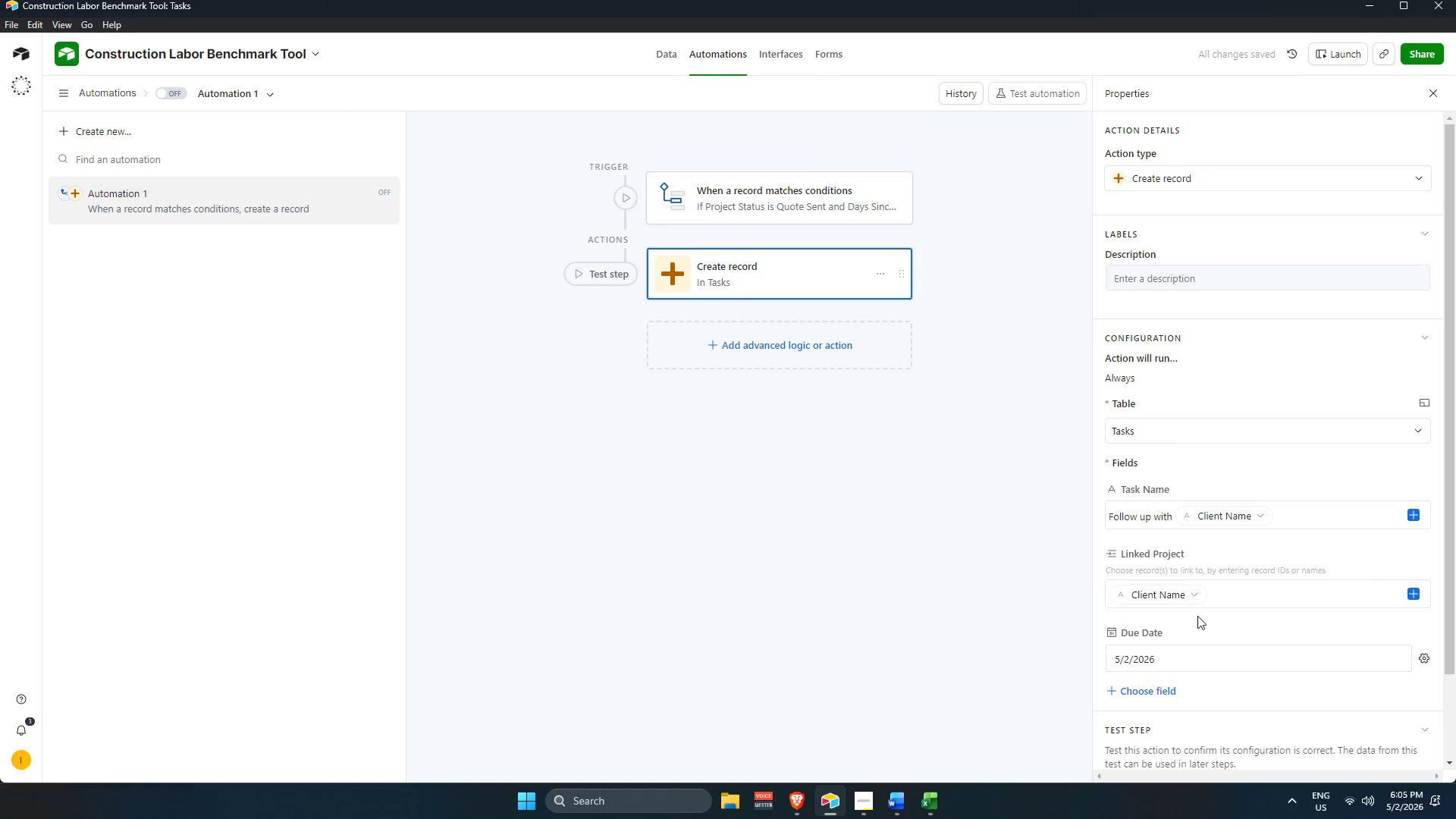 
scroll: coordinate [1250, 664], scroll_direction: down, amount: 7.0
 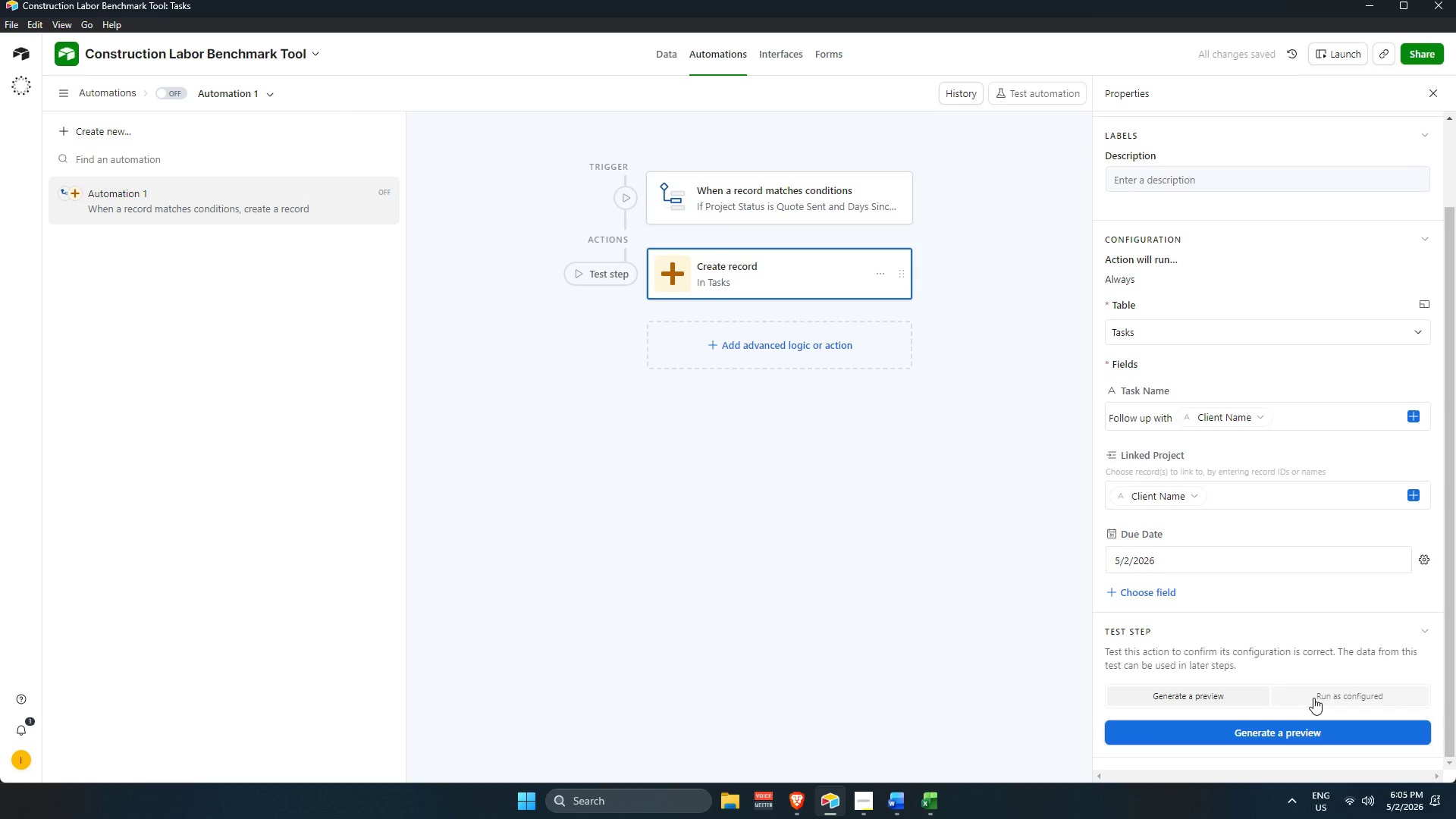 
left_click([1313, 698])
 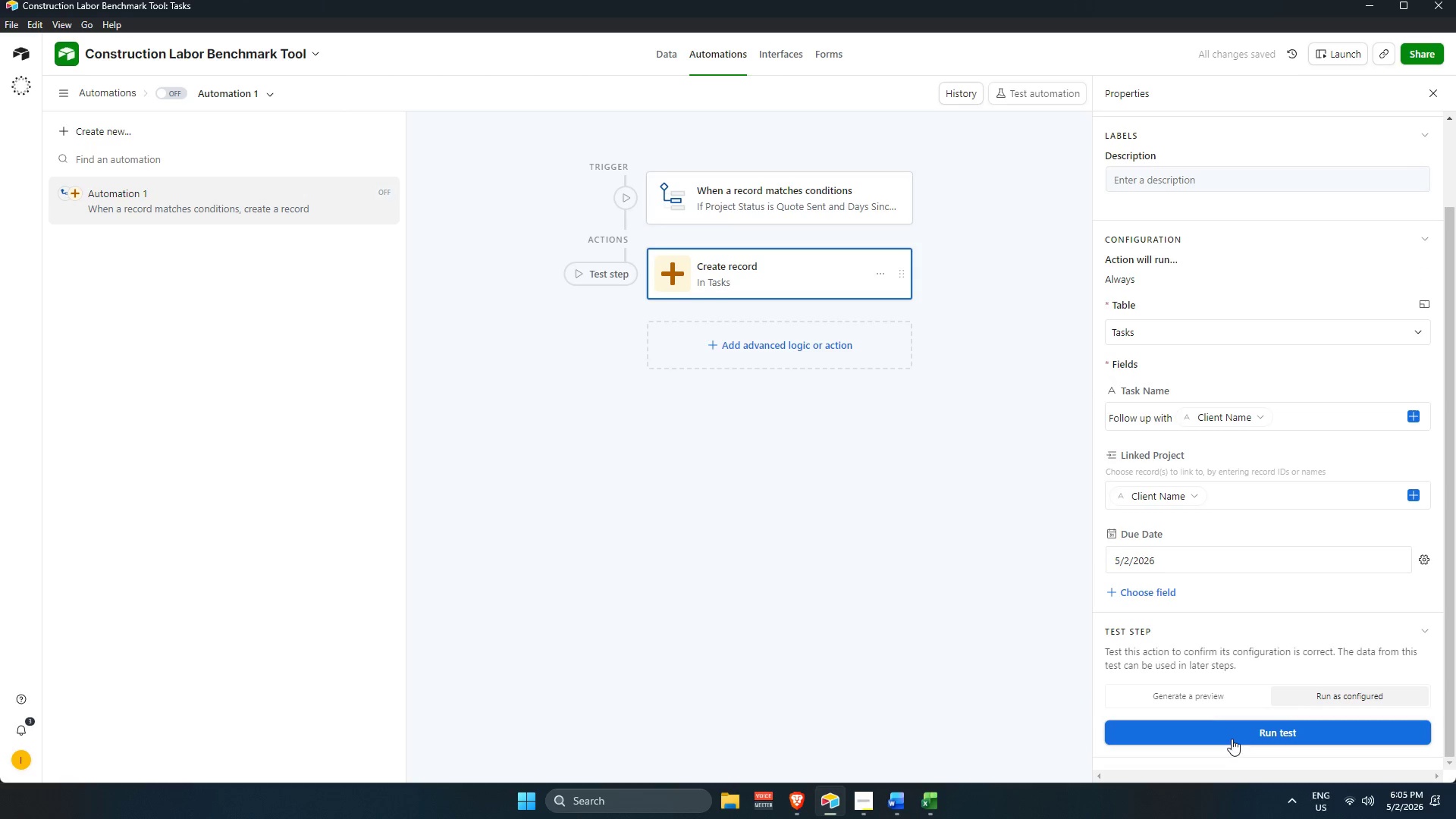 
left_click([1232, 739])
 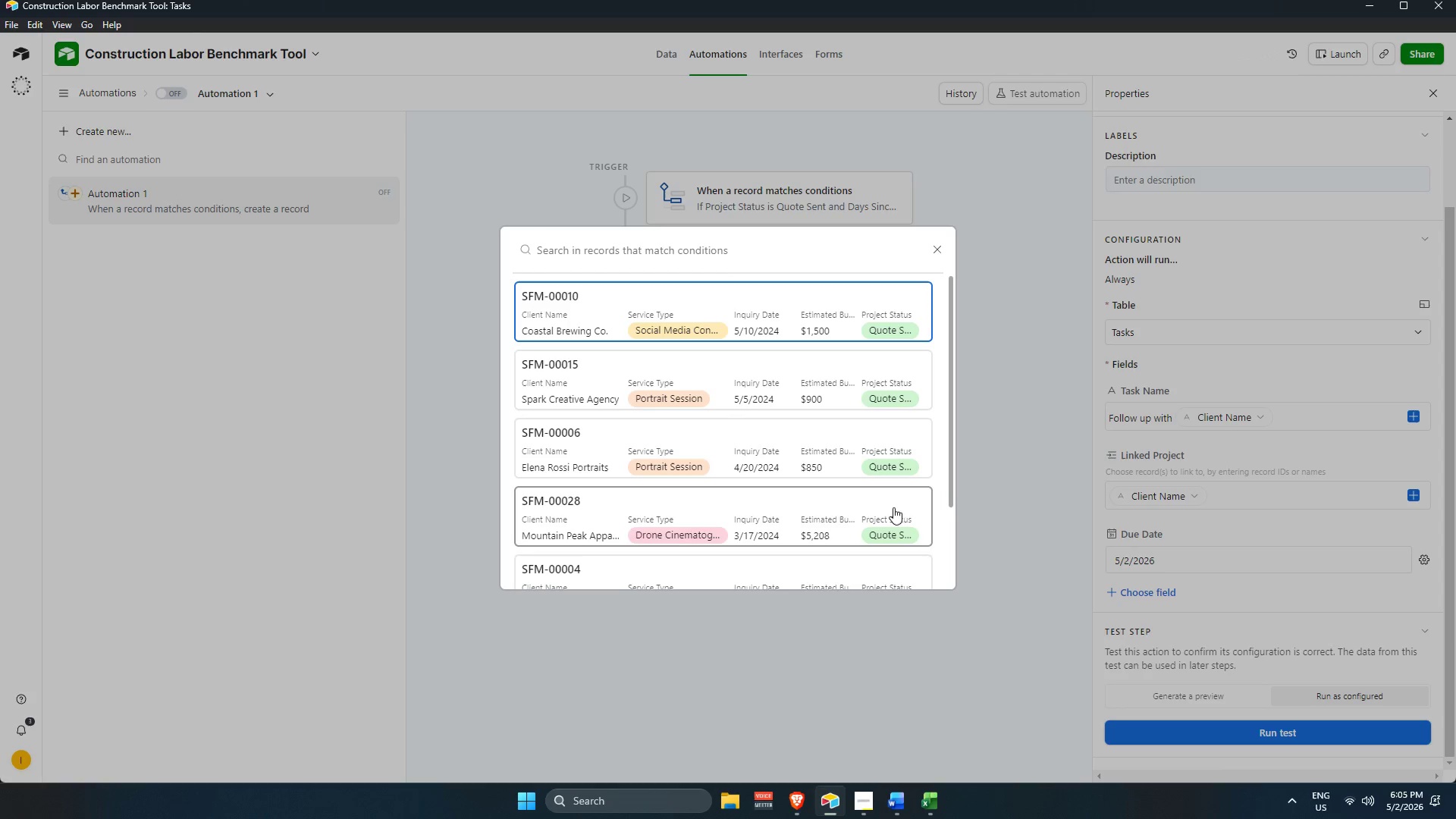 
left_click([707, 297])
 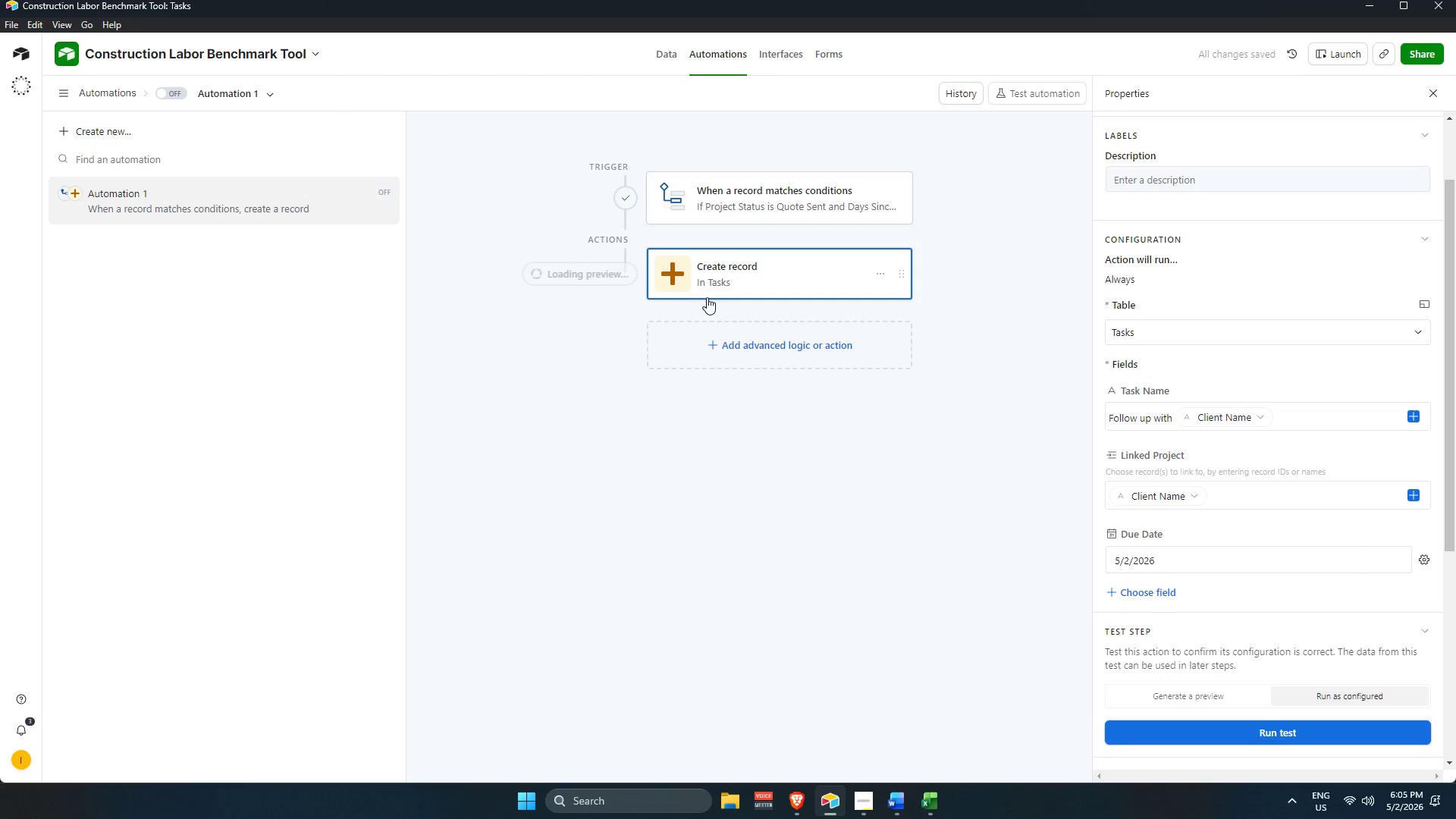 
scroll: coordinate [622, 473], scroll_direction: down, amount: 3.0
 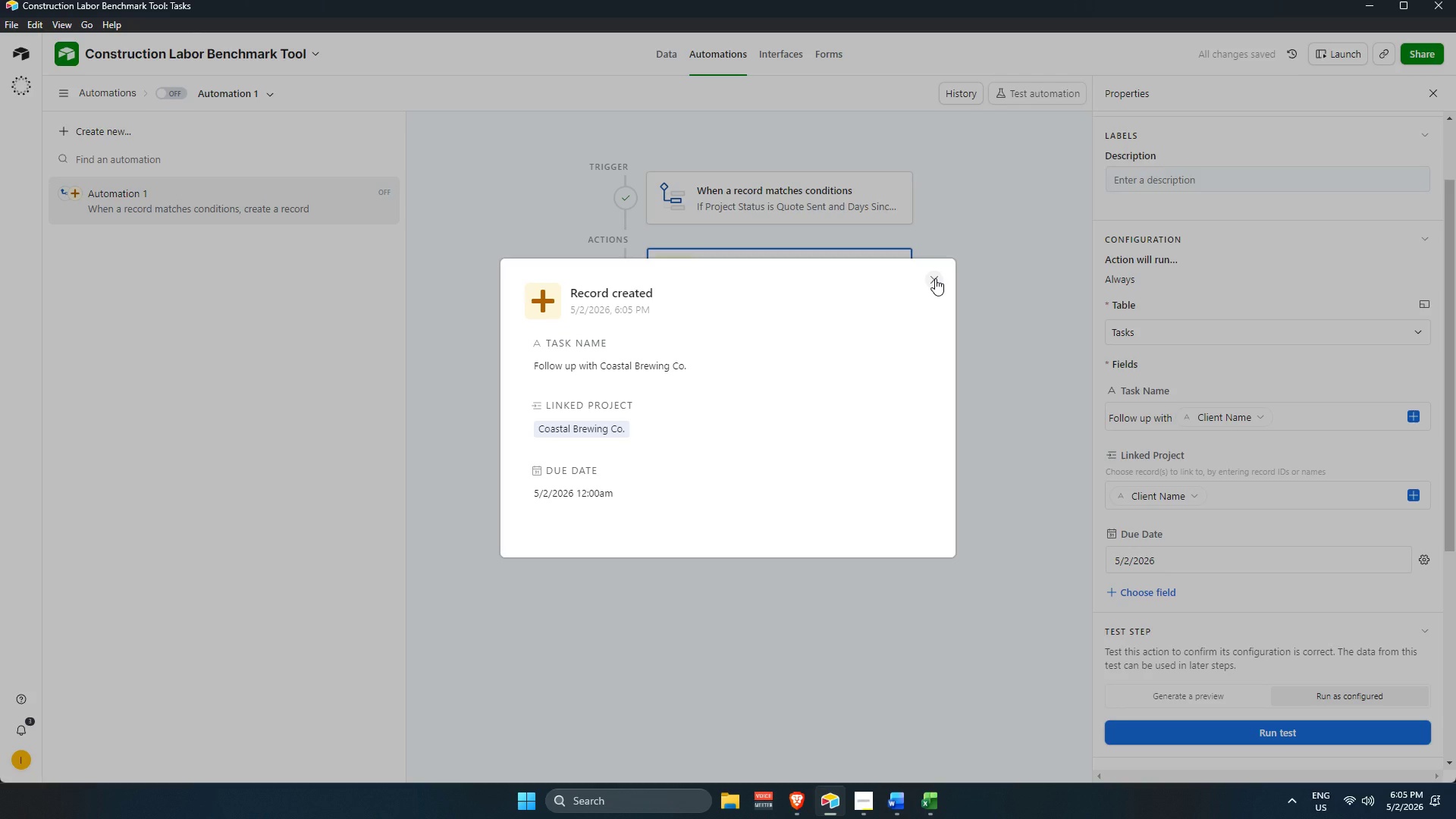 
left_click([935, 278])
 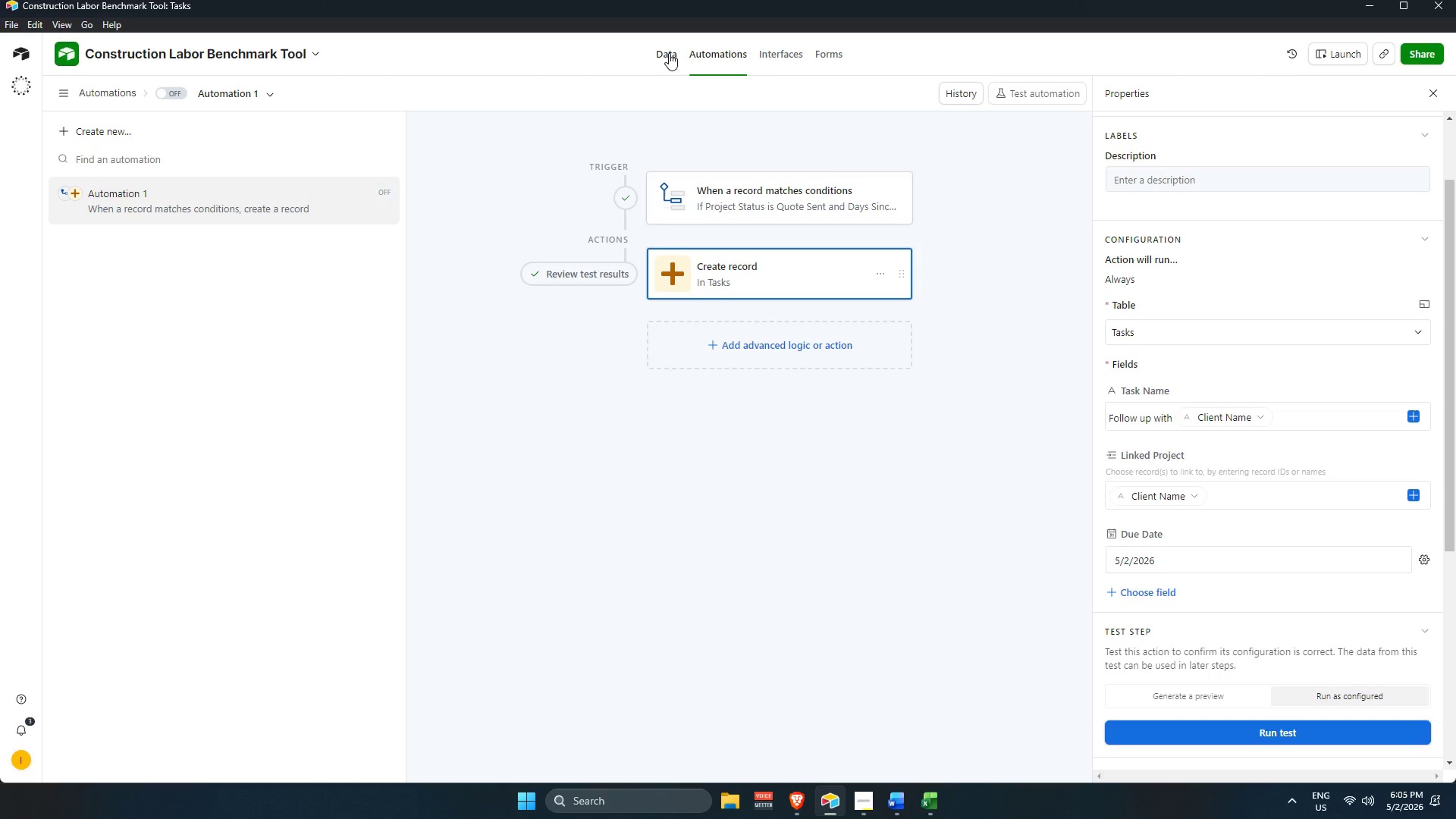 
left_click([669, 52])
 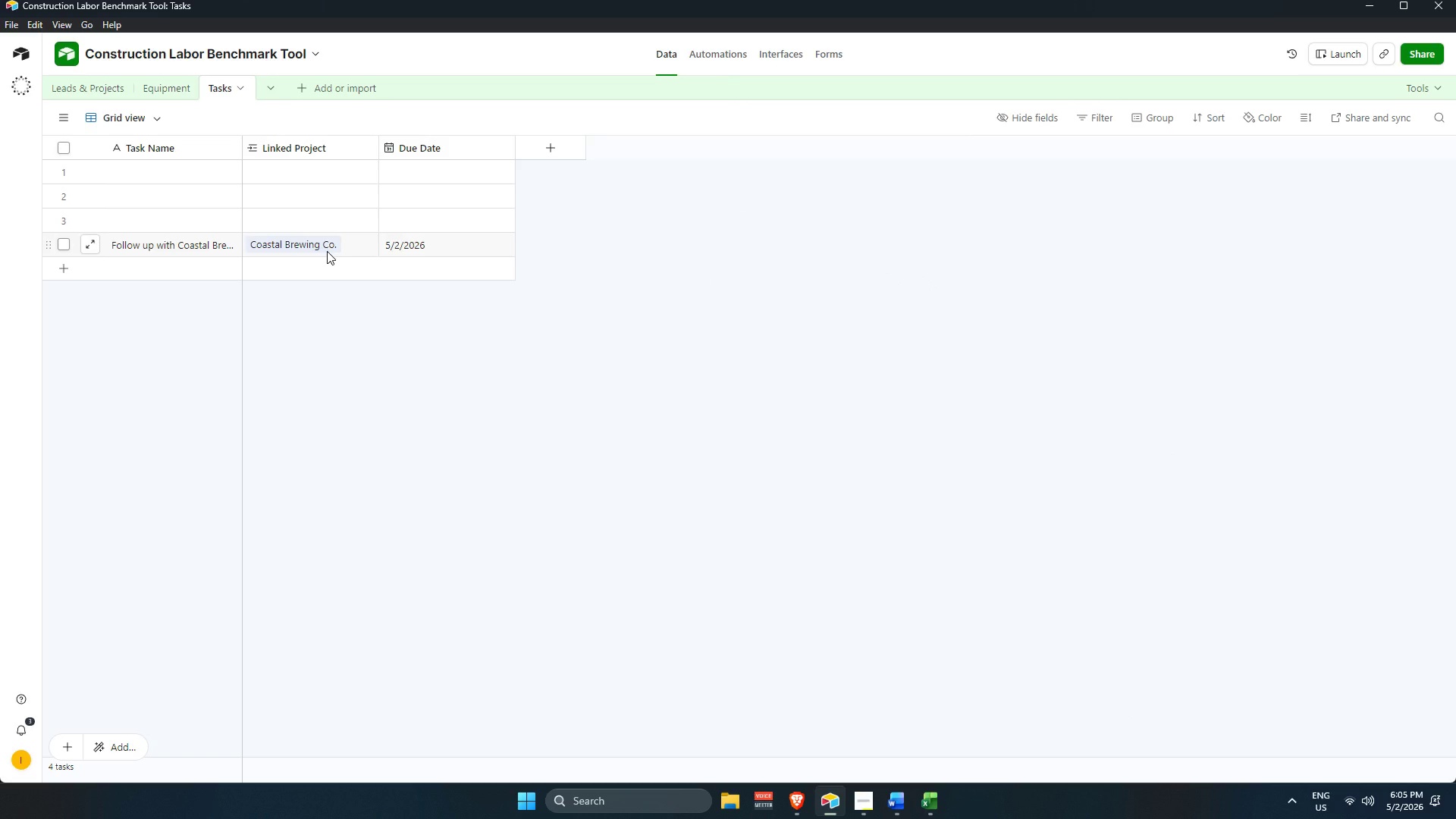 
scroll: coordinate [323, 249], scroll_direction: up, amount: 2.0
 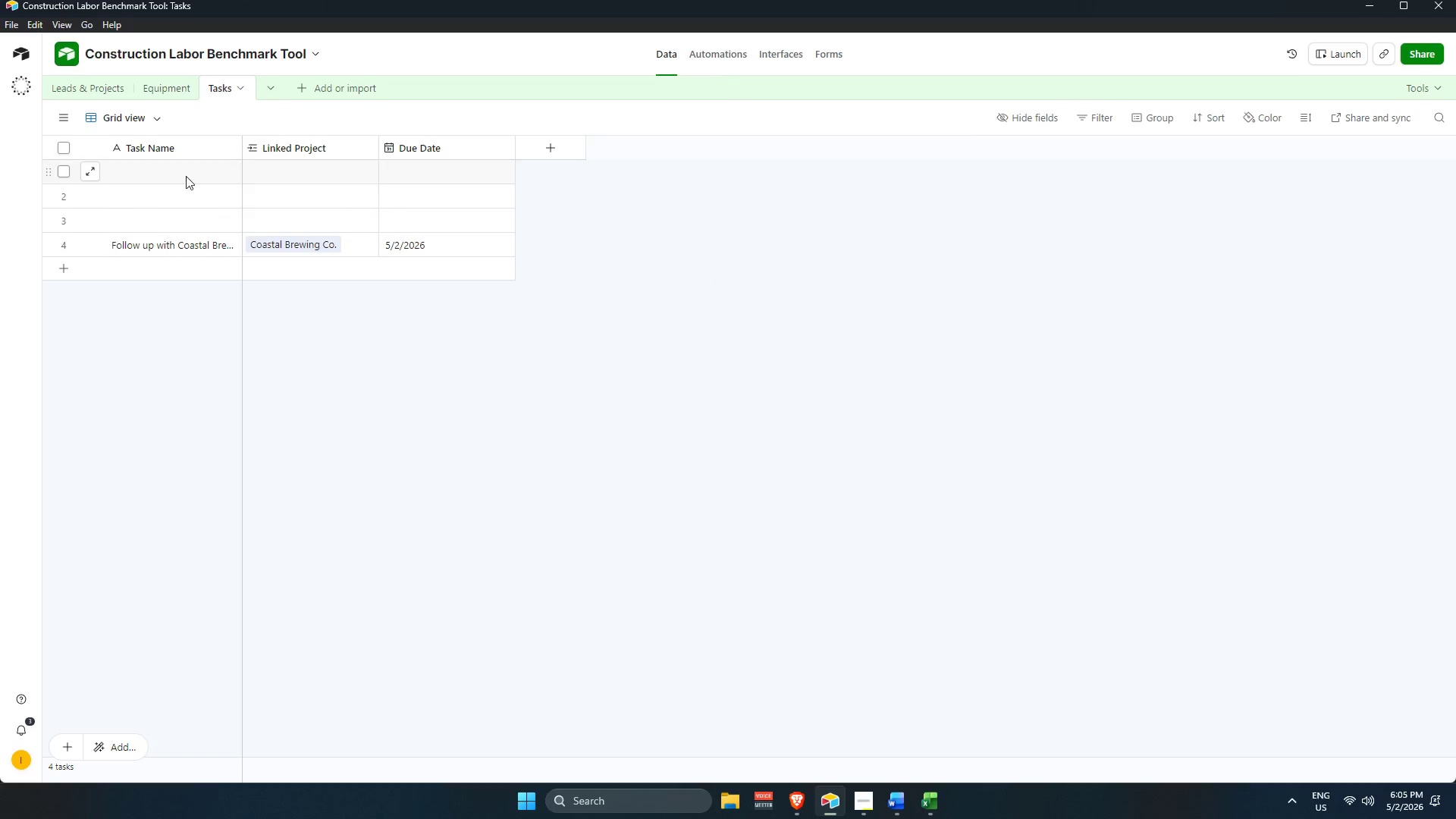 
right_click([185, 174])
 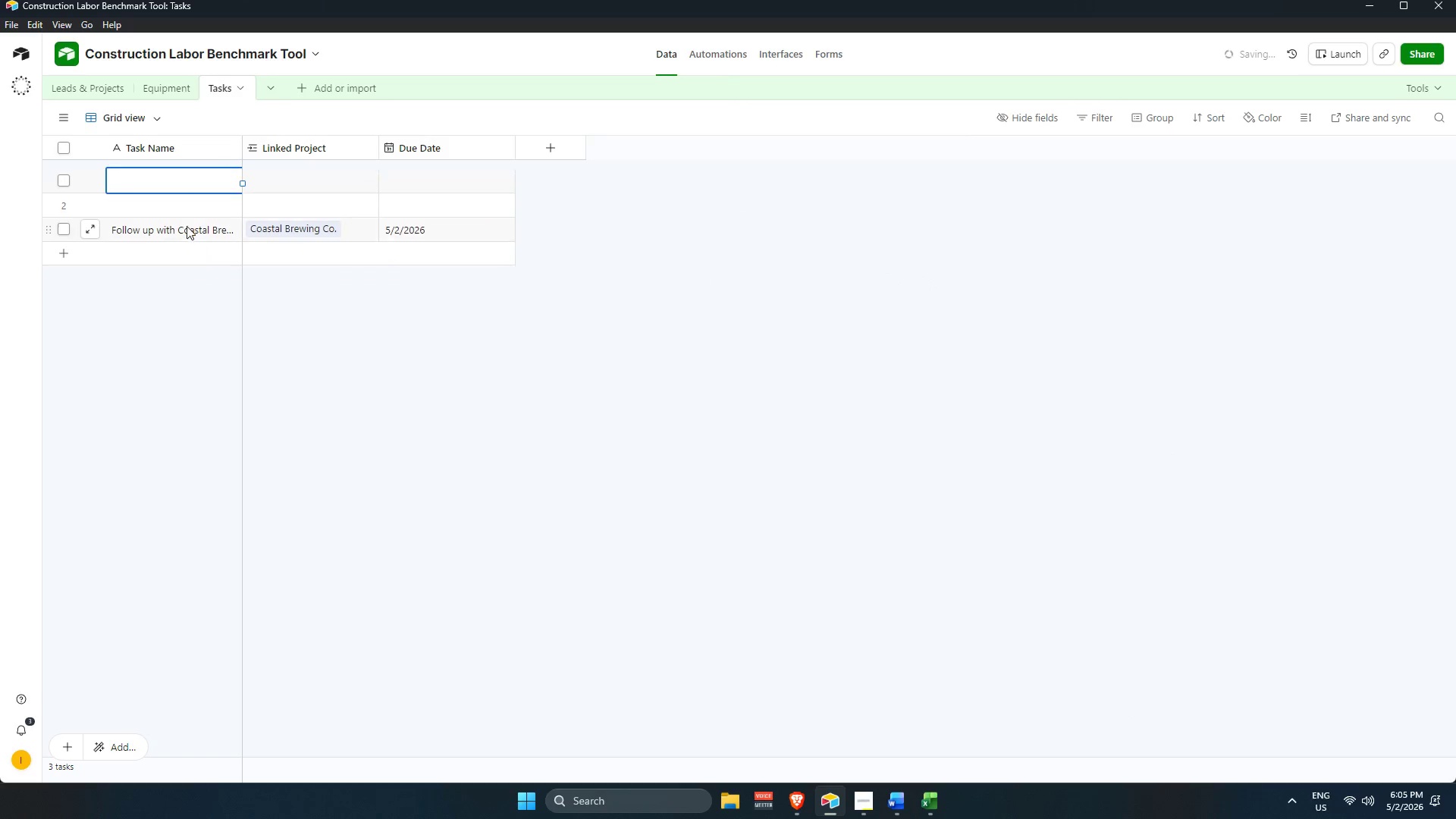 
right_click([168, 176])
 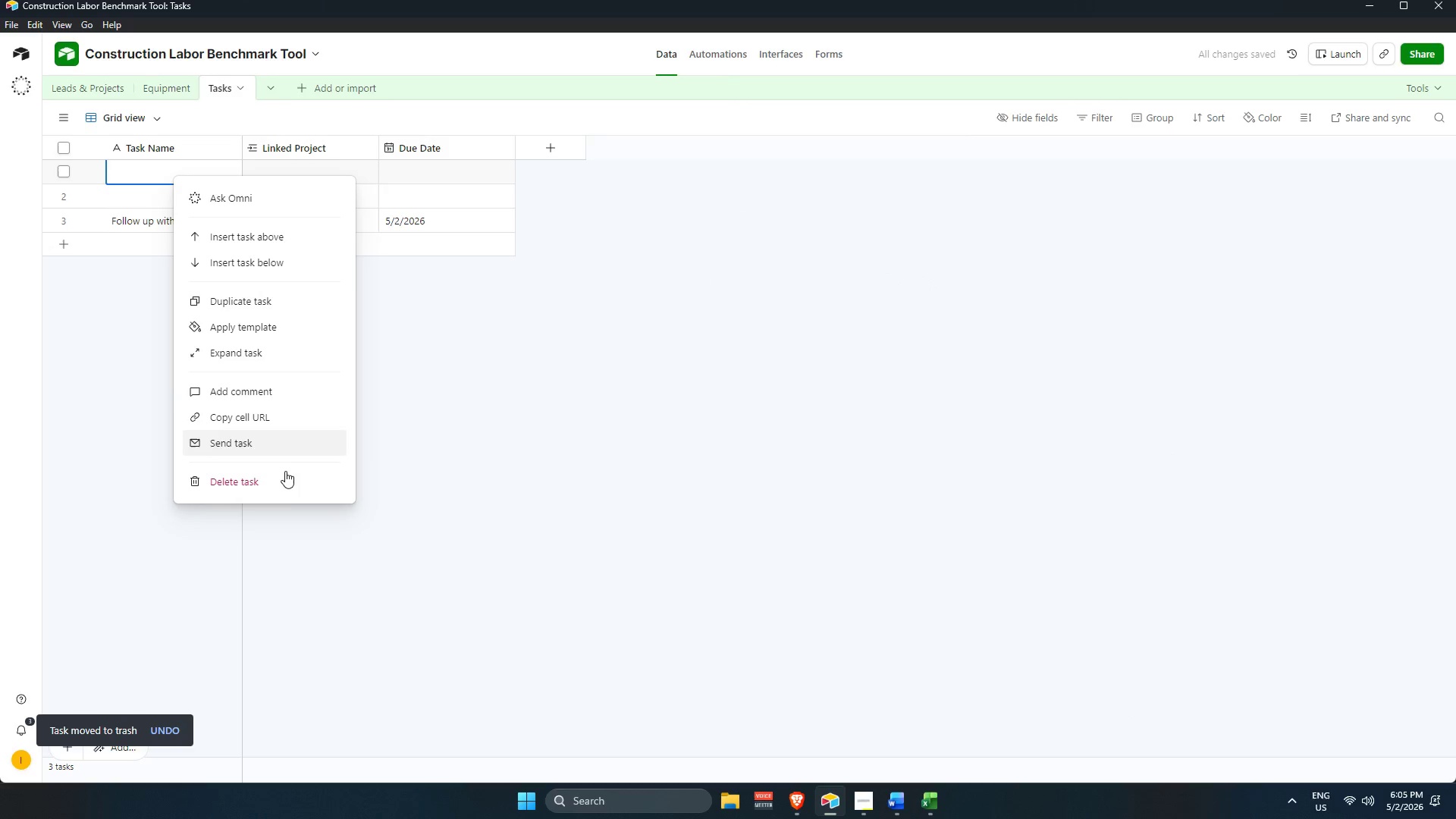 
left_click([281, 485])
 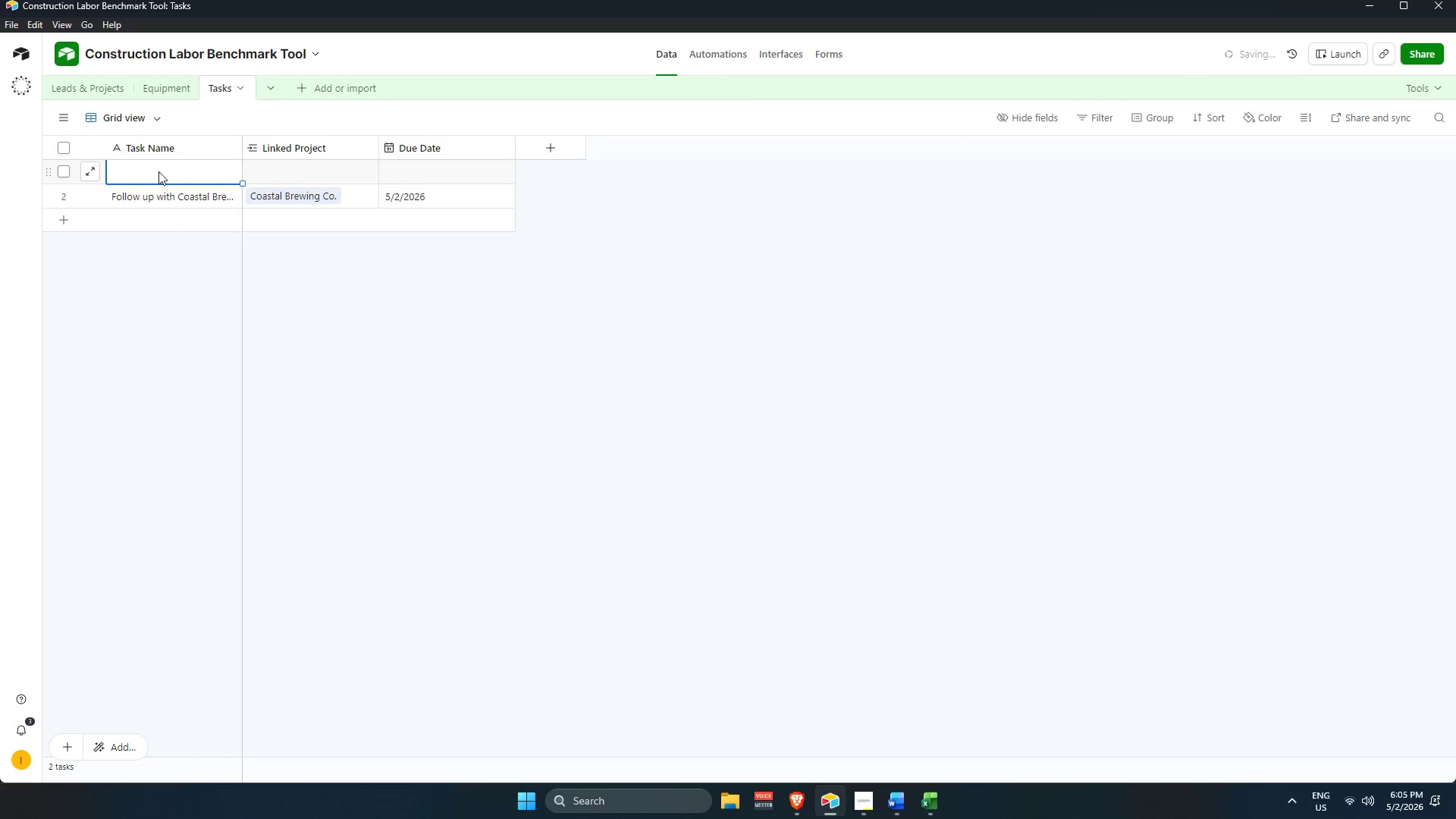 
right_click([158, 165])
 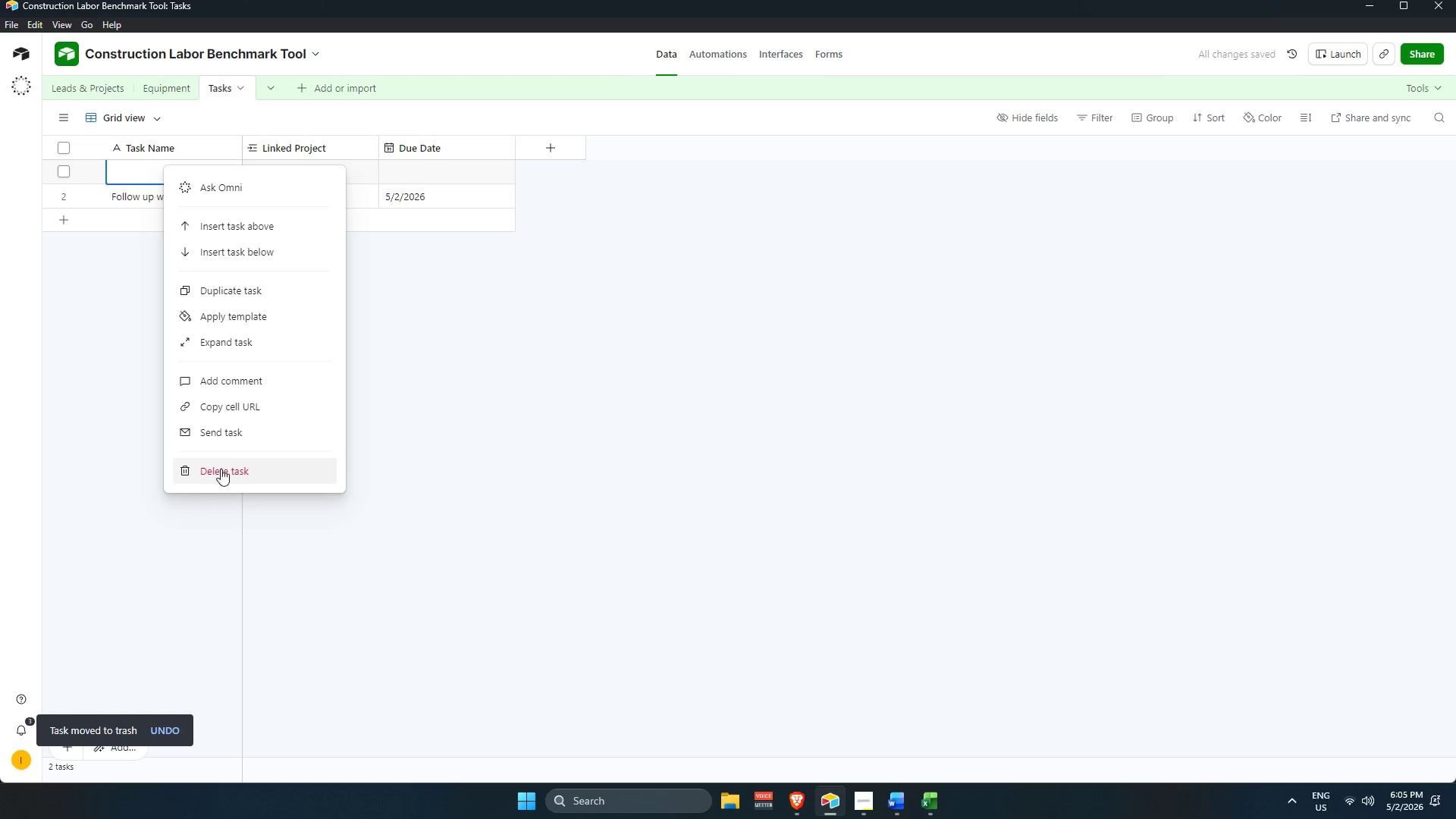 
left_click([221, 469])
 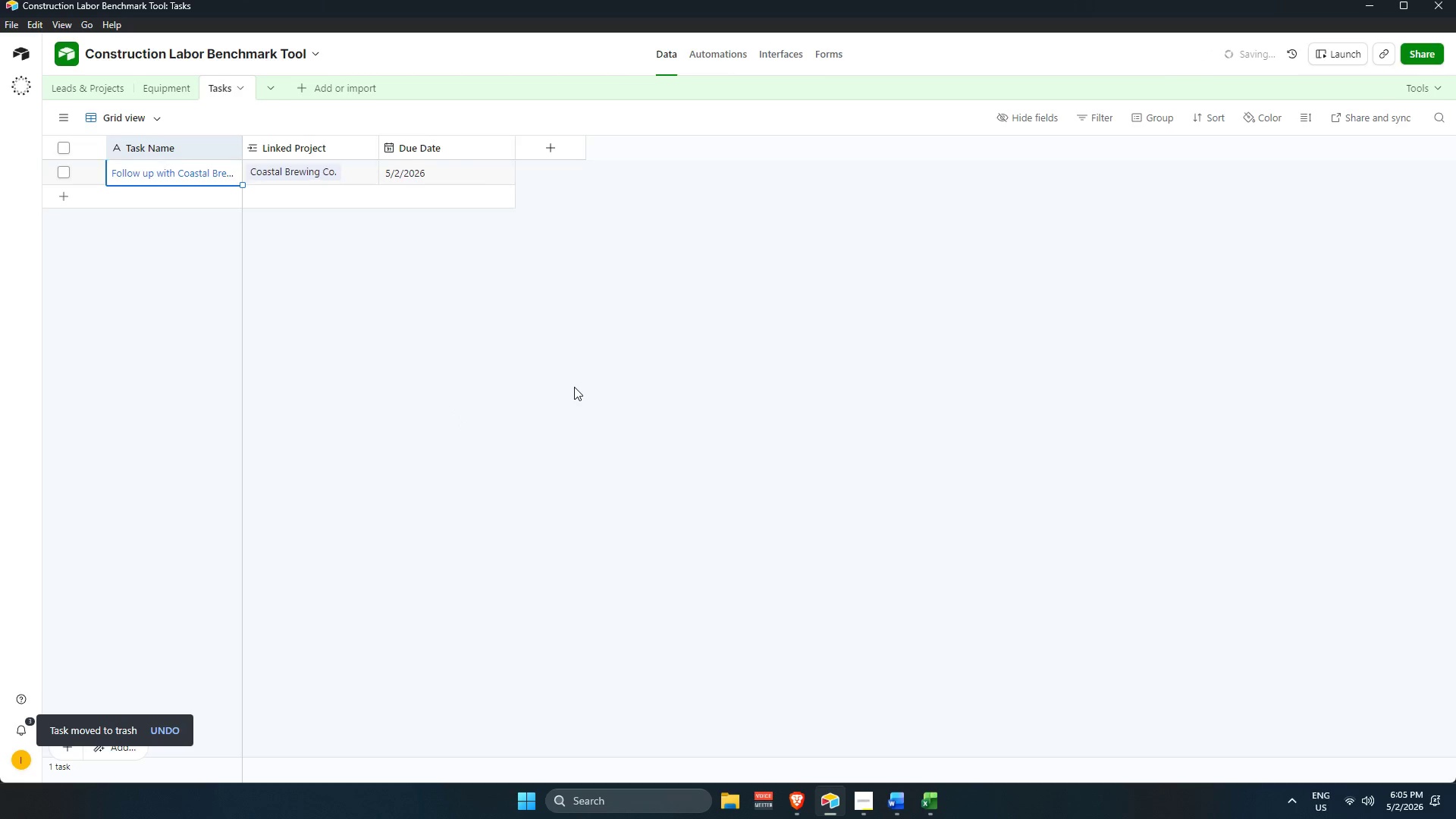 
left_click([574, 386])
 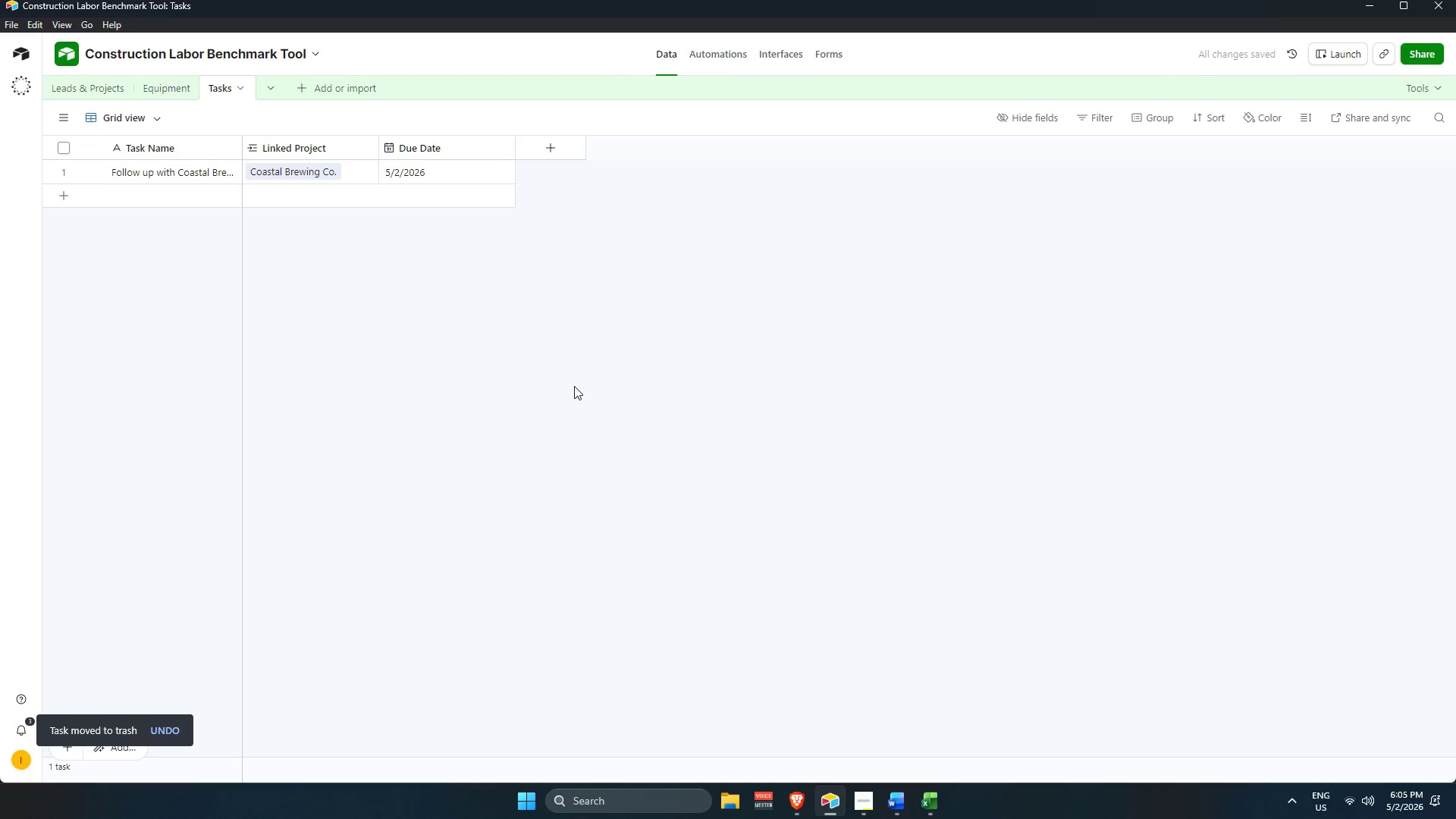 
scroll: coordinate [397, 201], scroll_direction: up, amount: 9.0
 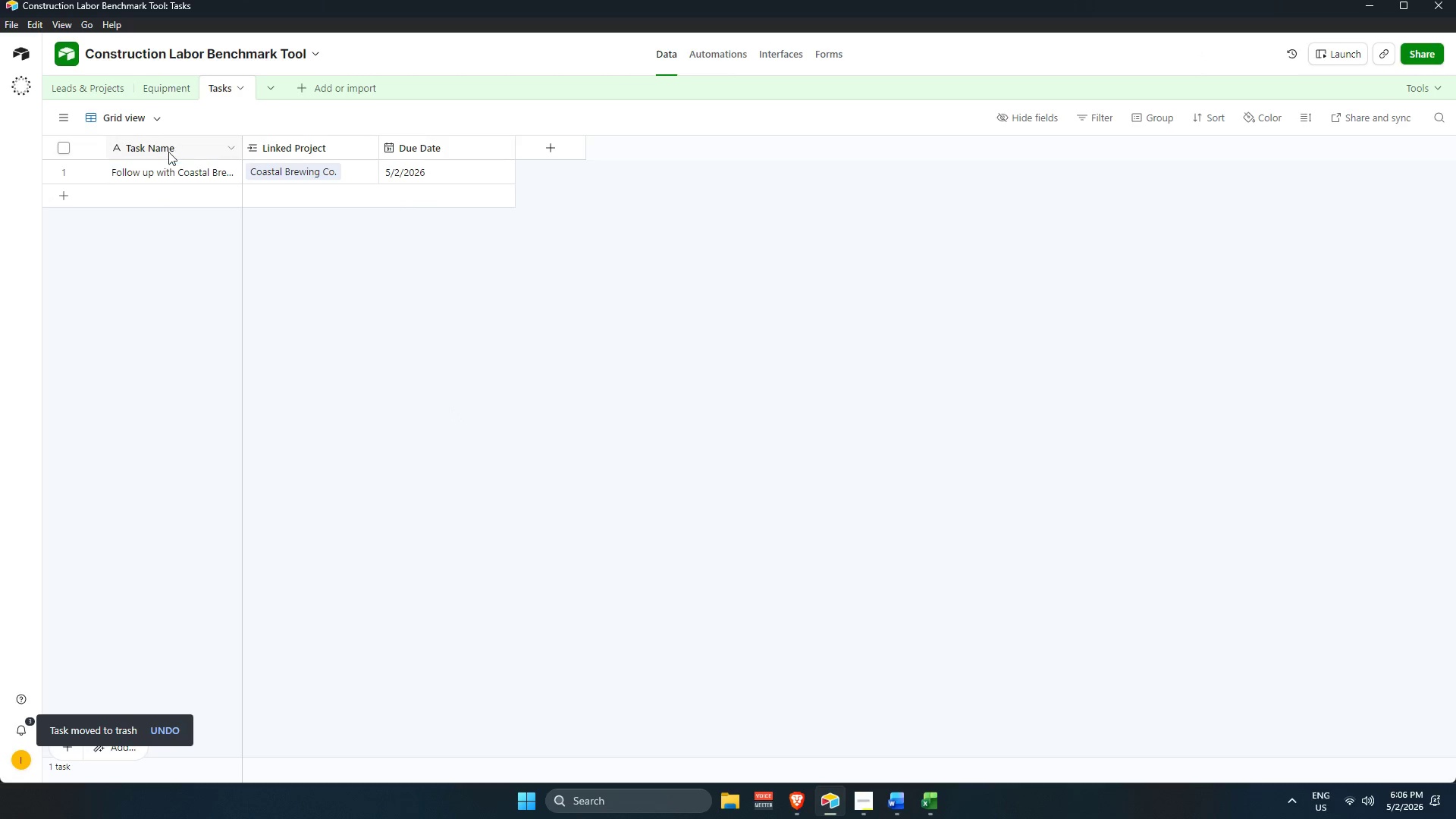 
left_click([173, 91])
 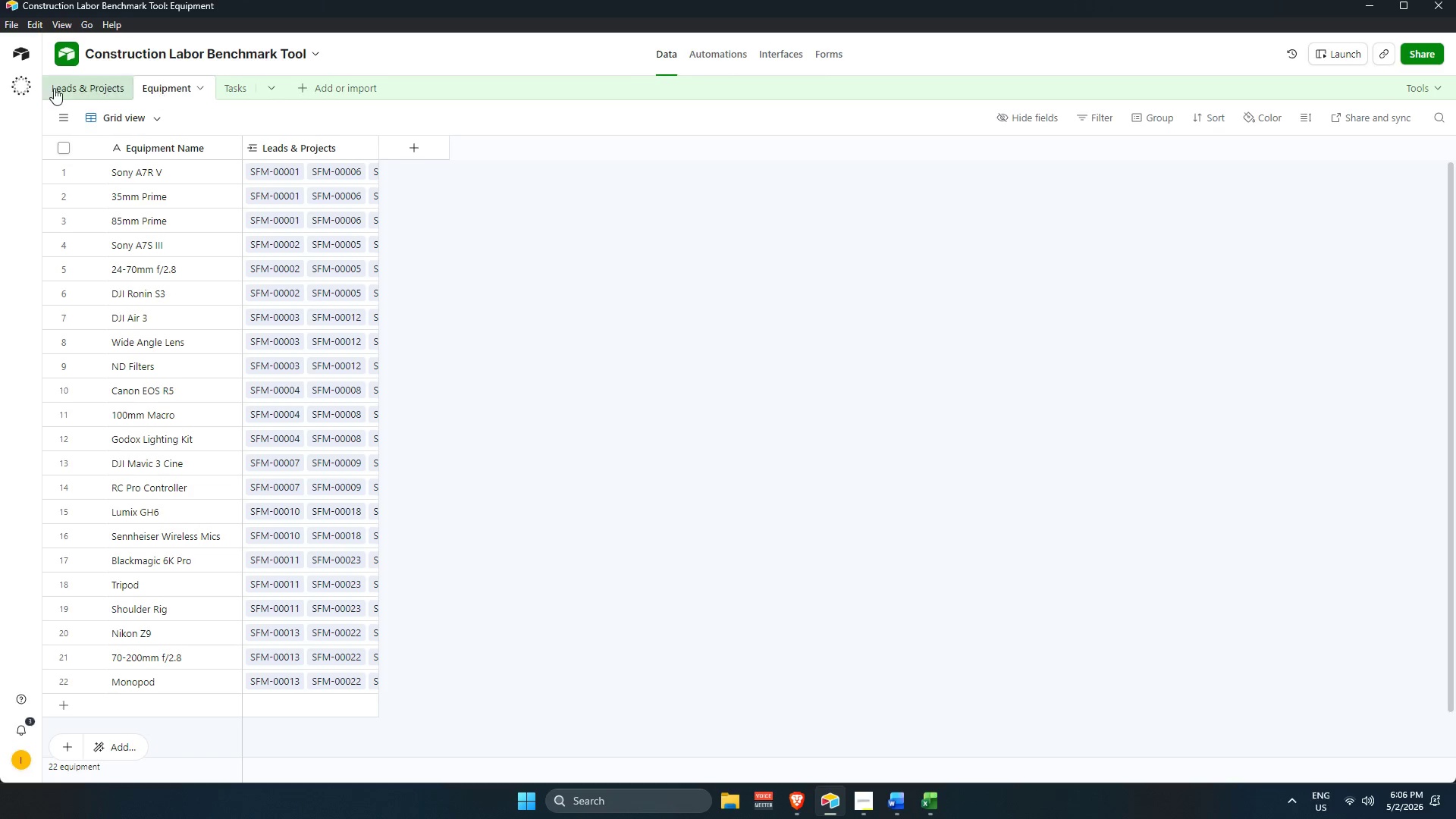 
left_click([80, 91])
 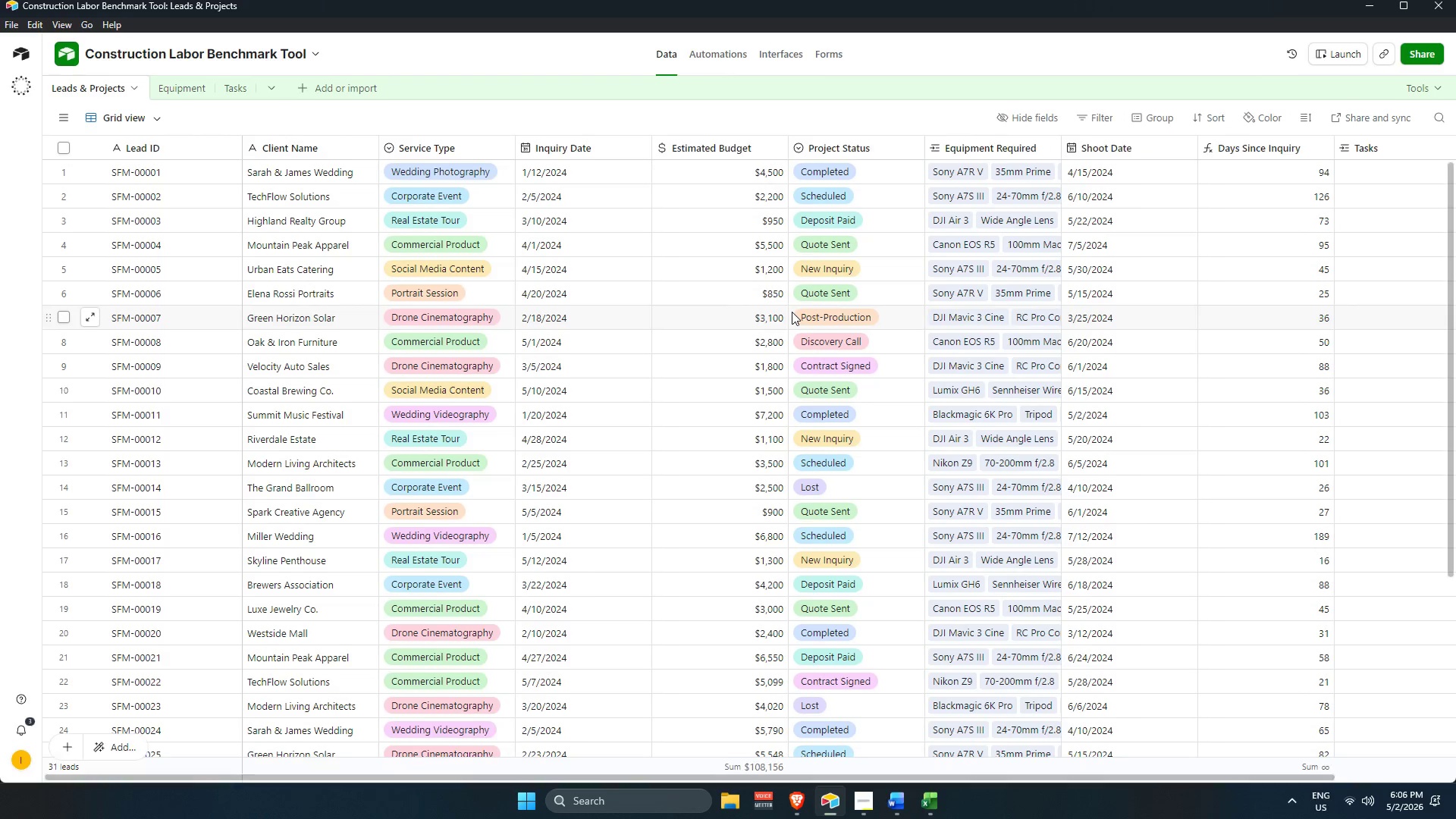 
scroll: coordinate [792, 312], scroll_direction: up, amount: 3.0
 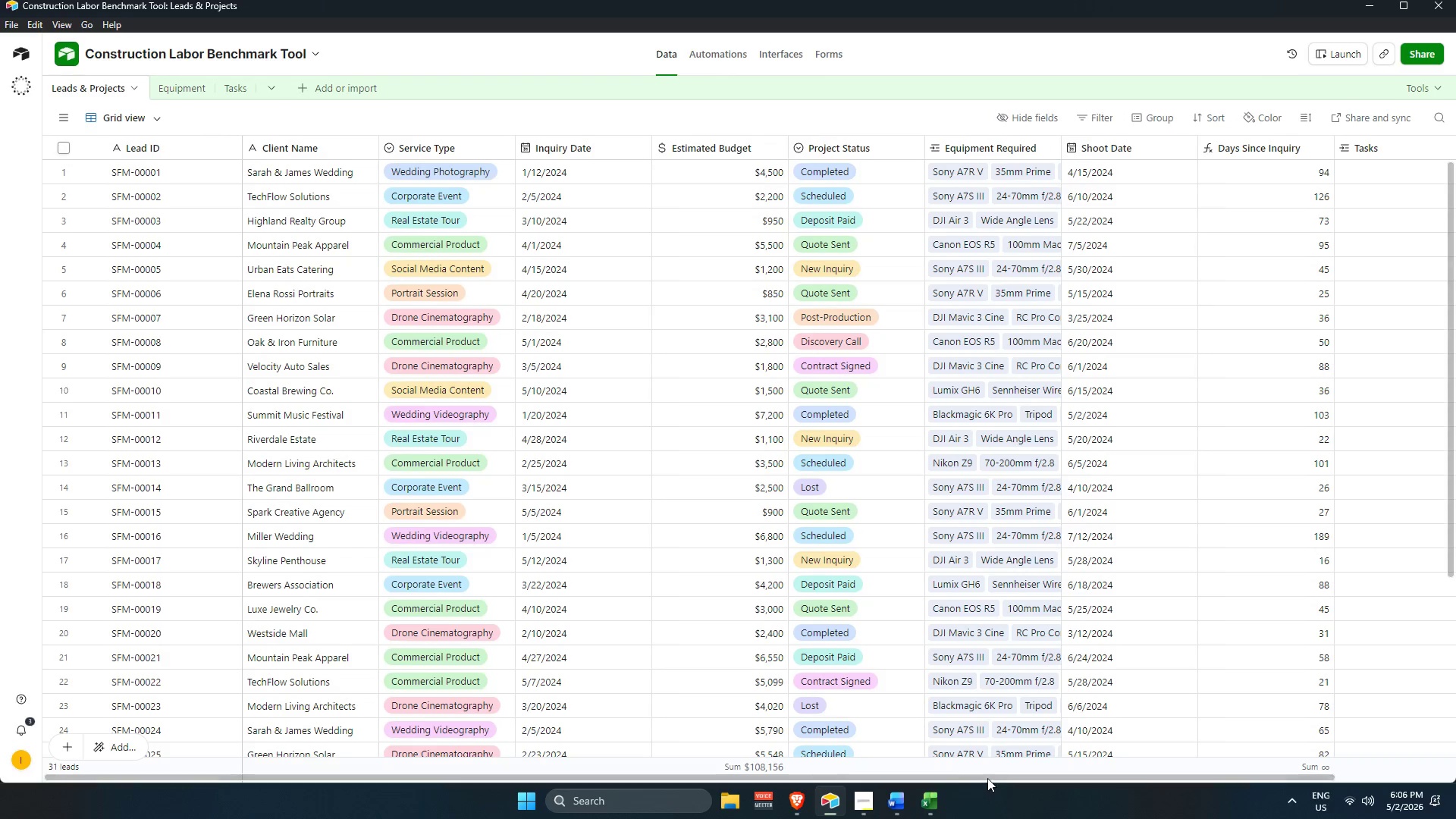 
left_click_drag(start_coordinate=[988, 777], to_coordinate=[1090, 770])
 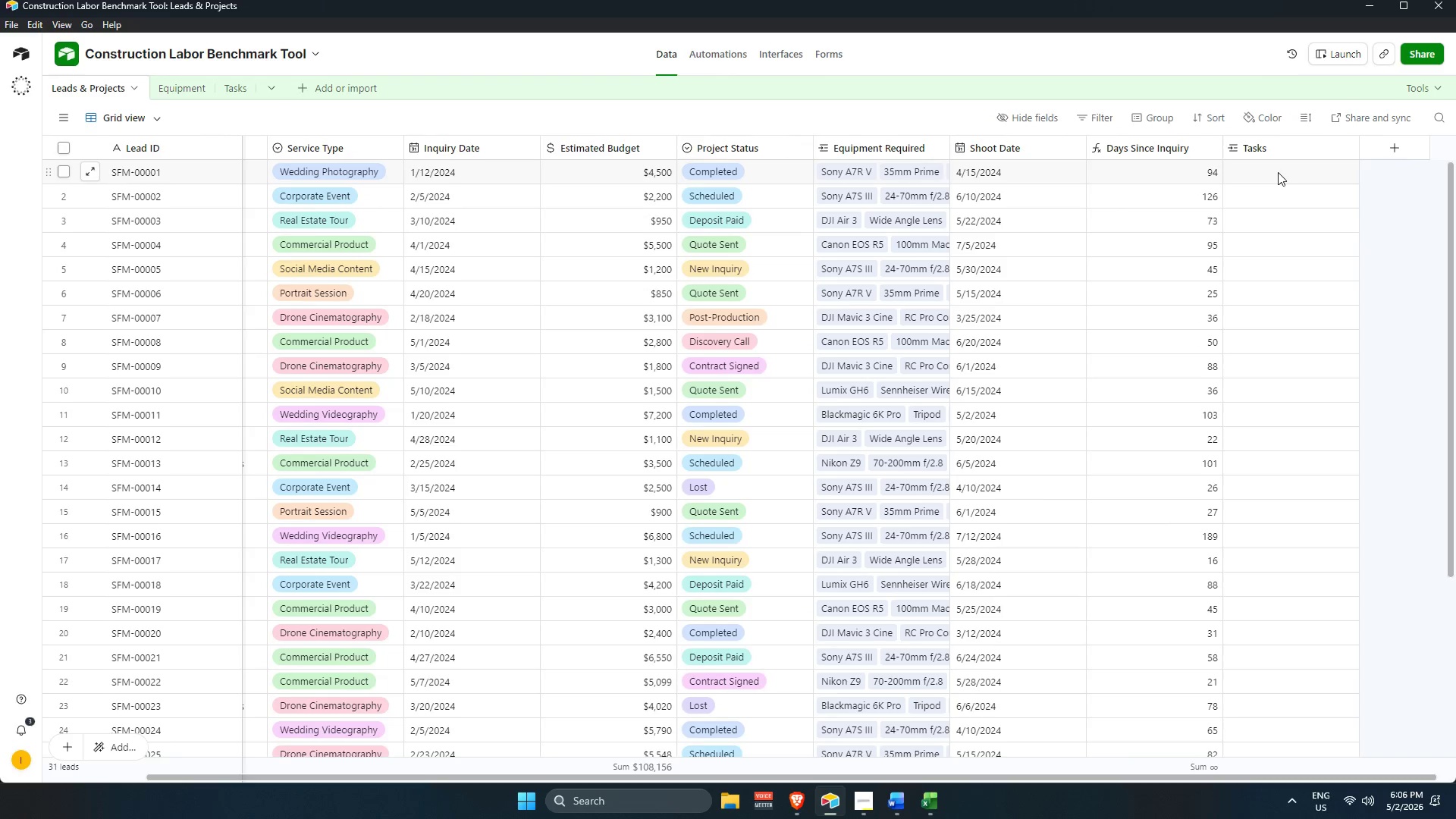 
left_click([1275, 173])
 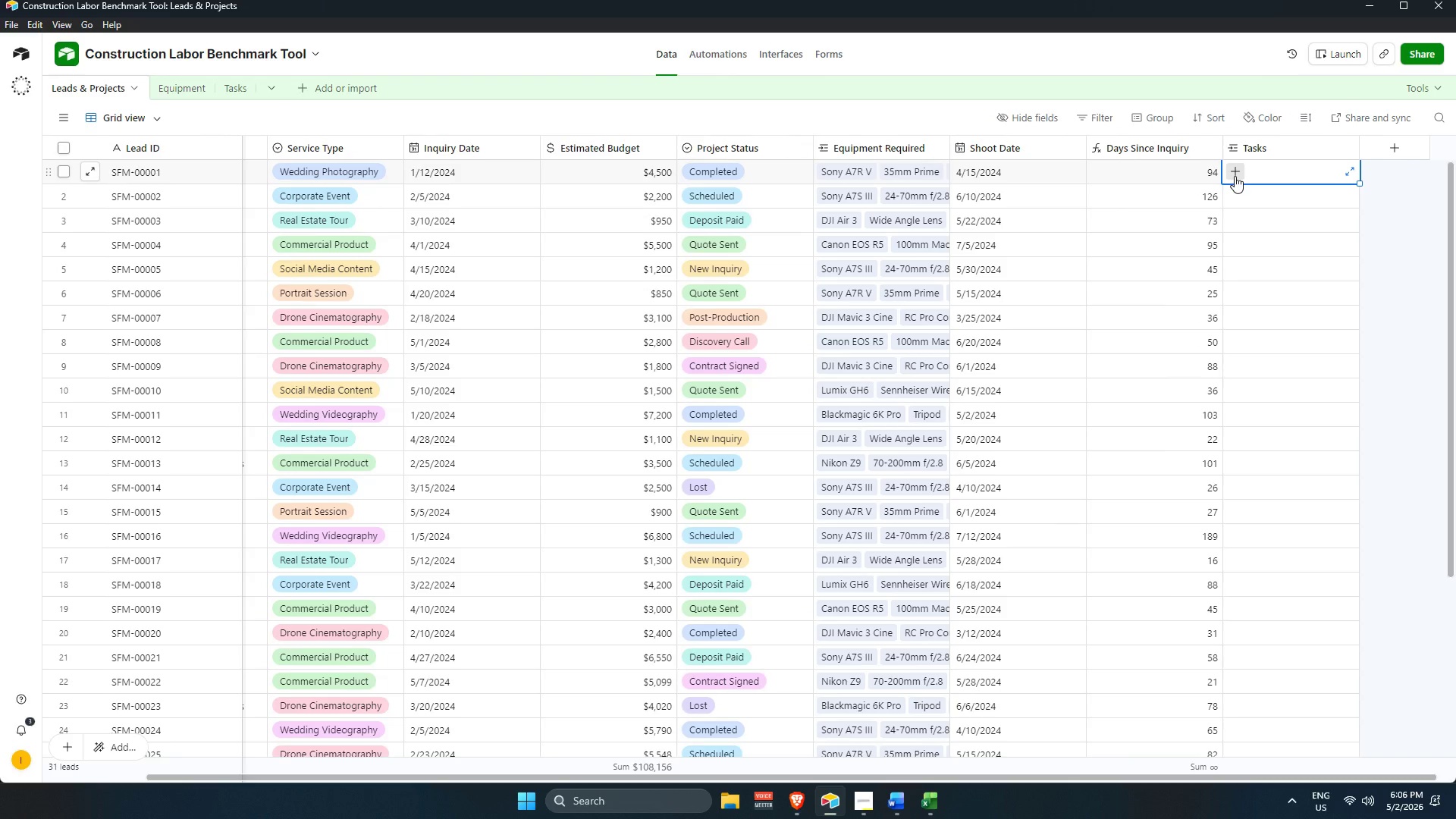 
left_click([1235, 176])
 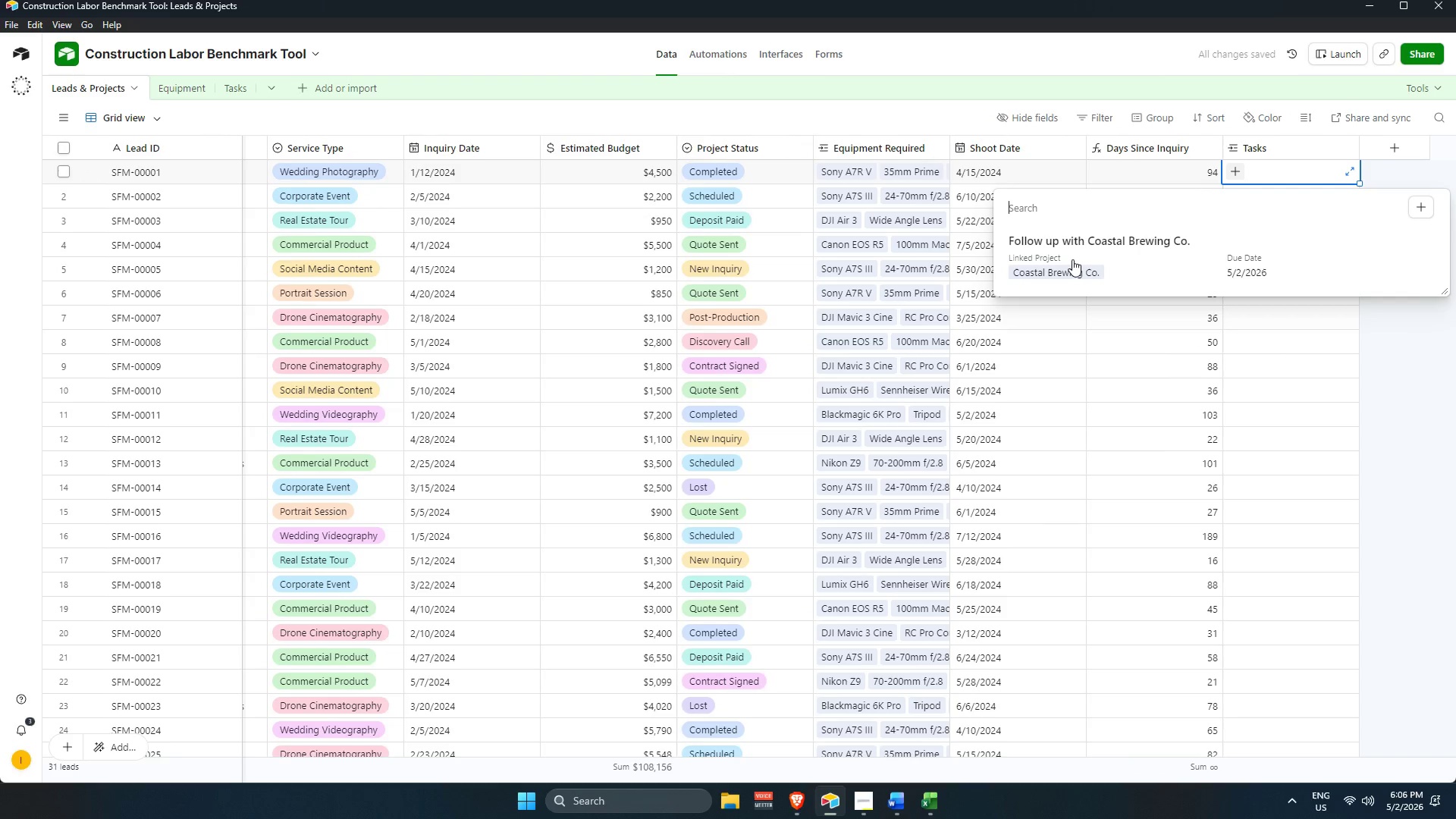 
scroll: coordinate [1072, 259], scroll_direction: up, amount: 2.0
 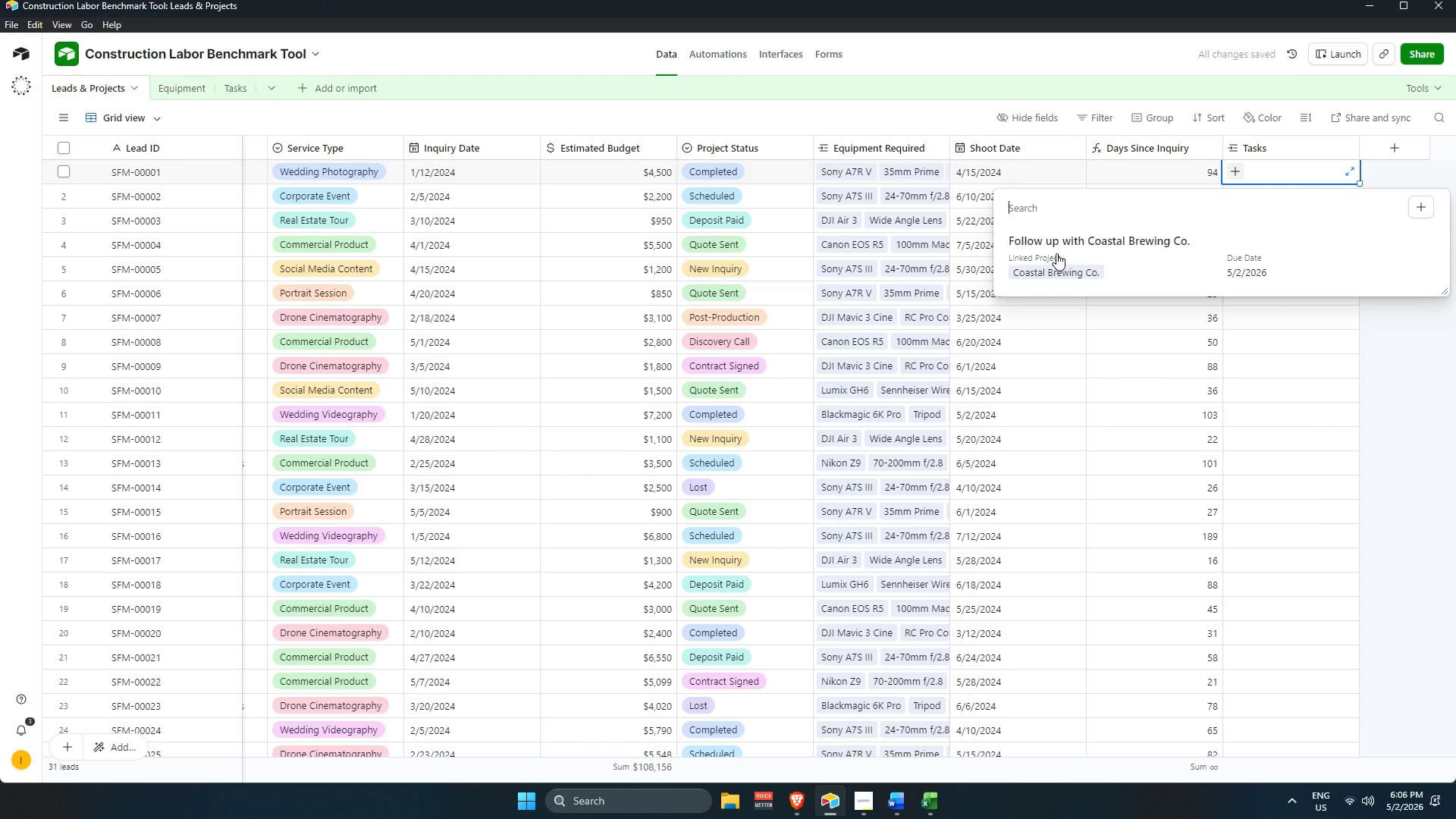 
left_click([1056, 253])
 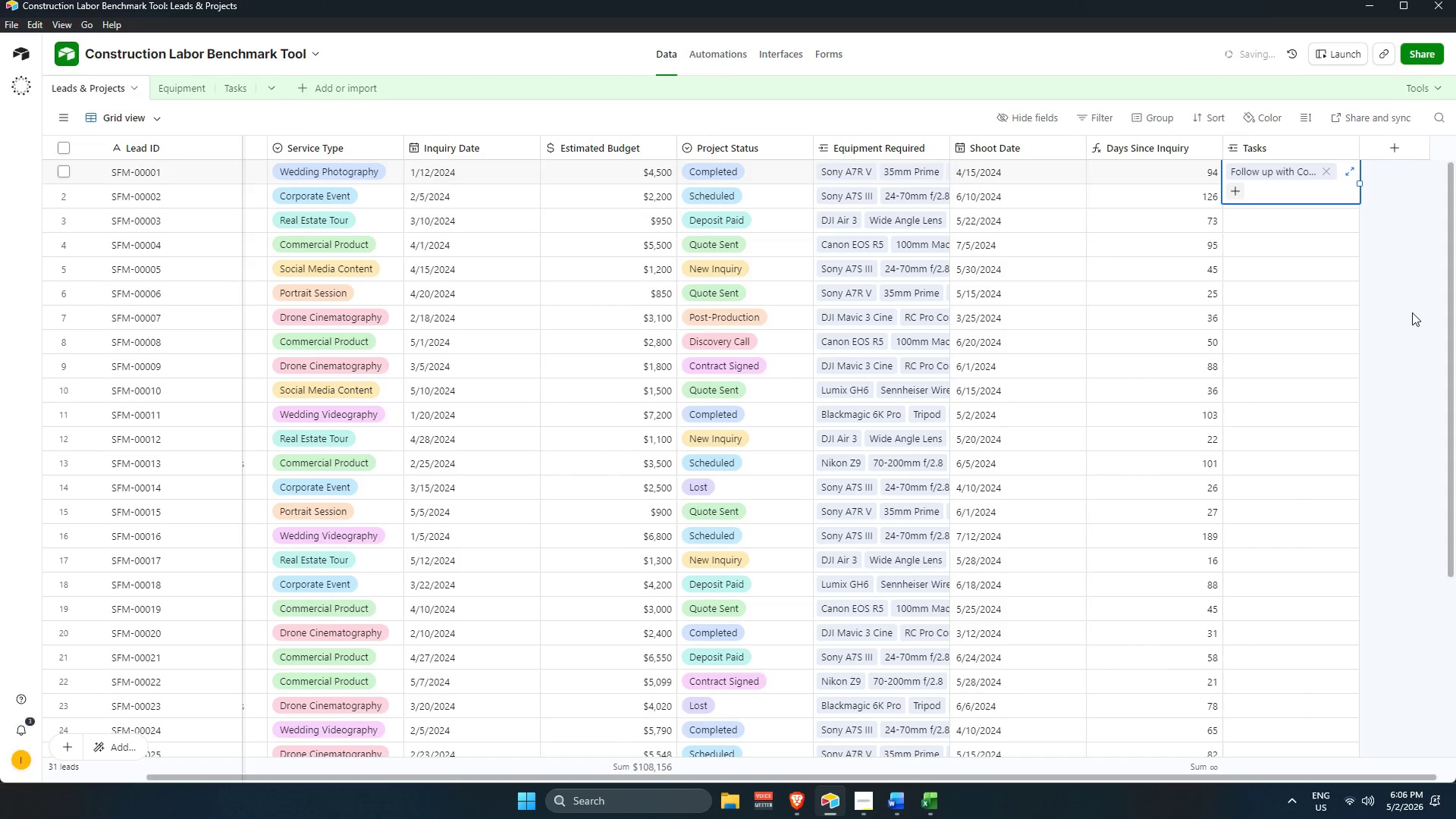 
left_click([1411, 312])
 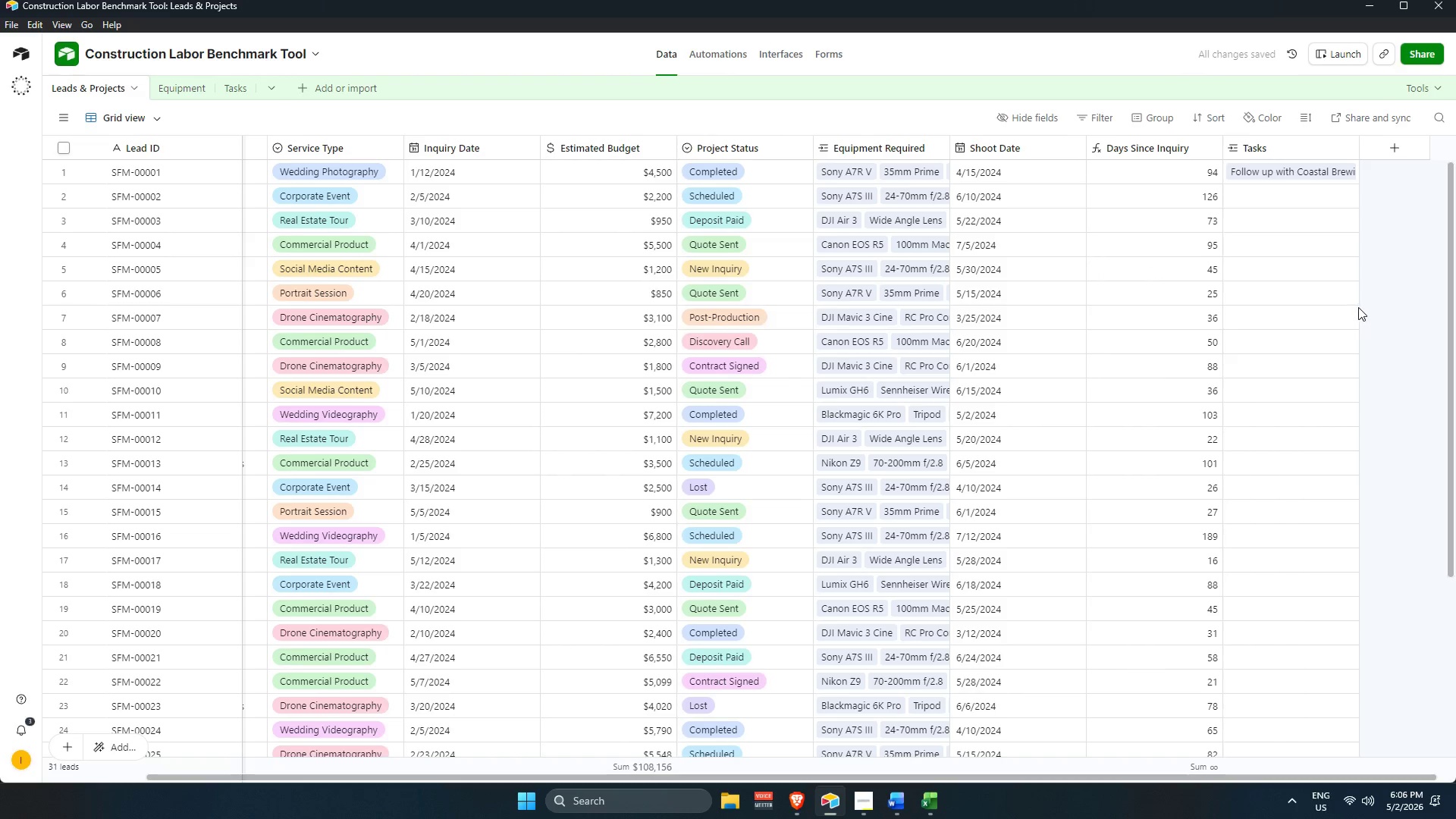 
scroll: coordinate [846, 294], scroll_direction: up, amount: 3.0
 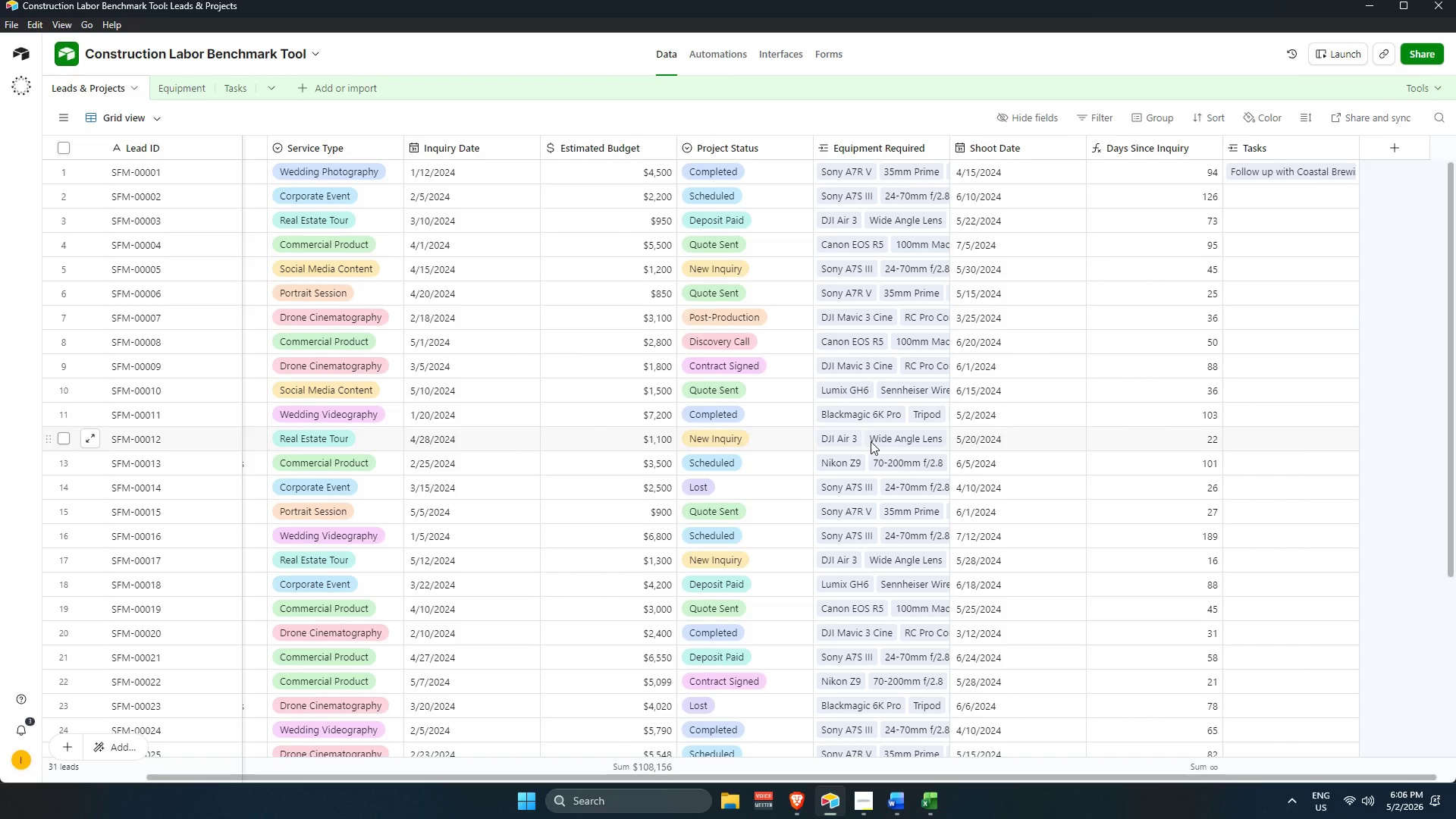 
wait(5.66)
 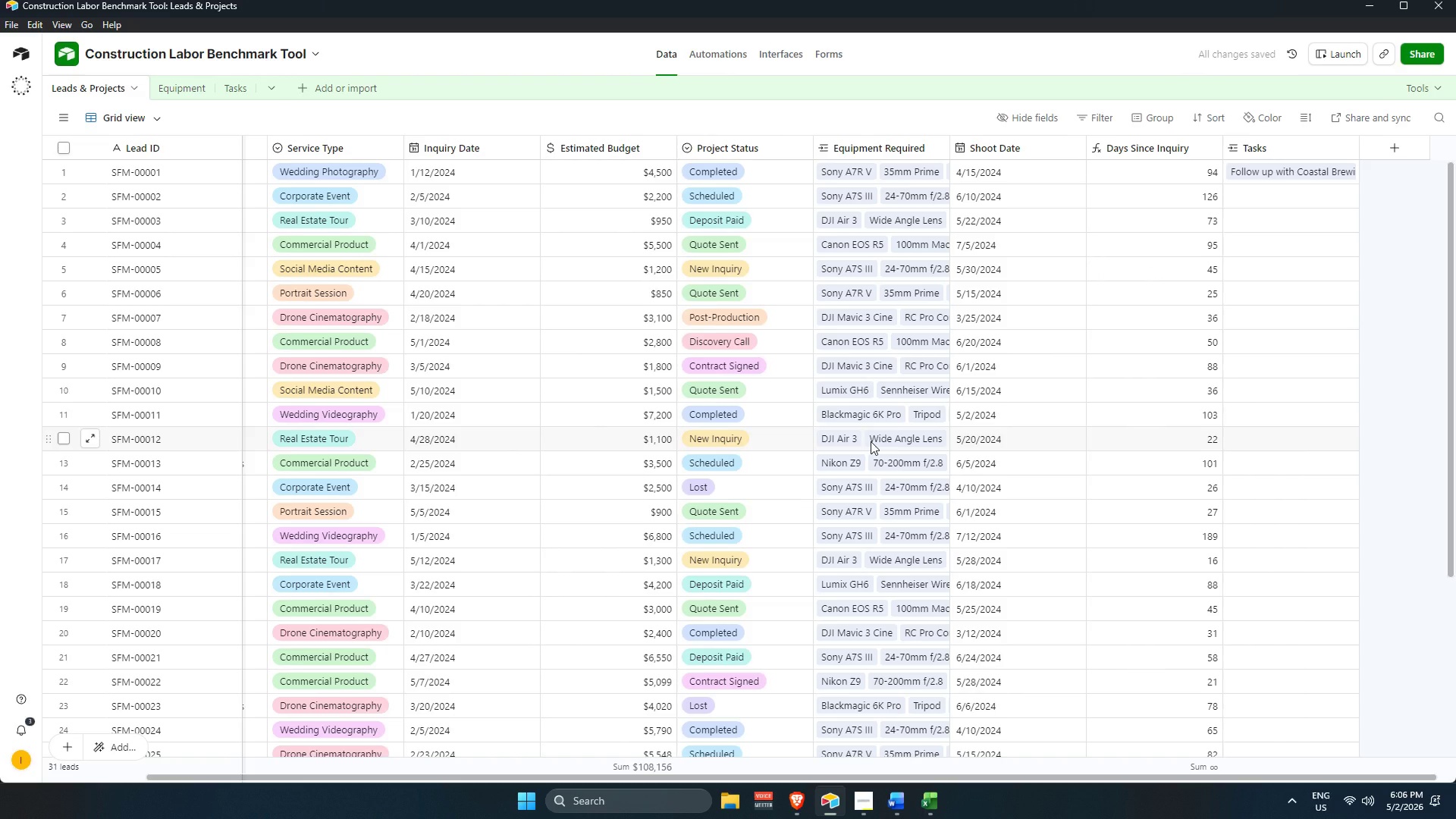 
left_click([180, 89])
 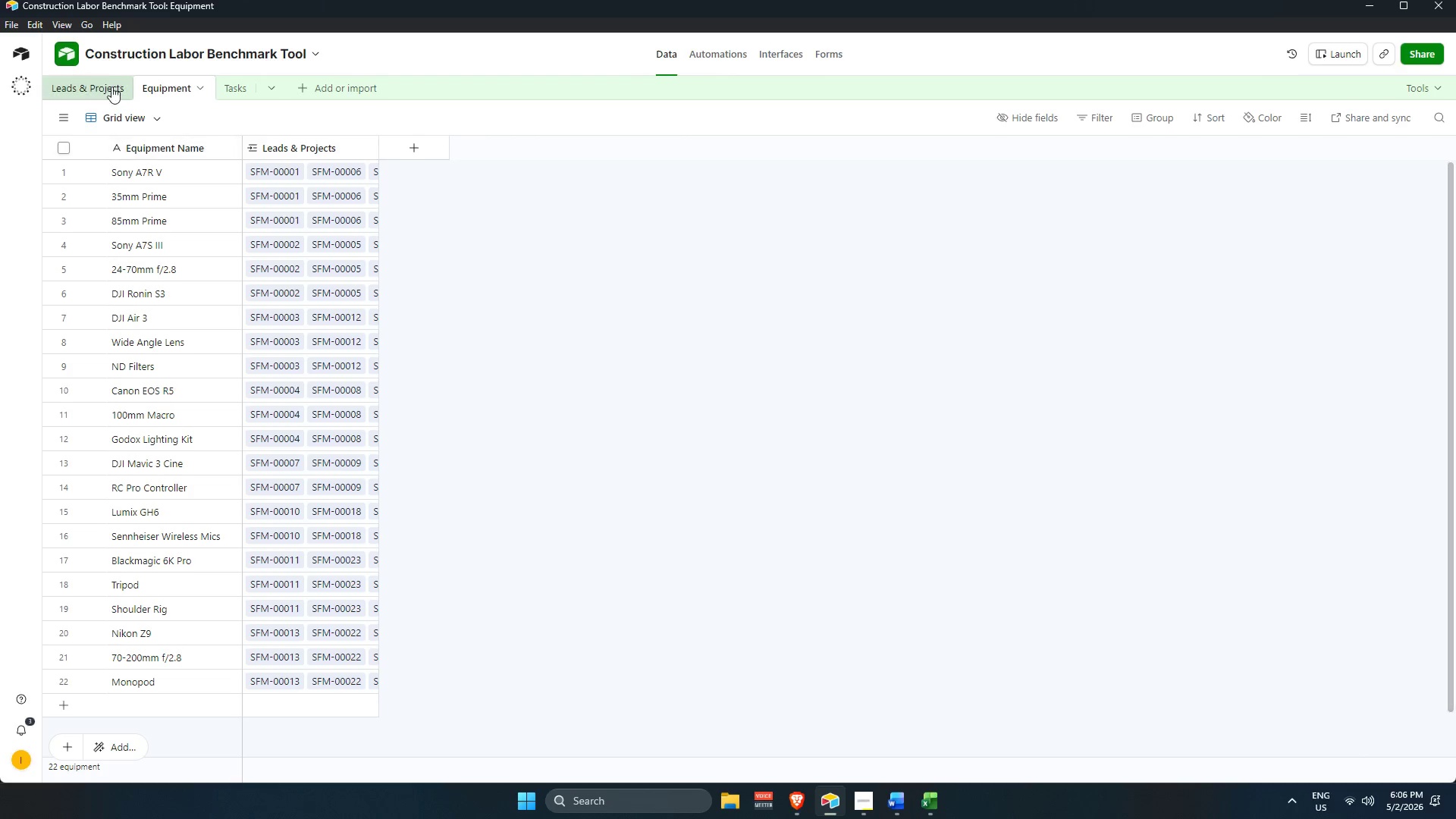 
left_click([106, 83])
 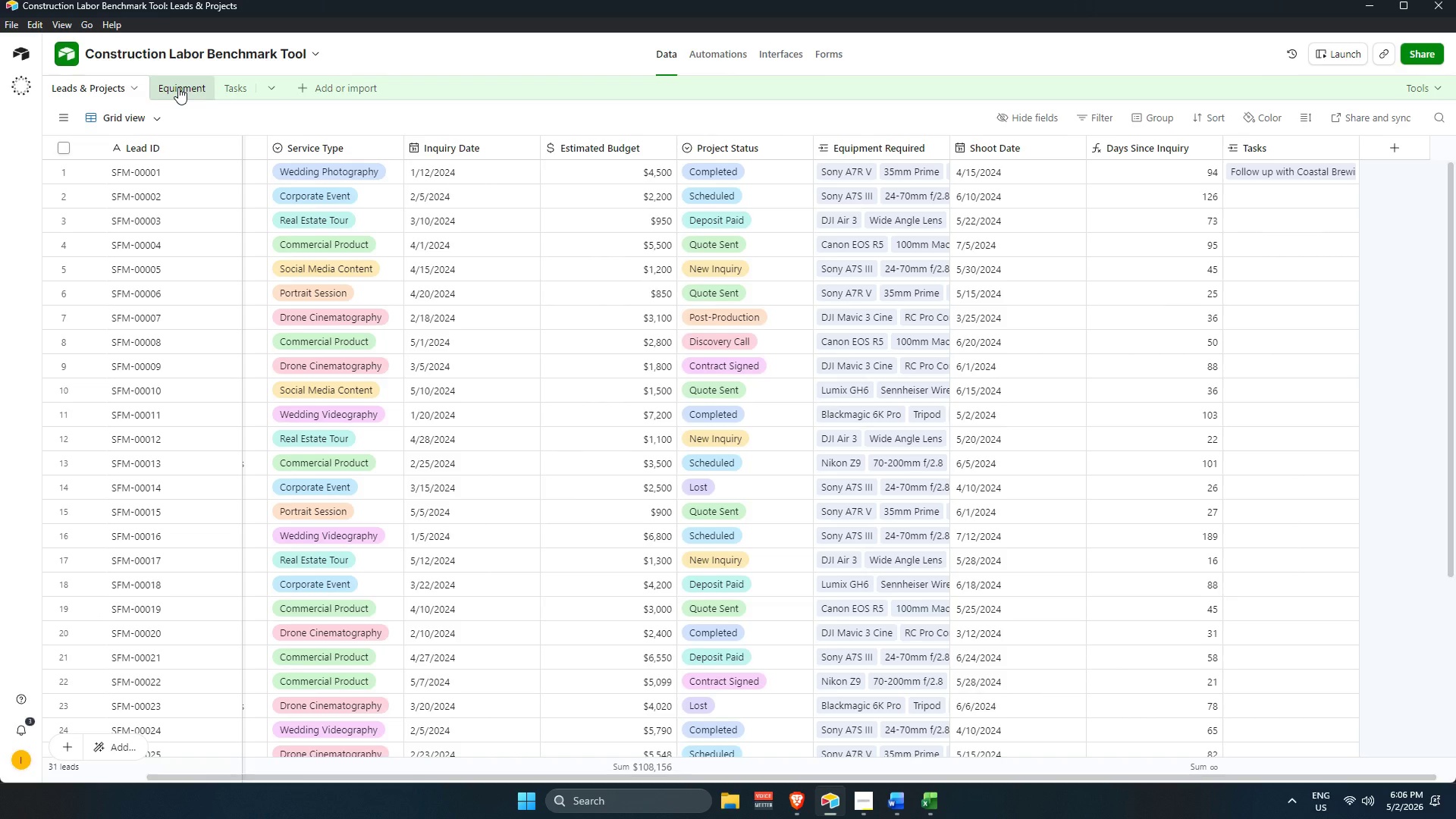 
wait(26.7)
 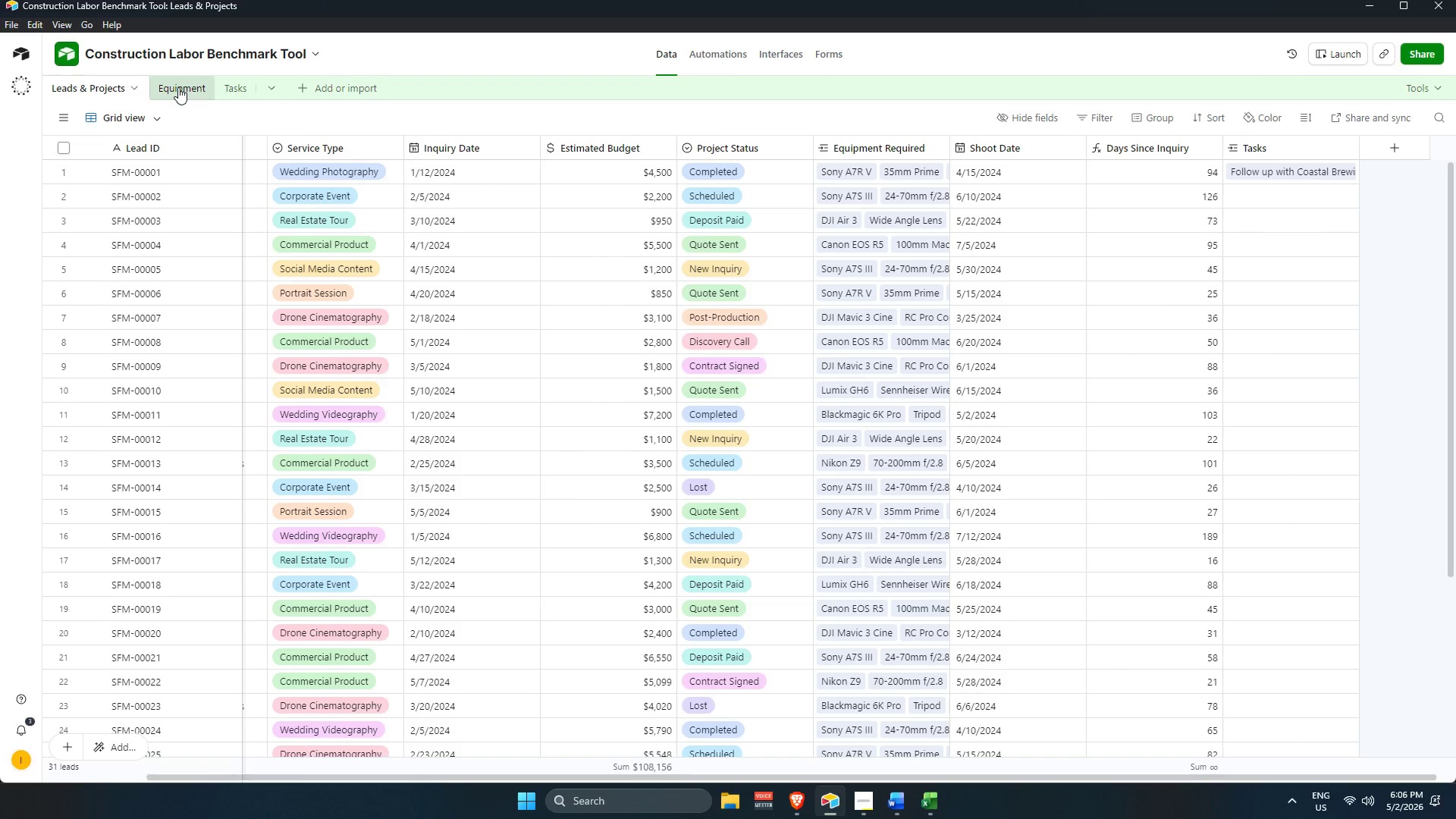 
left_click([178, 87])
 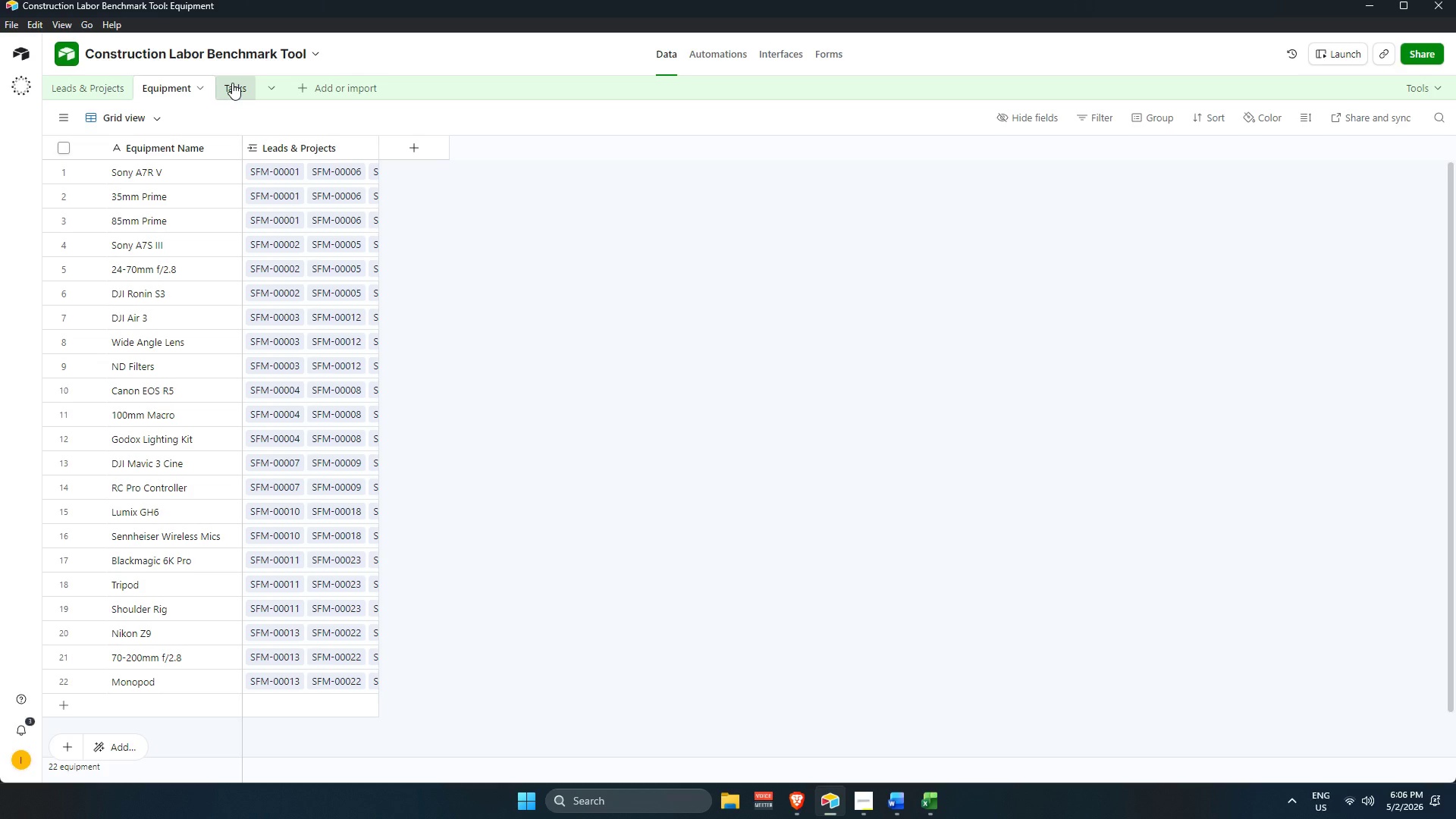 
left_click([232, 82])
 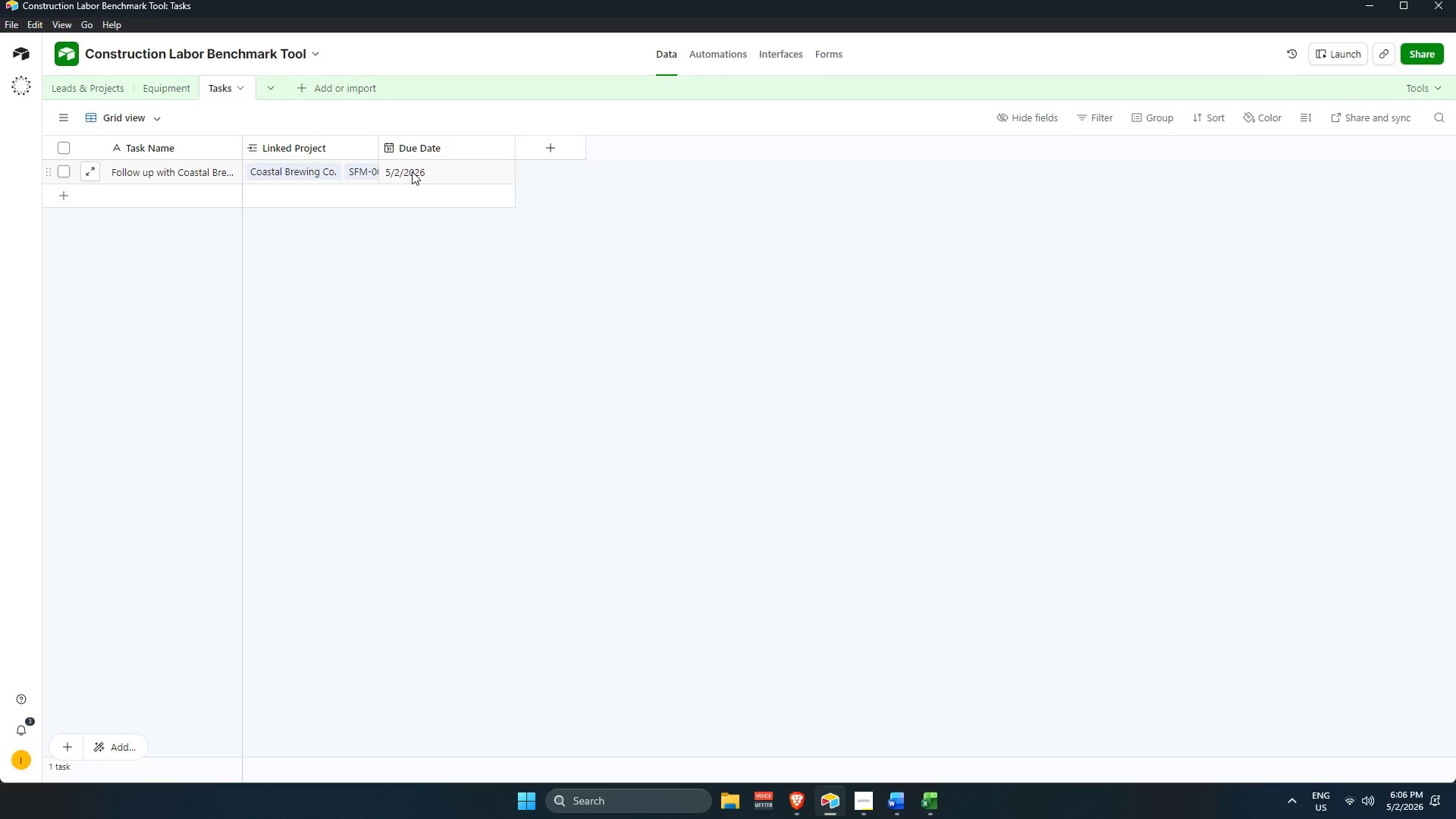 
left_click([413, 171])
 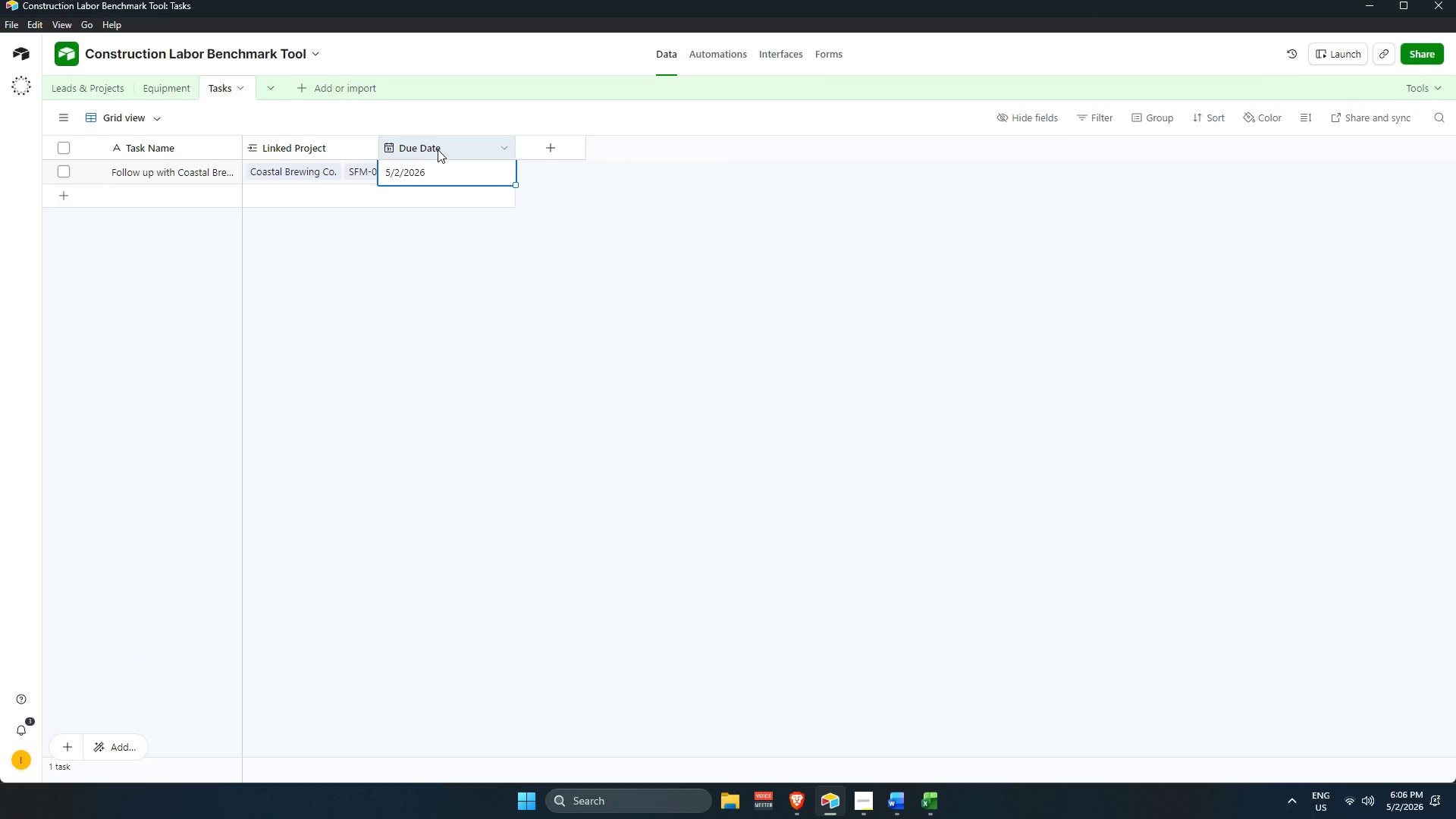 
double_click([438, 149])
 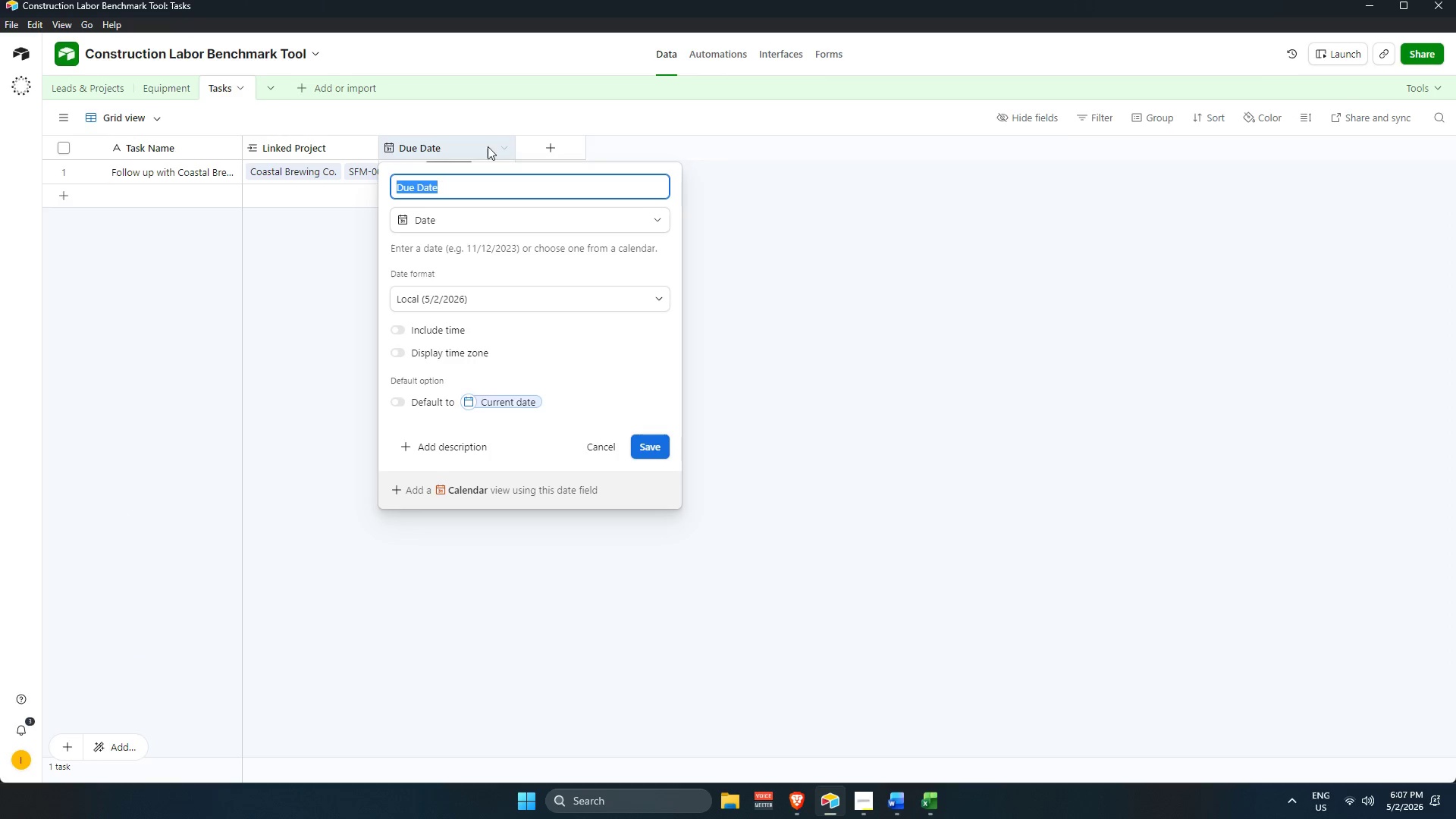 
left_click([699, 42])
 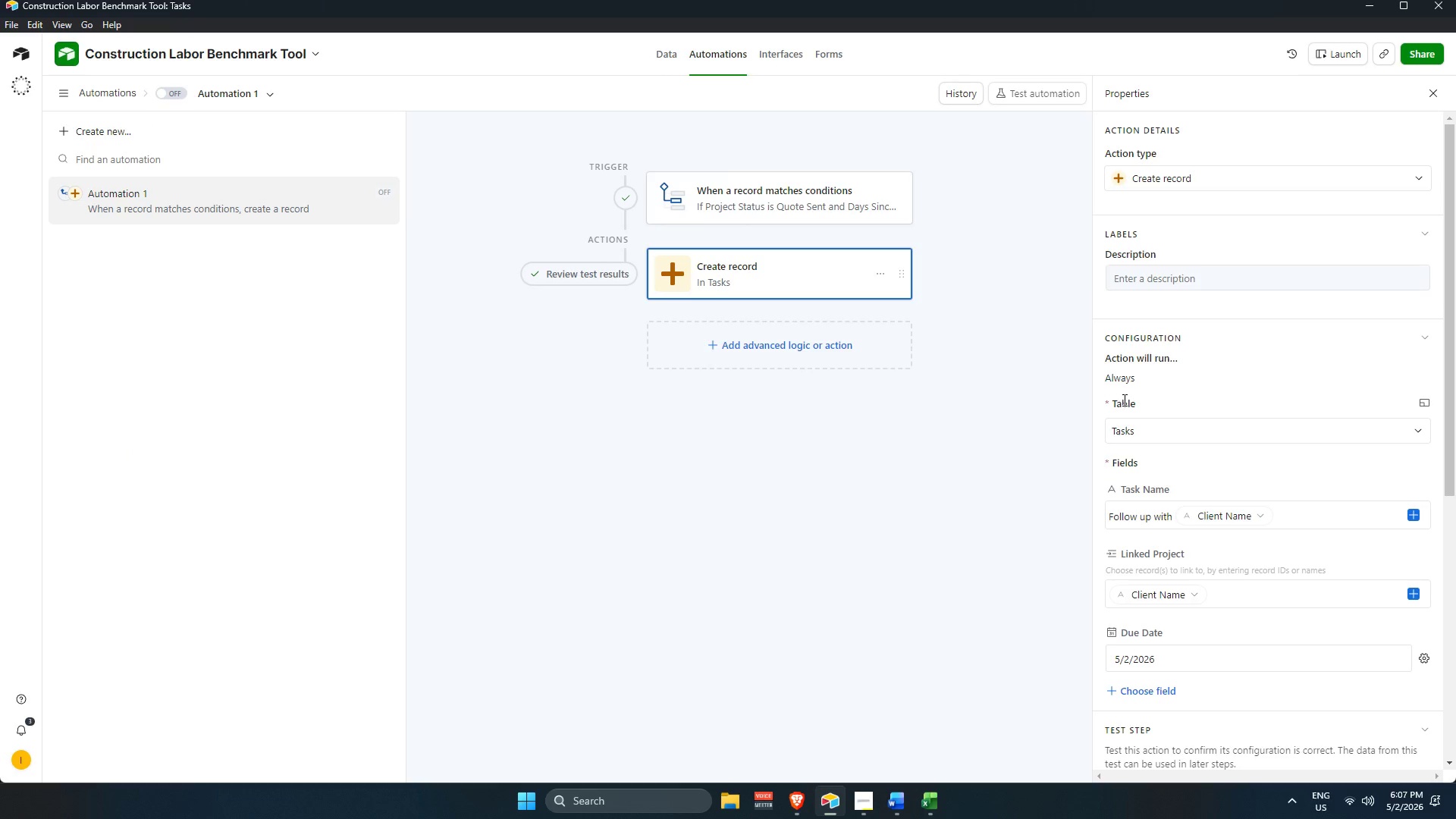 
scroll: coordinate [1175, 626], scroll_direction: down, amount: 3.0
 